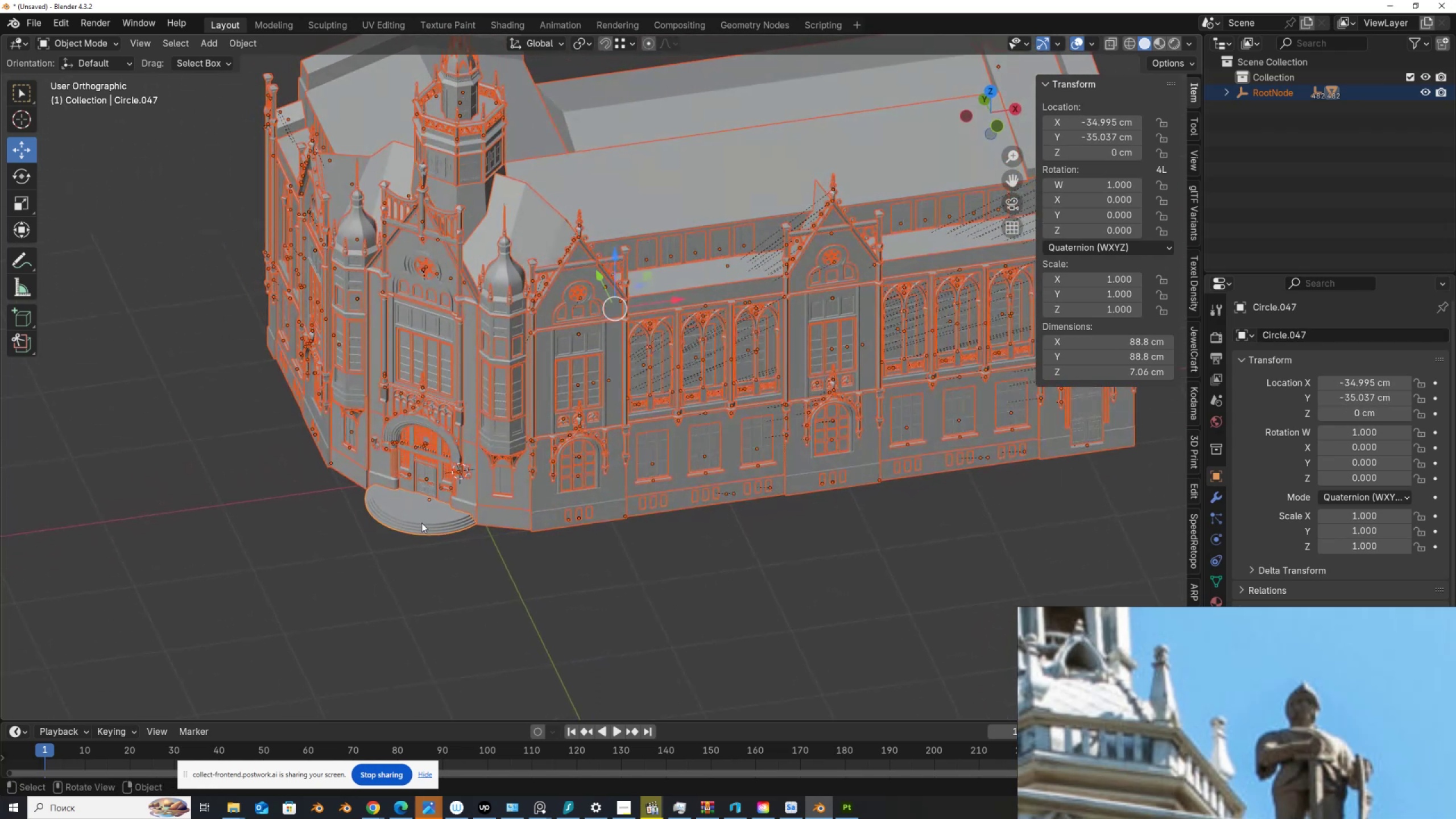 
key(Control+J)
 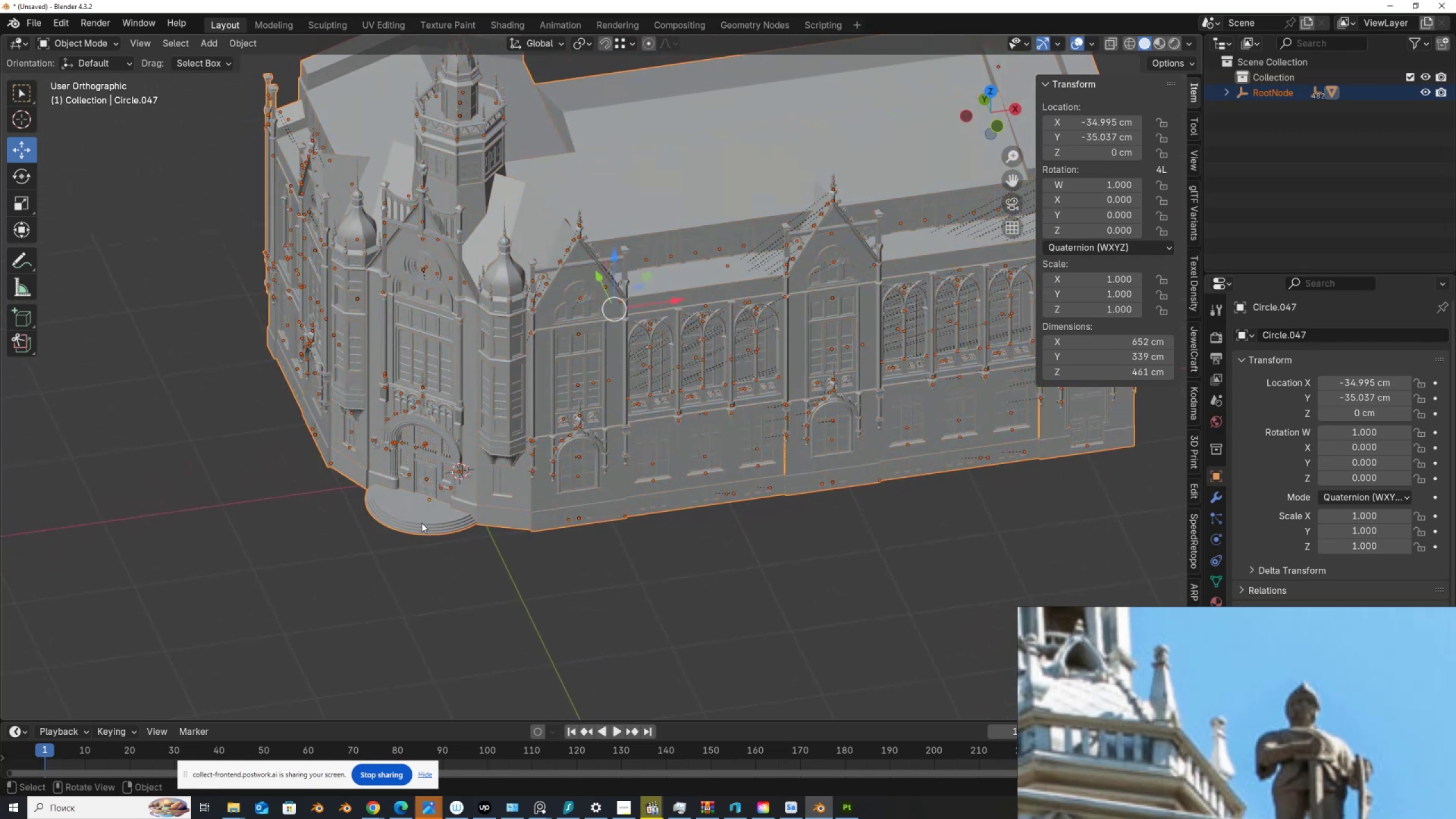 
scroll: coordinate [468, 482], scroll_direction: down, amount: 2.0
 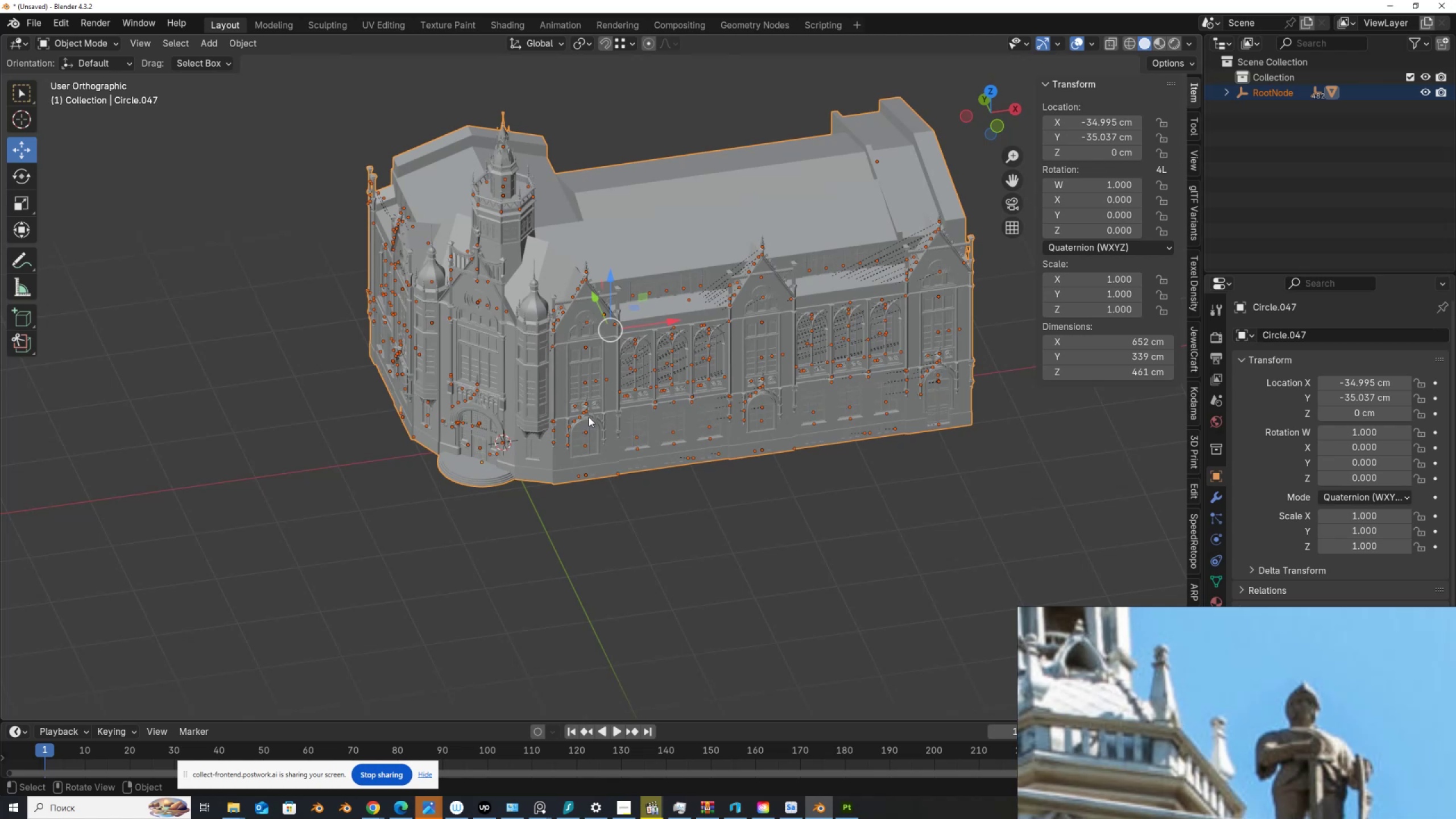 
key(Alt+P)
 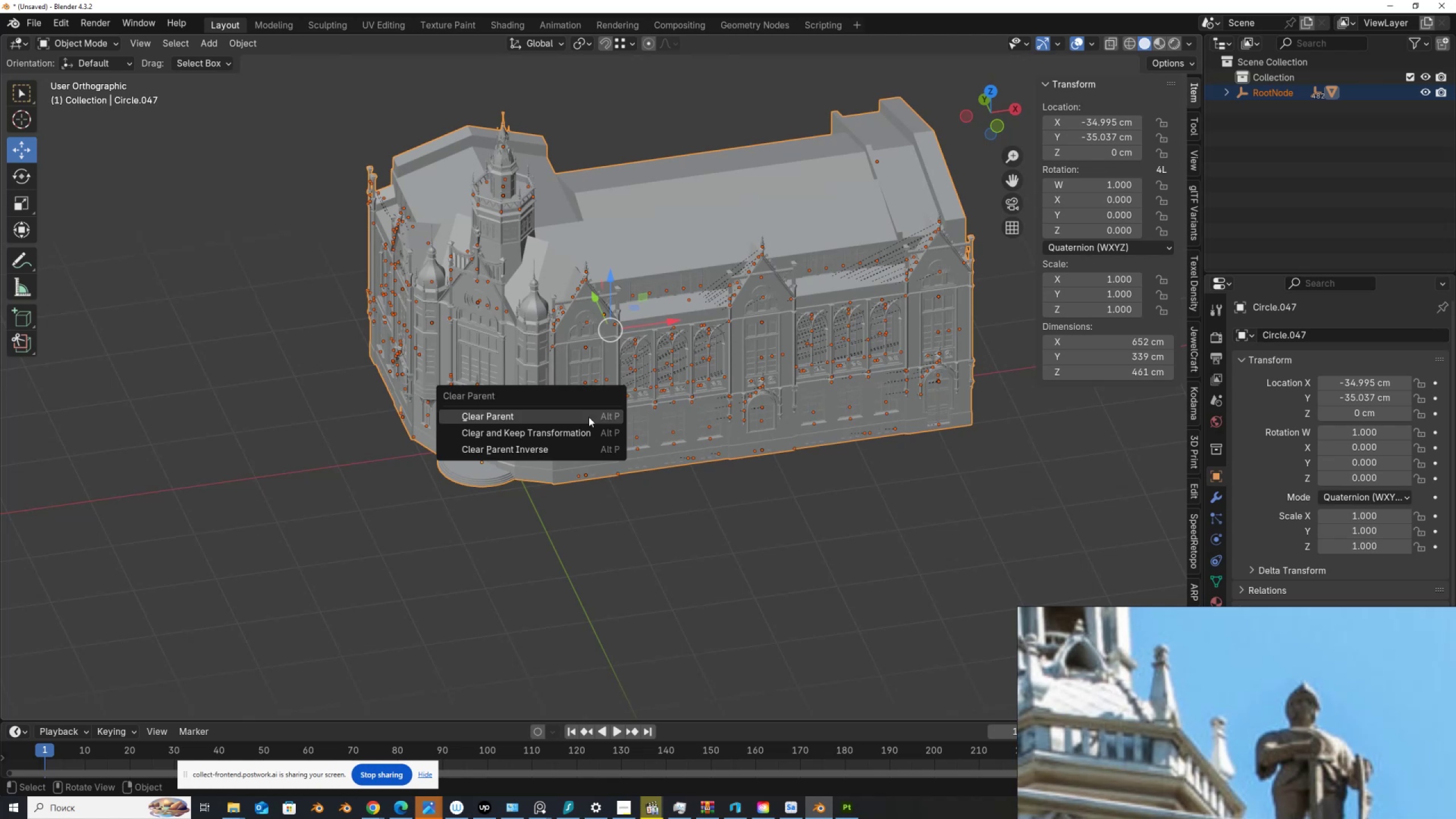 
left_click([589, 417])
 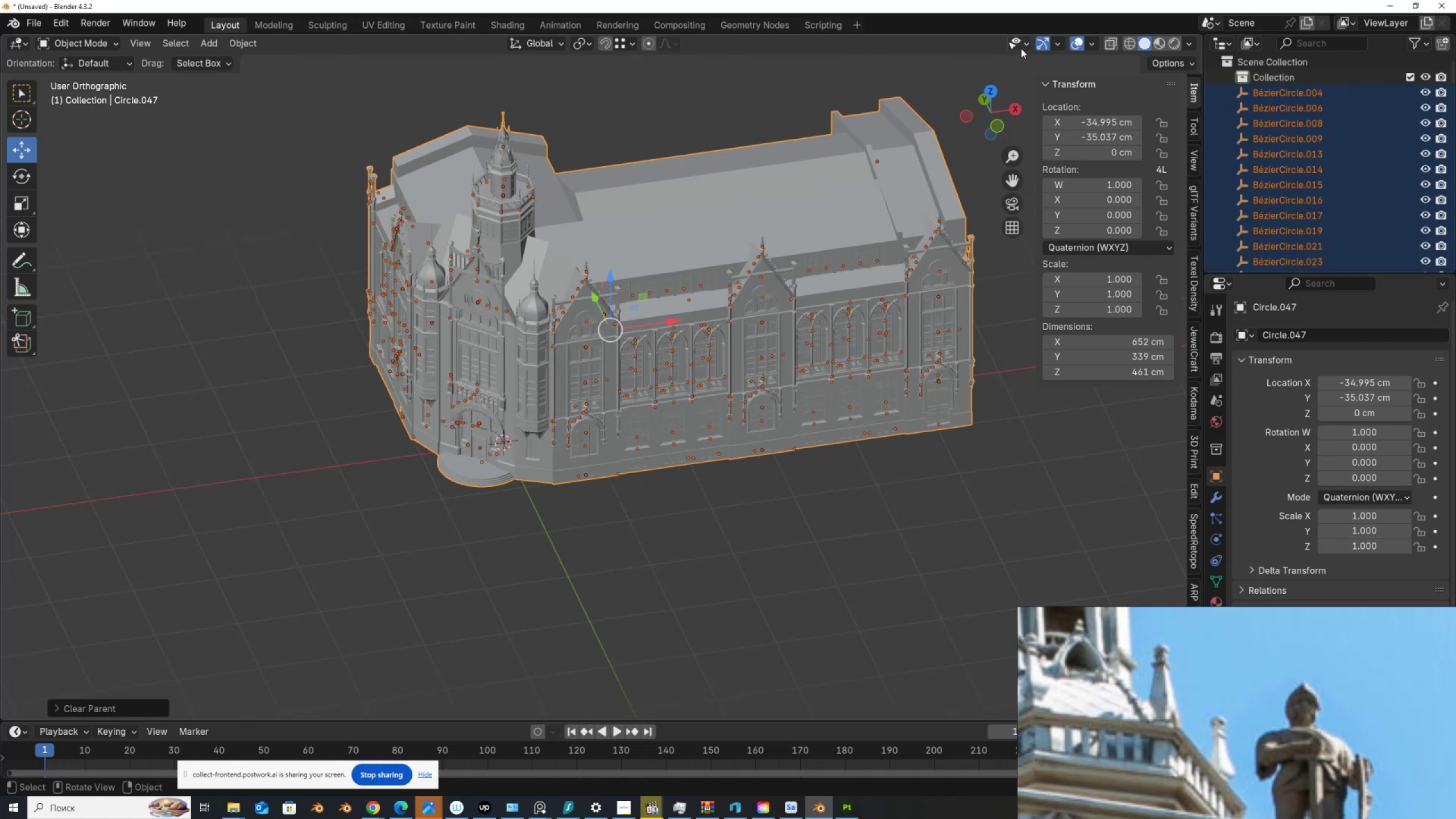 
left_click([1025, 42])
 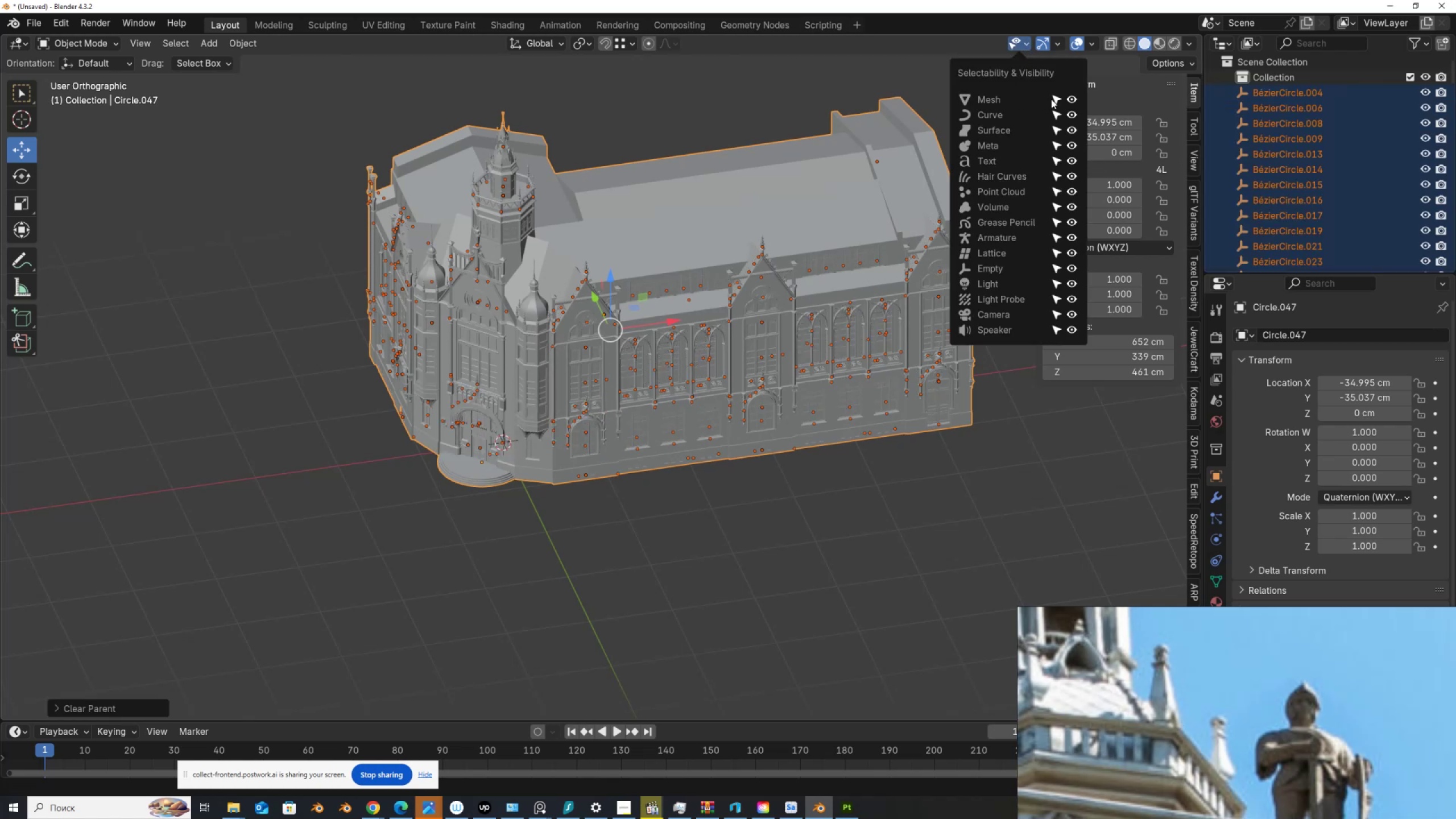 
left_click([1058, 100])
 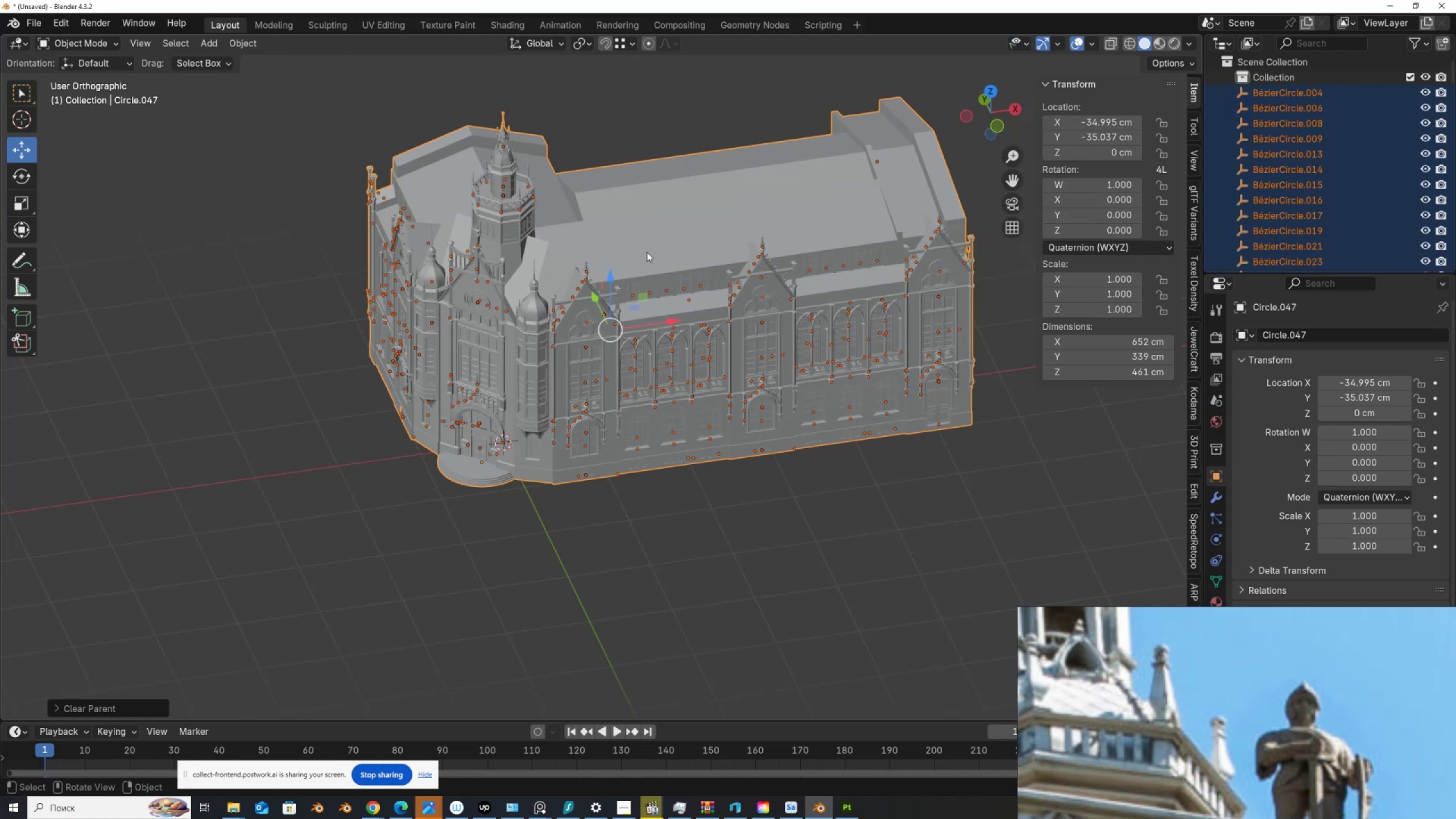 
scroll: coordinate [485, 330], scroll_direction: down, amount: 4.0
 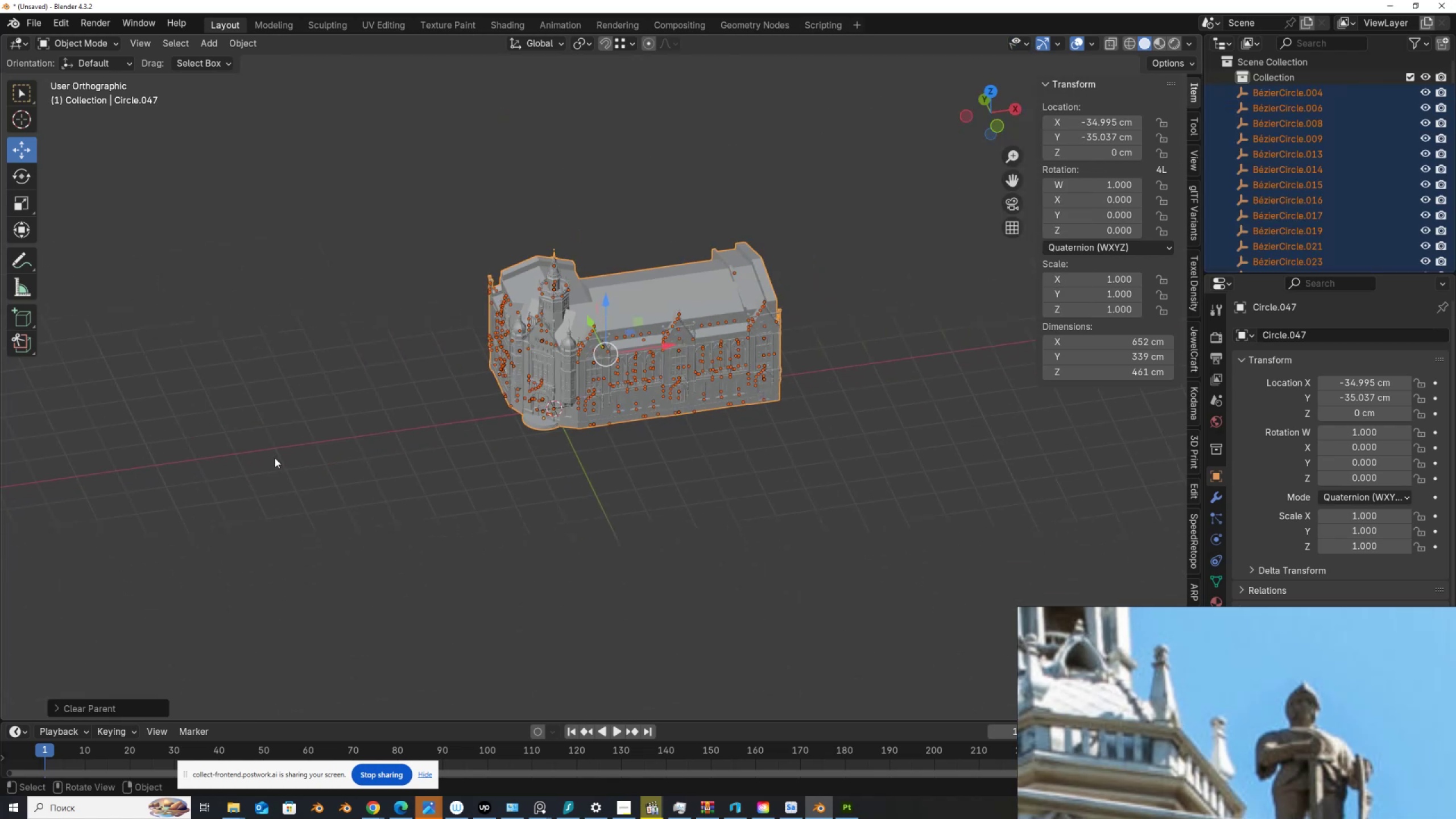 
left_click([275, 458])
 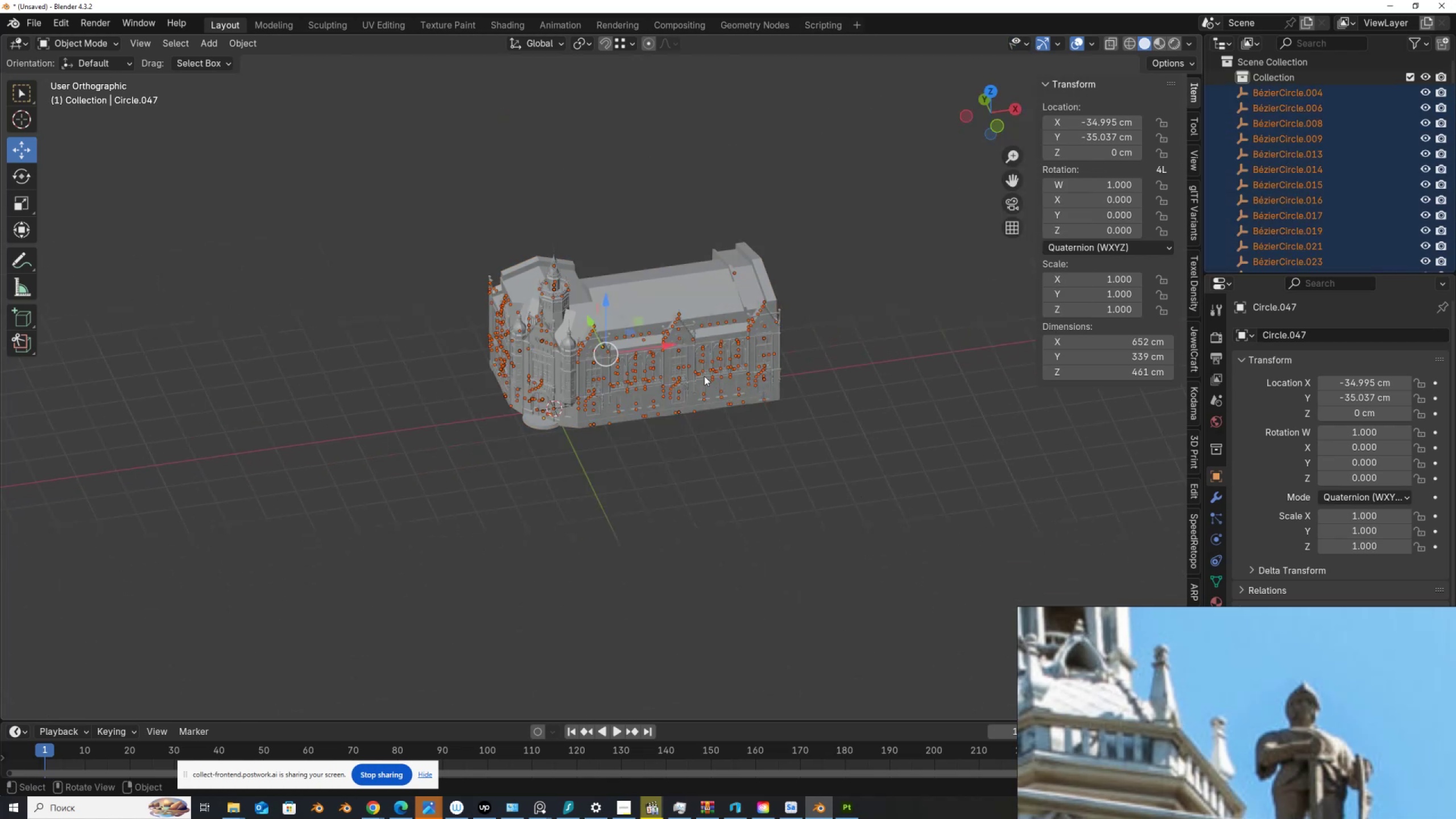 
key(Delete)
 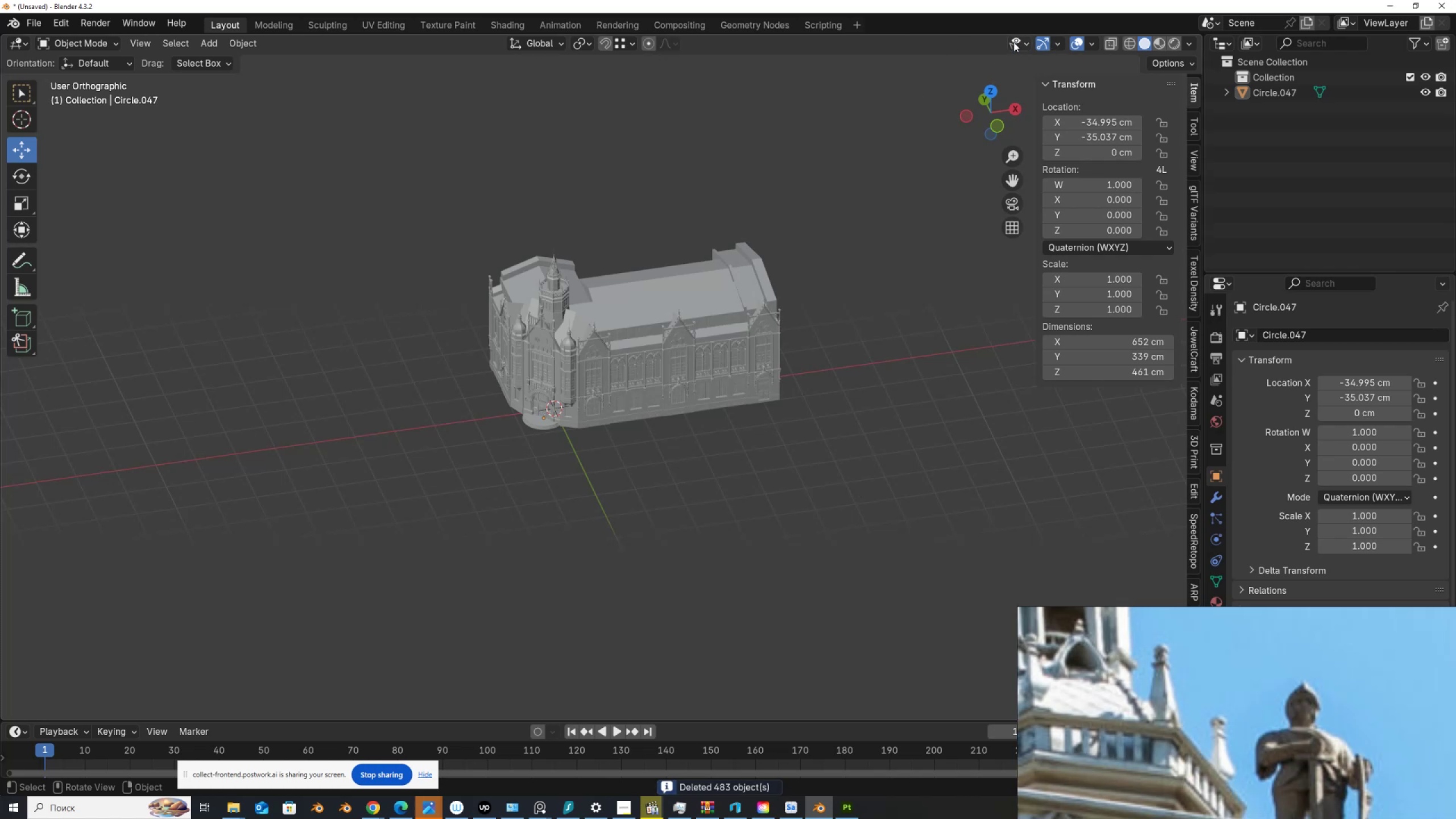 
left_click([1014, 44])
 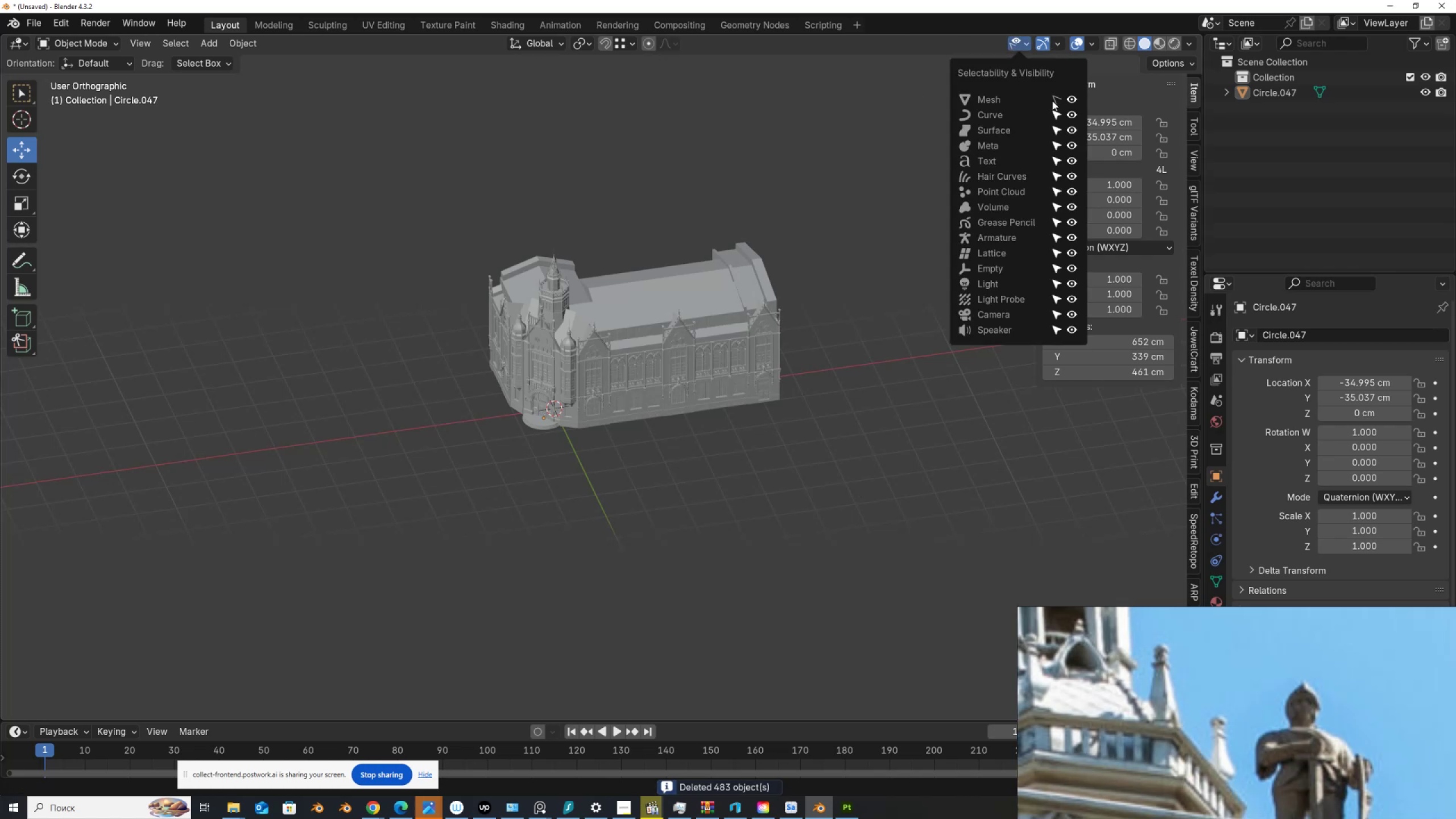 
left_click([1057, 98])
 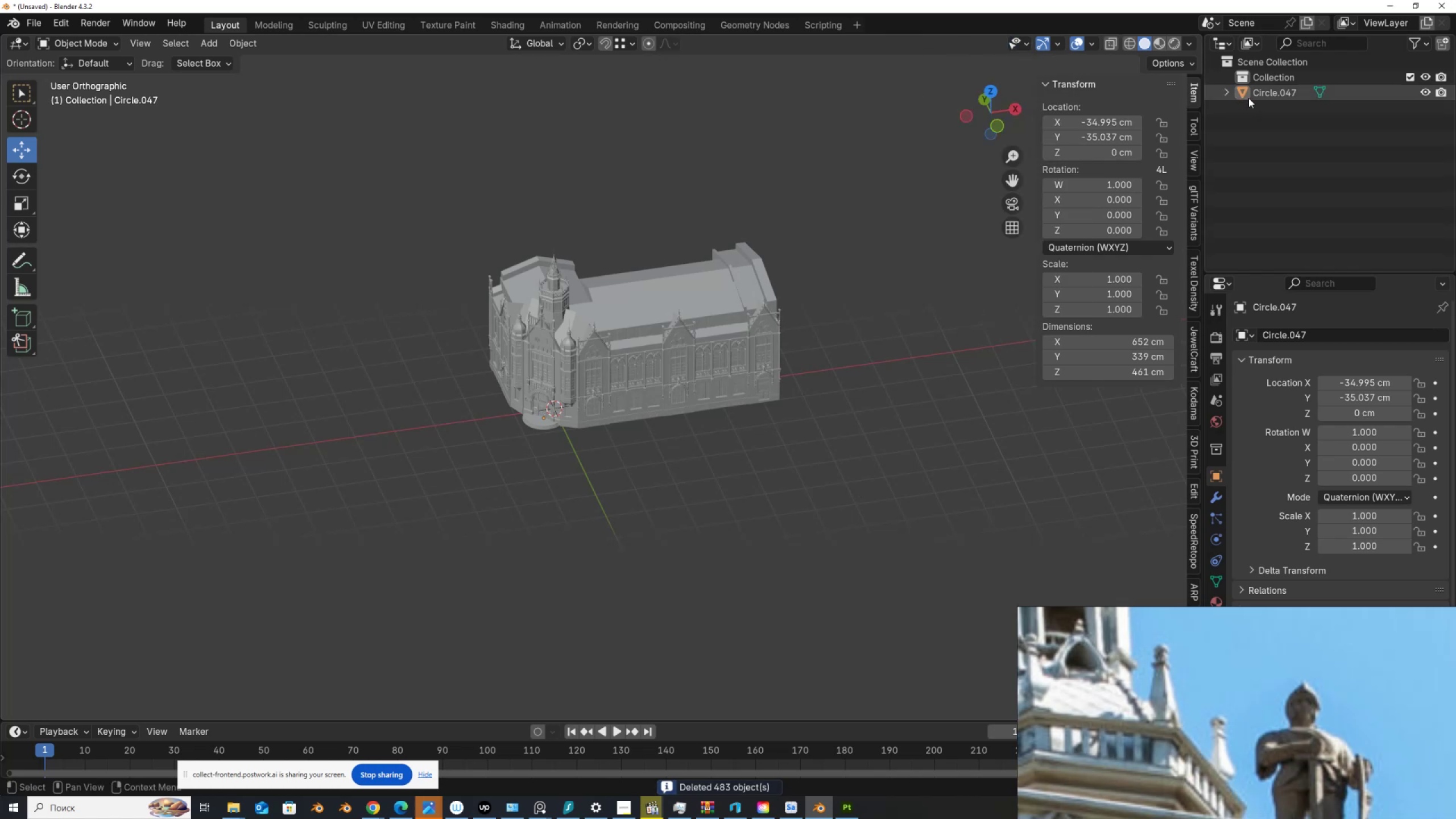 
left_click([1252, 94])
 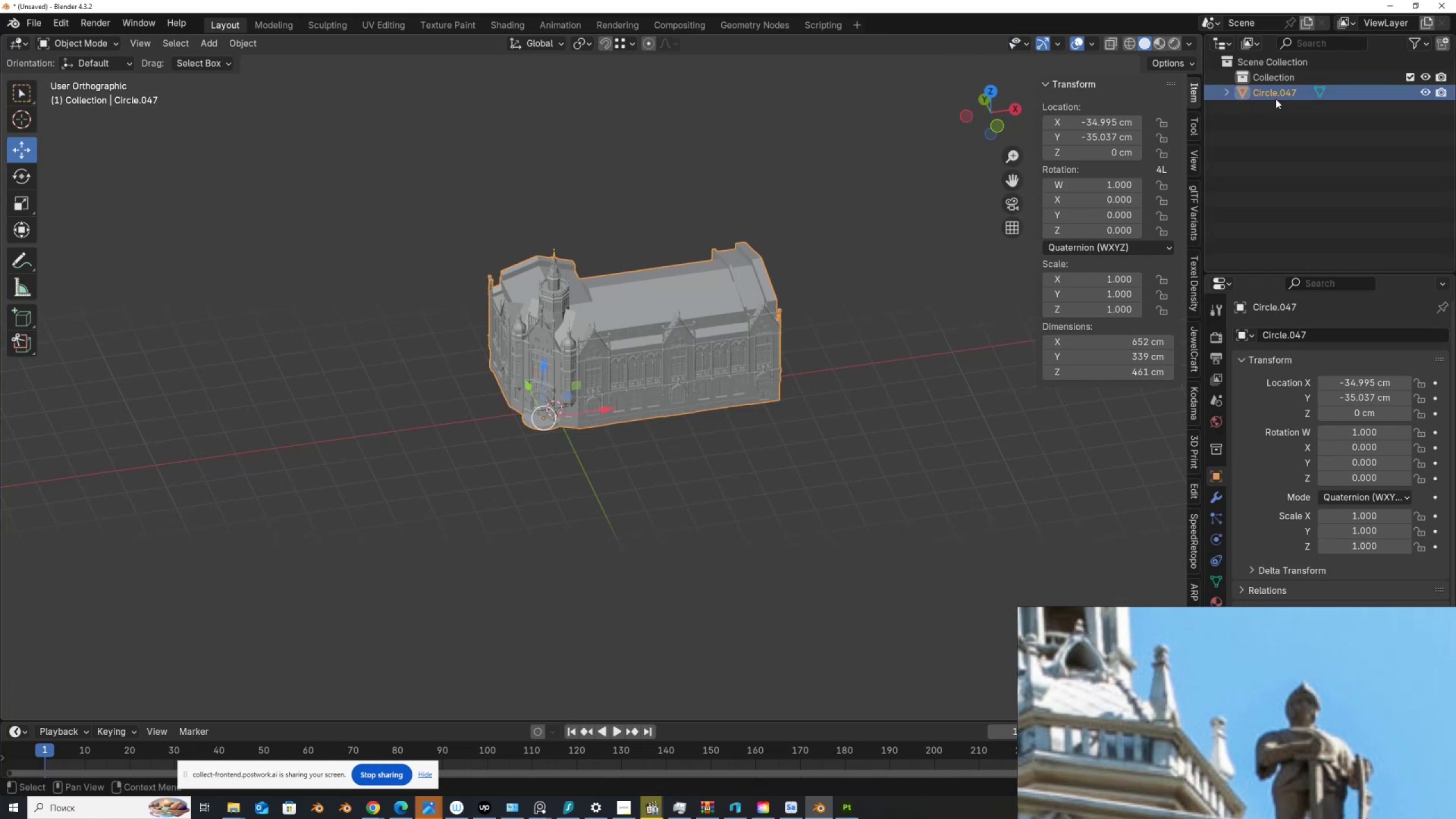 
double_click([1274, 96])
 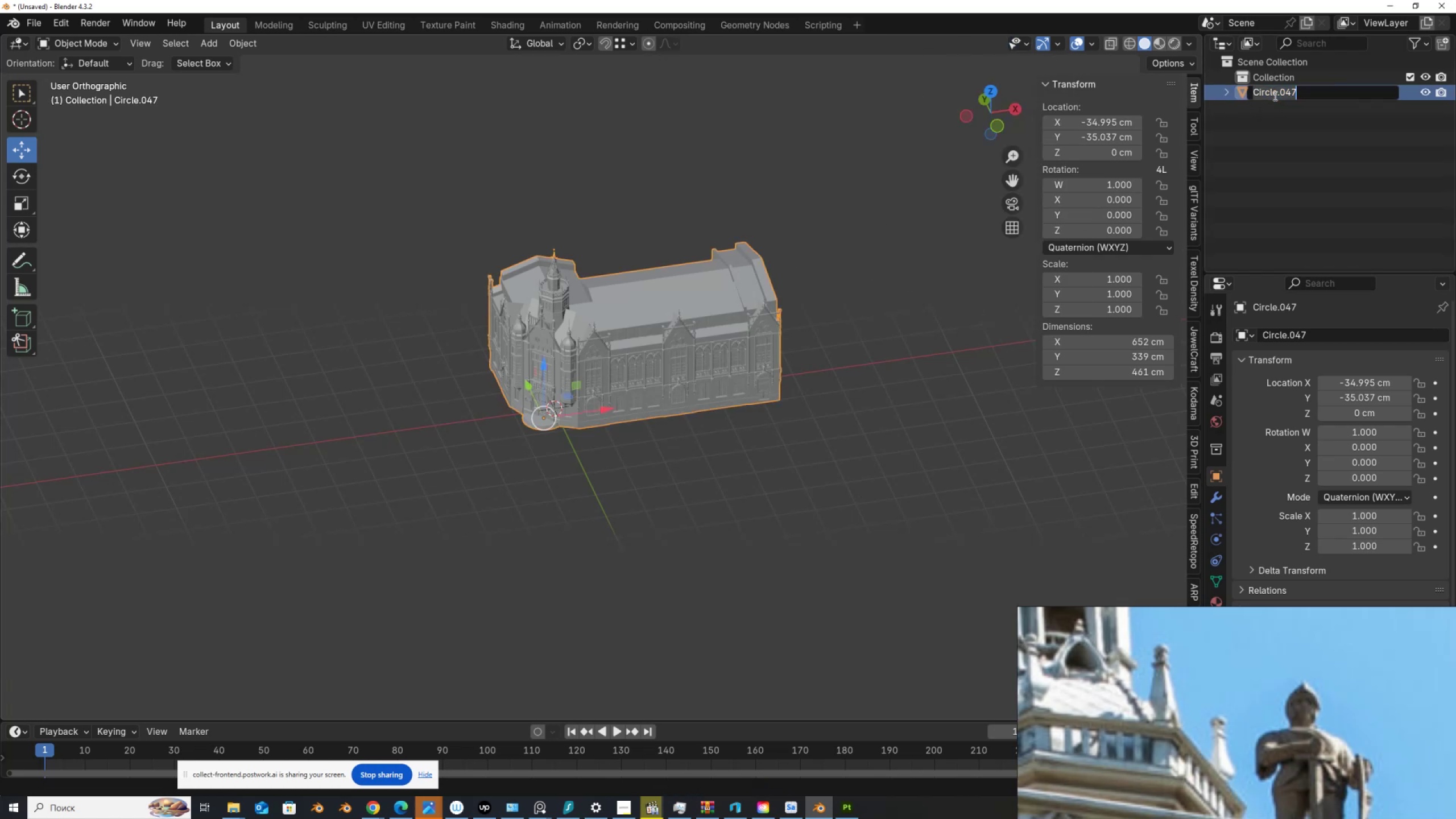 
type(palace)
key(NumpadEnter)
 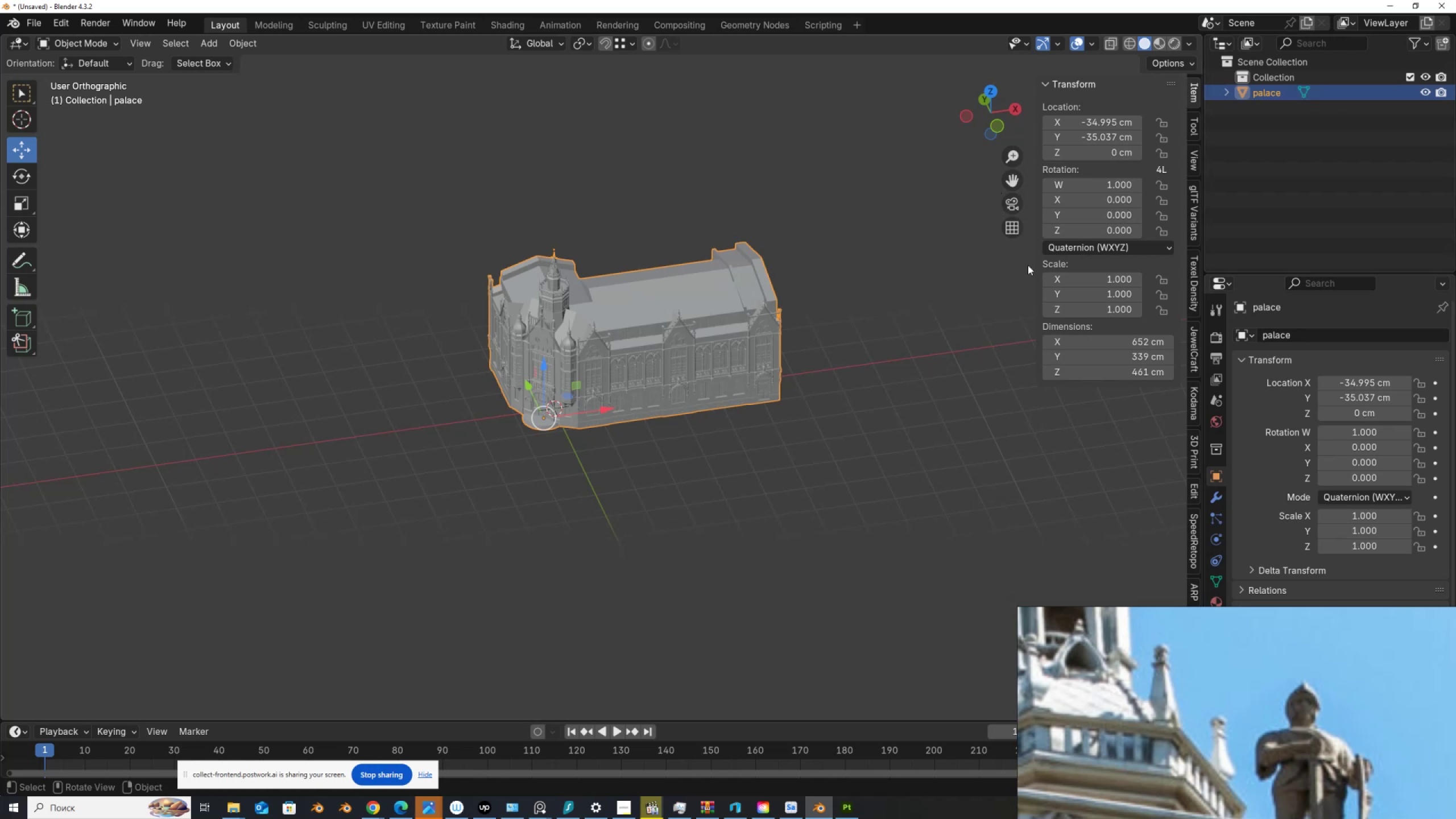 
left_click([1094, 248])
 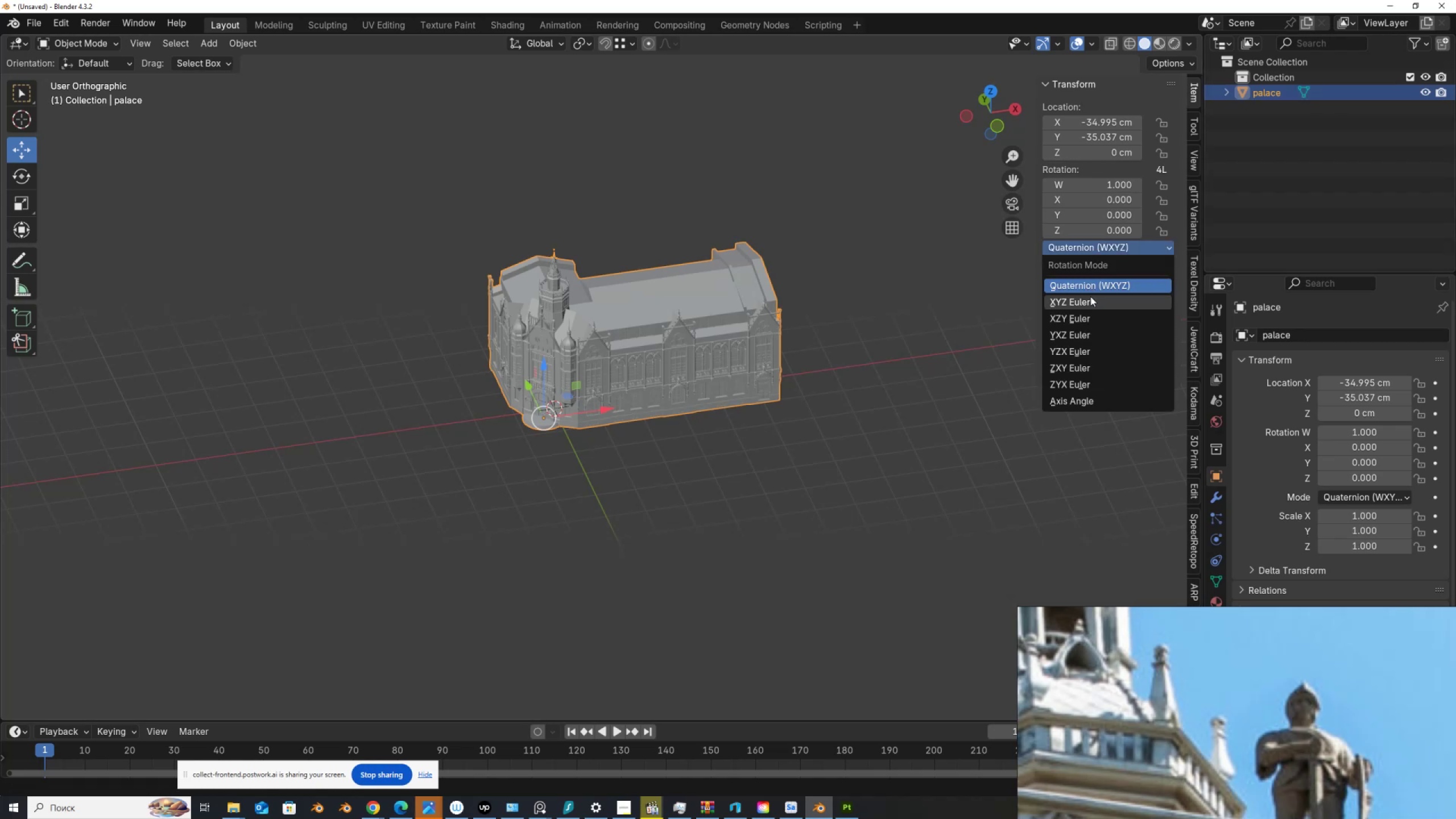 
left_click([1090, 296])
 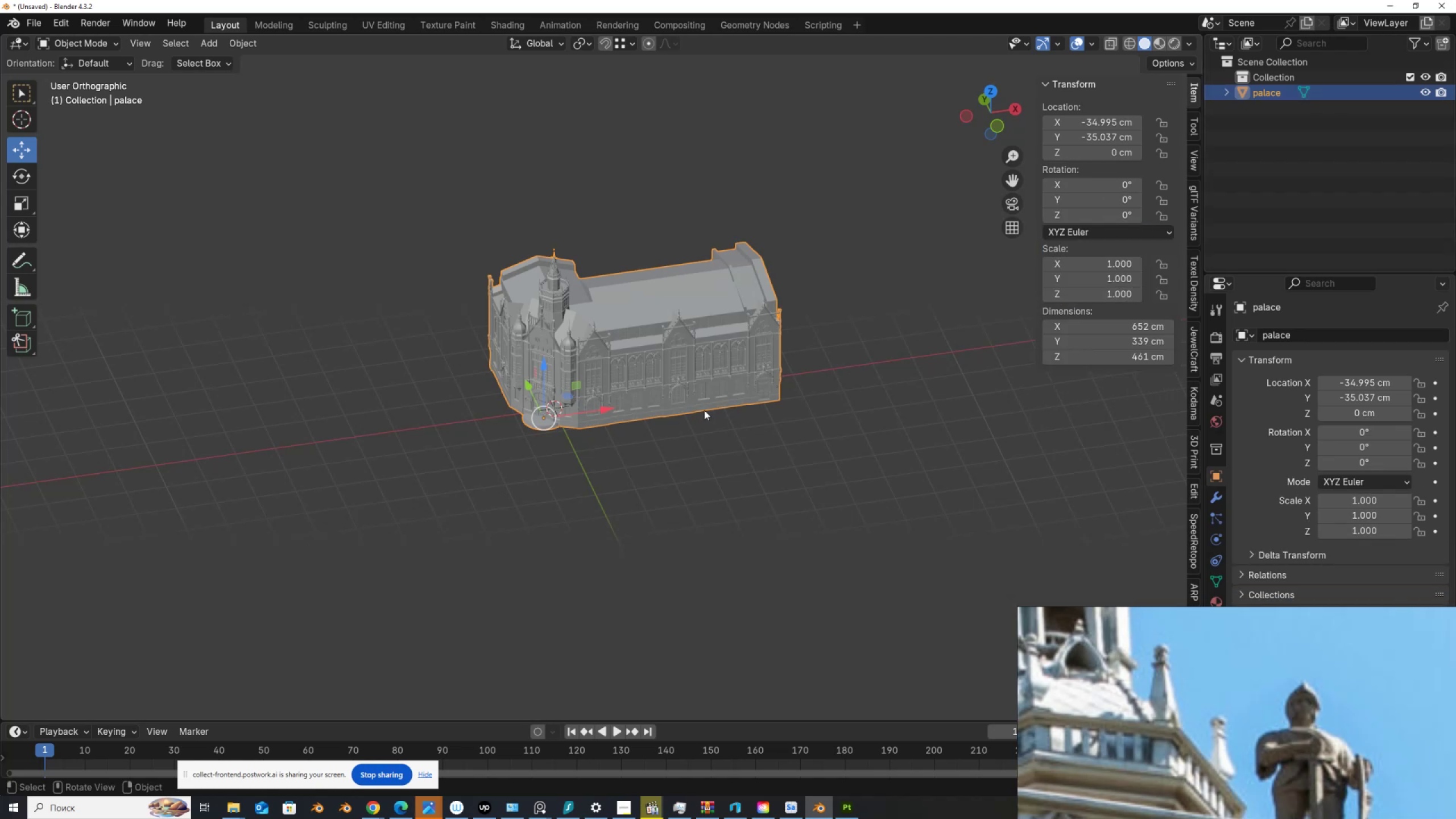 
scroll: coordinate [615, 426], scroll_direction: up, amount: 3.0
 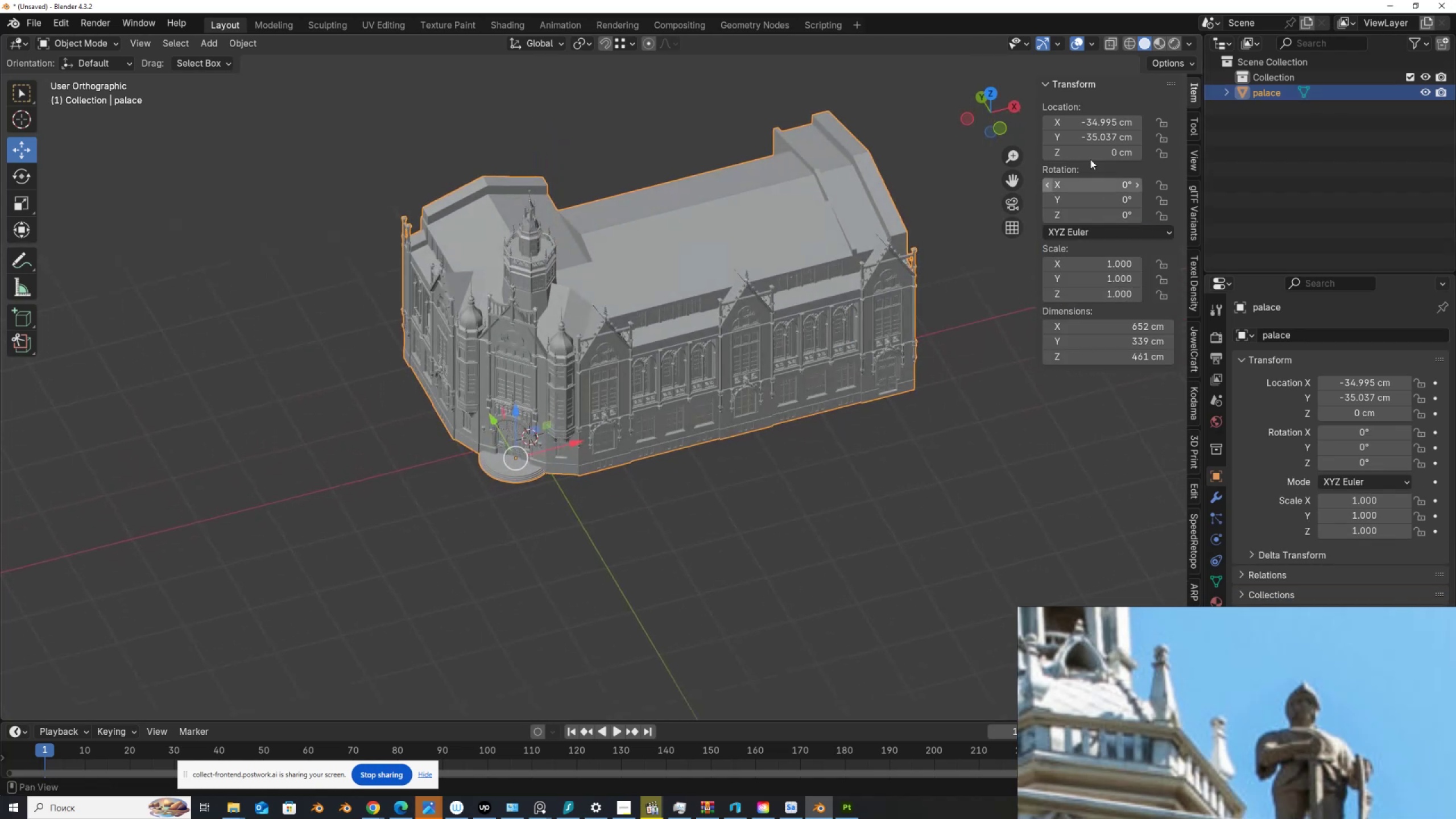 
left_click([1163, 44])
 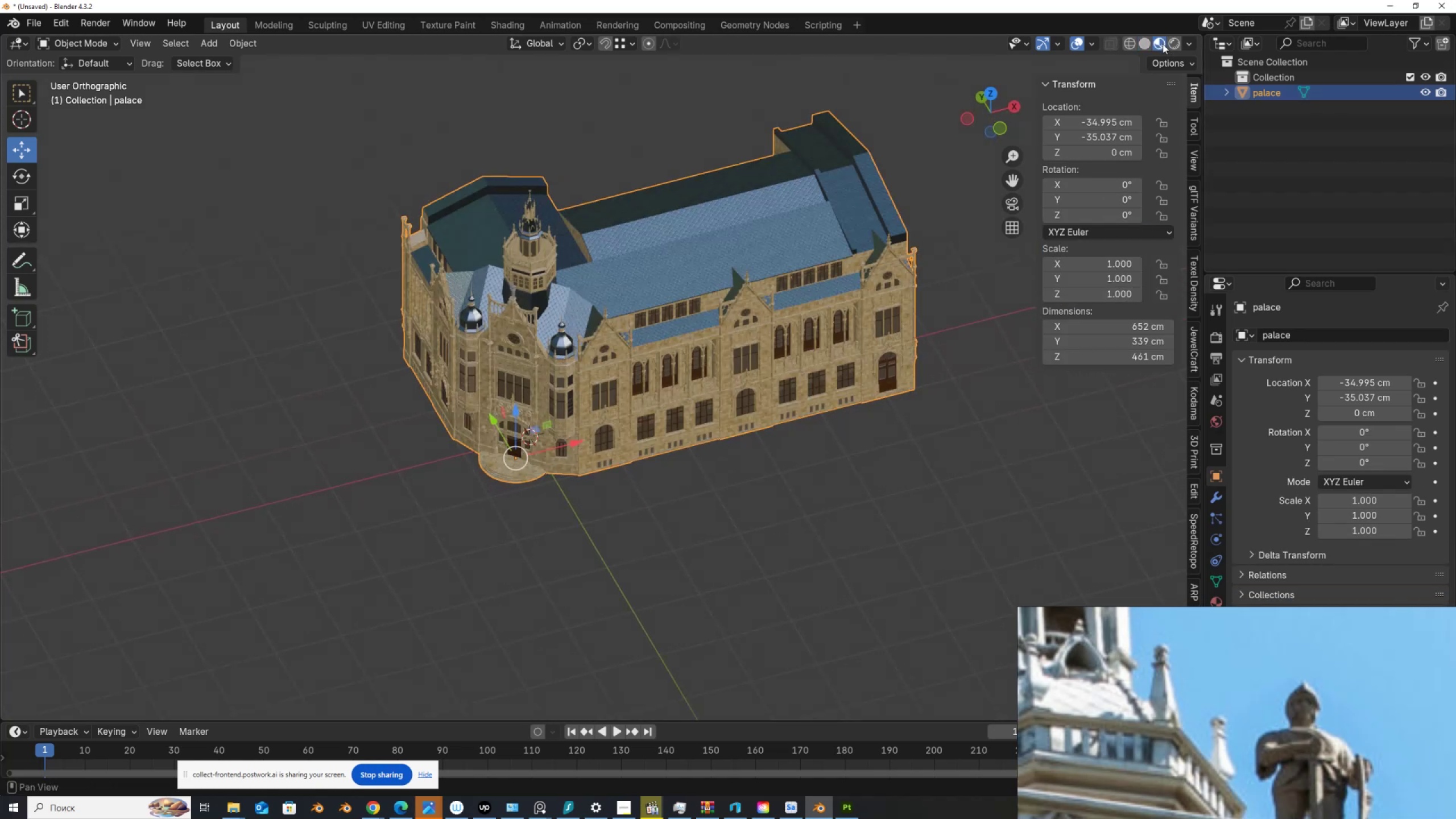 
scroll: coordinate [562, 329], scroll_direction: up, amount: 4.0
 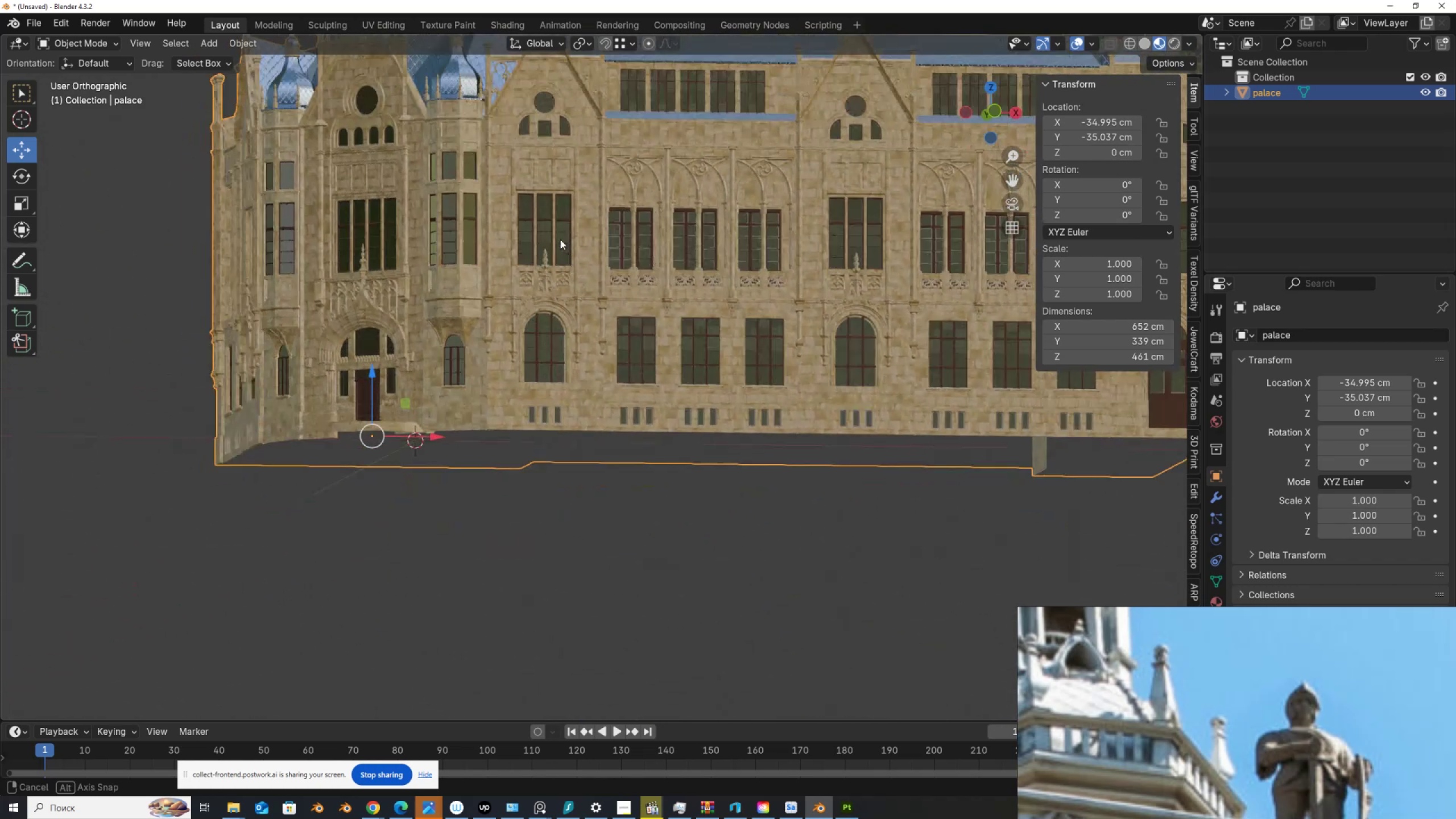 
scroll: coordinate [580, 307], scroll_direction: down, amount: 4.0
 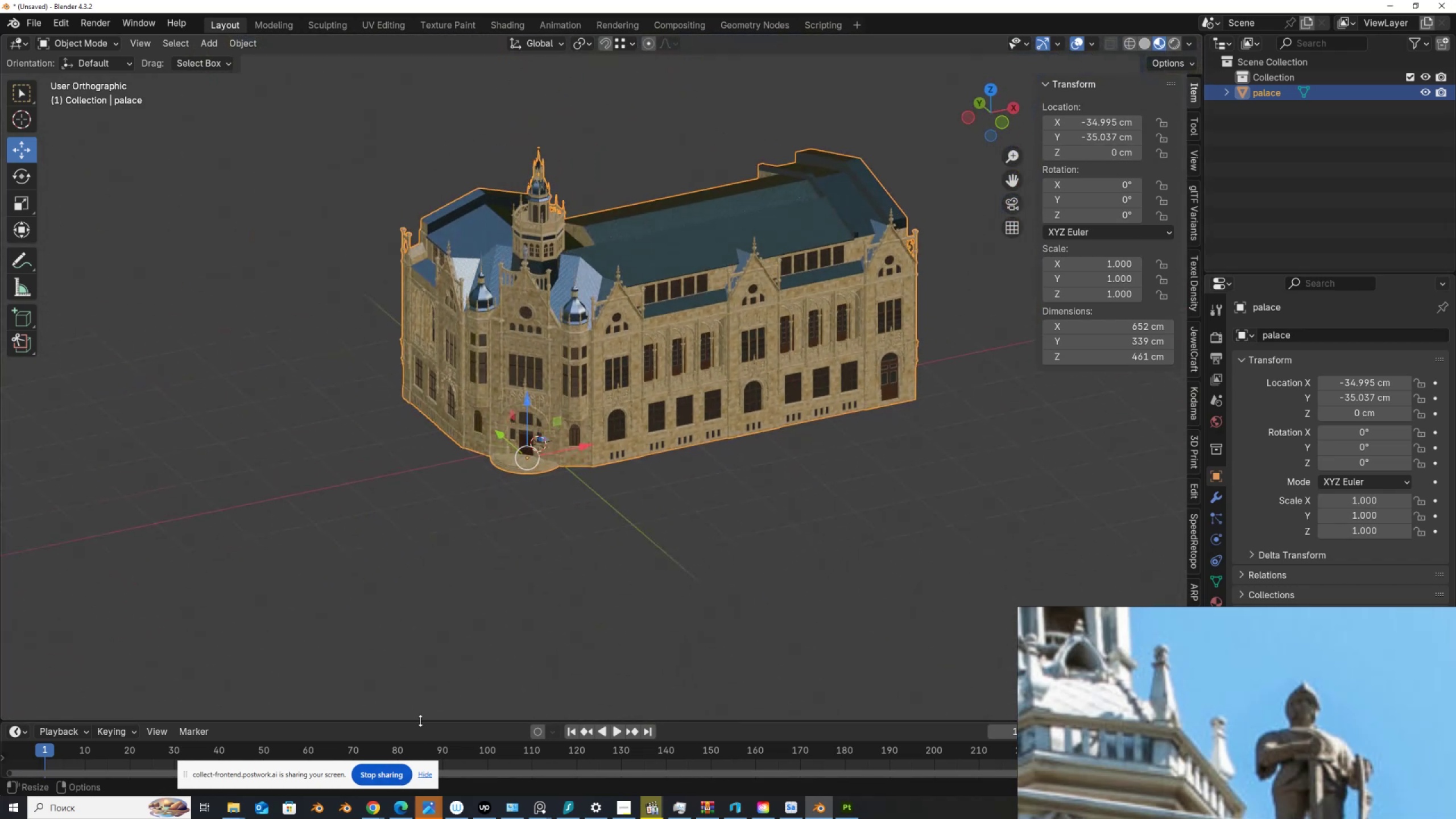 
wait(6.25)
 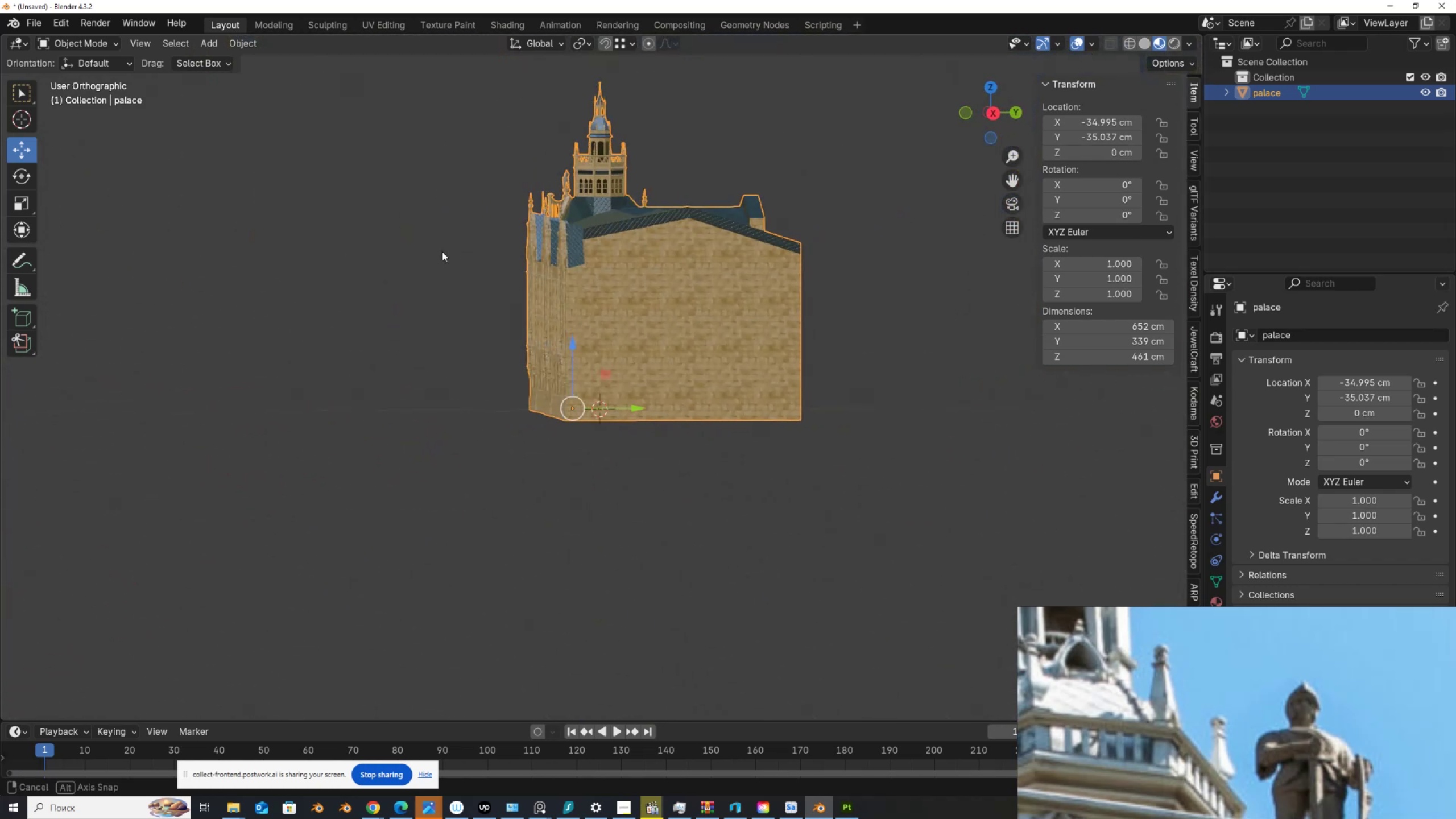 
left_click([17, 506])
 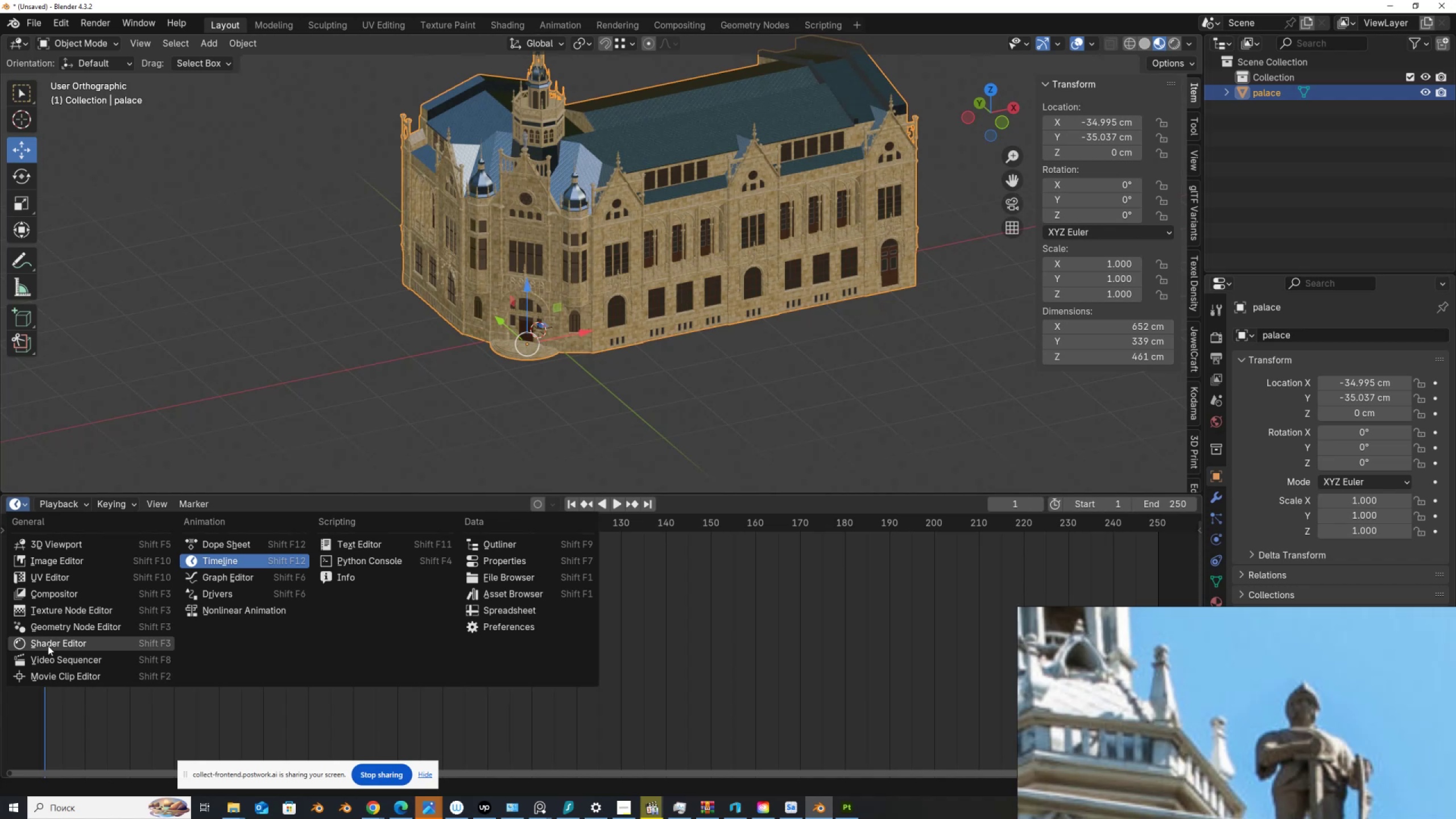 
left_click([49, 644])
 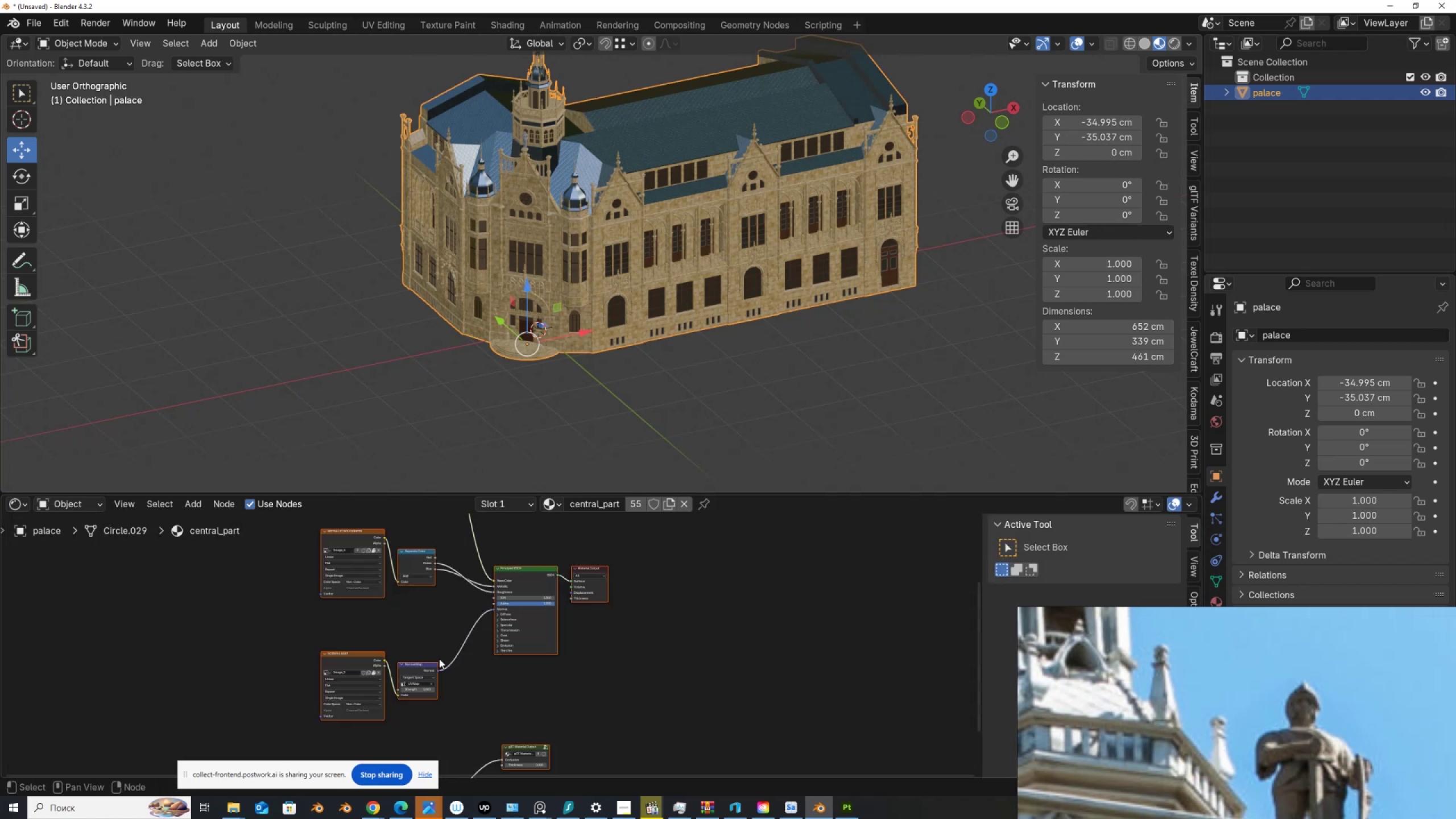 
scroll: coordinate [531, 638], scroll_direction: up, amount: 3.0
 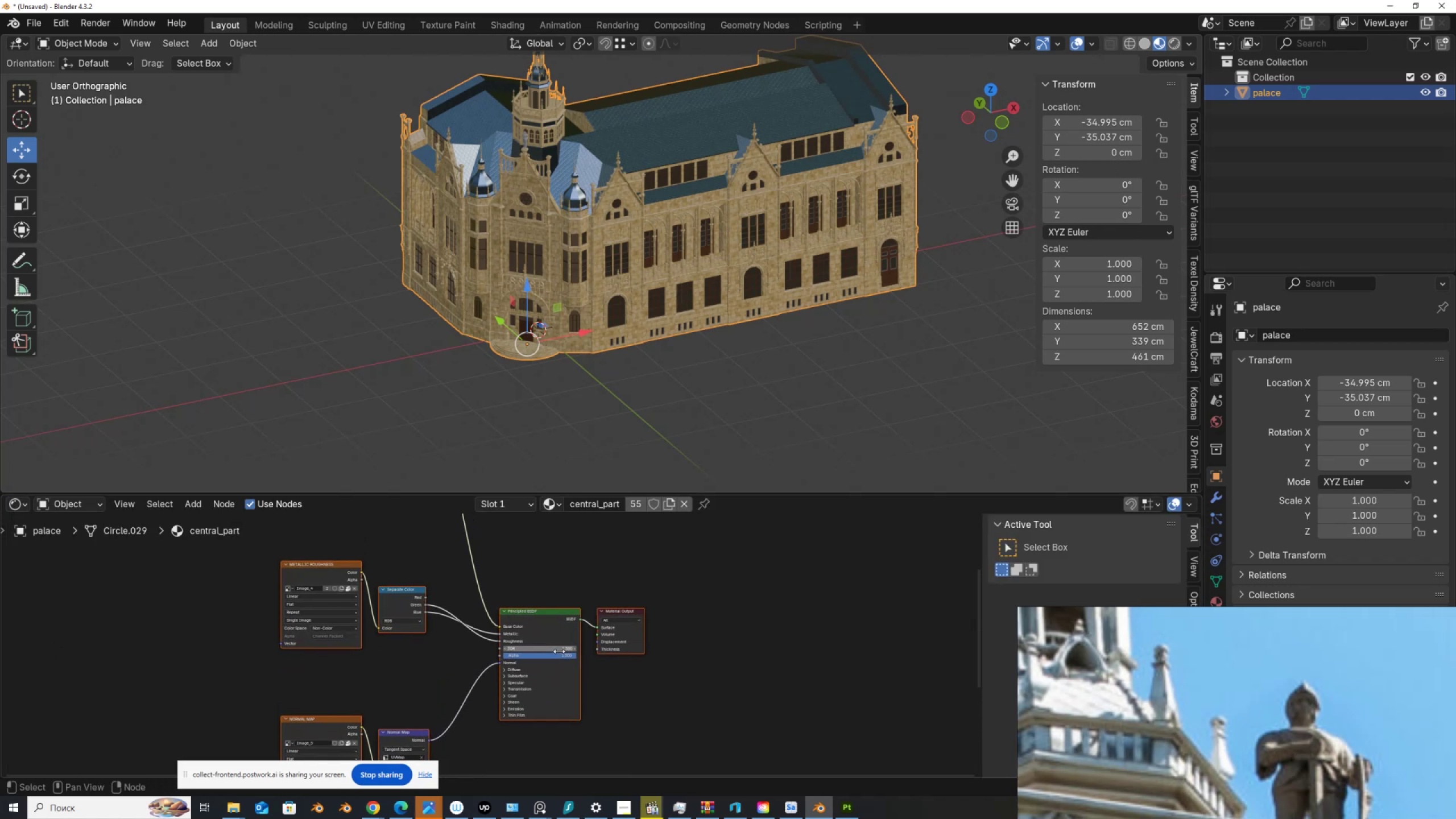 
scroll: coordinate [559, 657], scroll_direction: down, amount: 6.0
 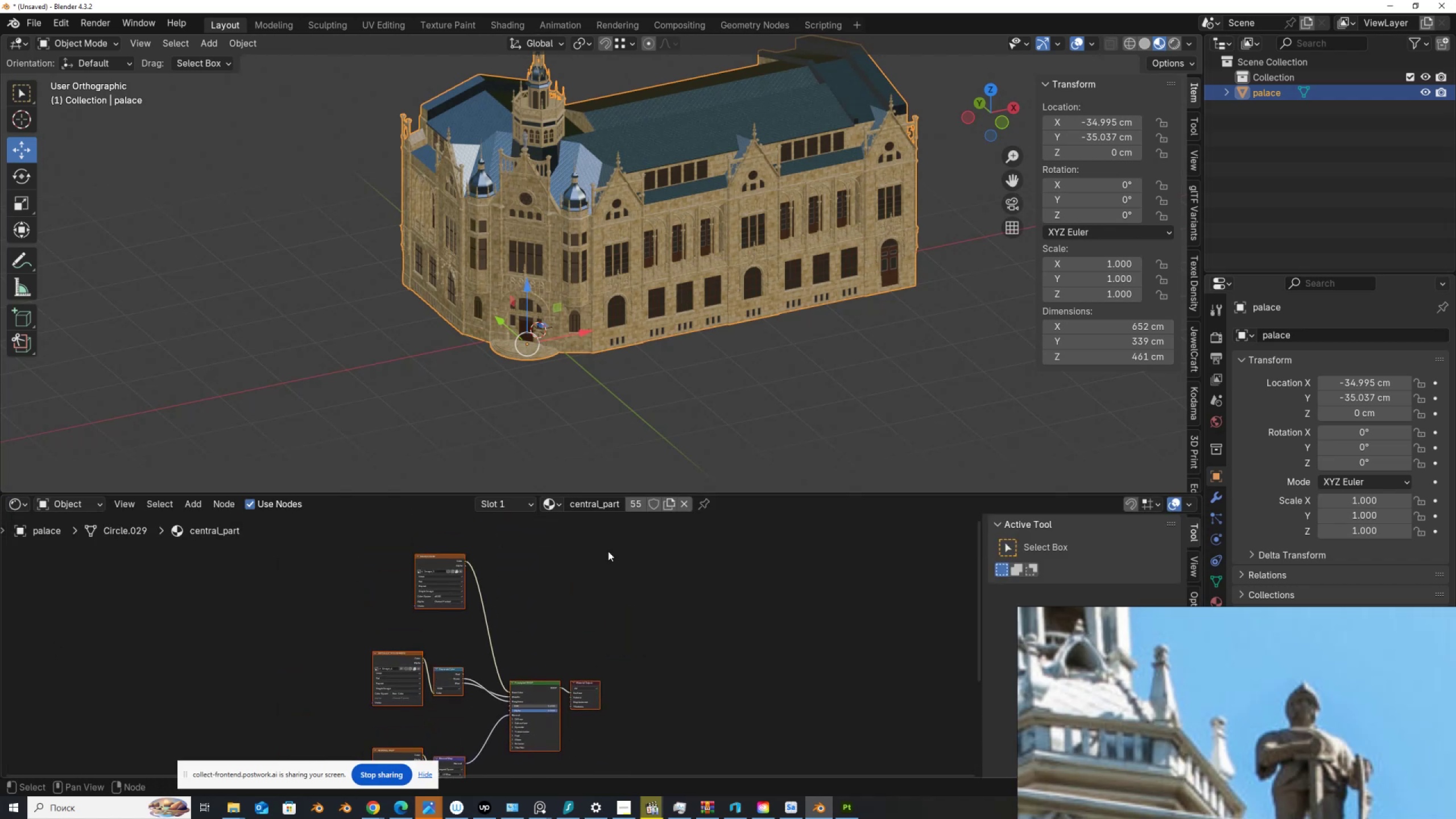 
scroll: coordinate [592, 474], scroll_direction: up, amount: 4.0
 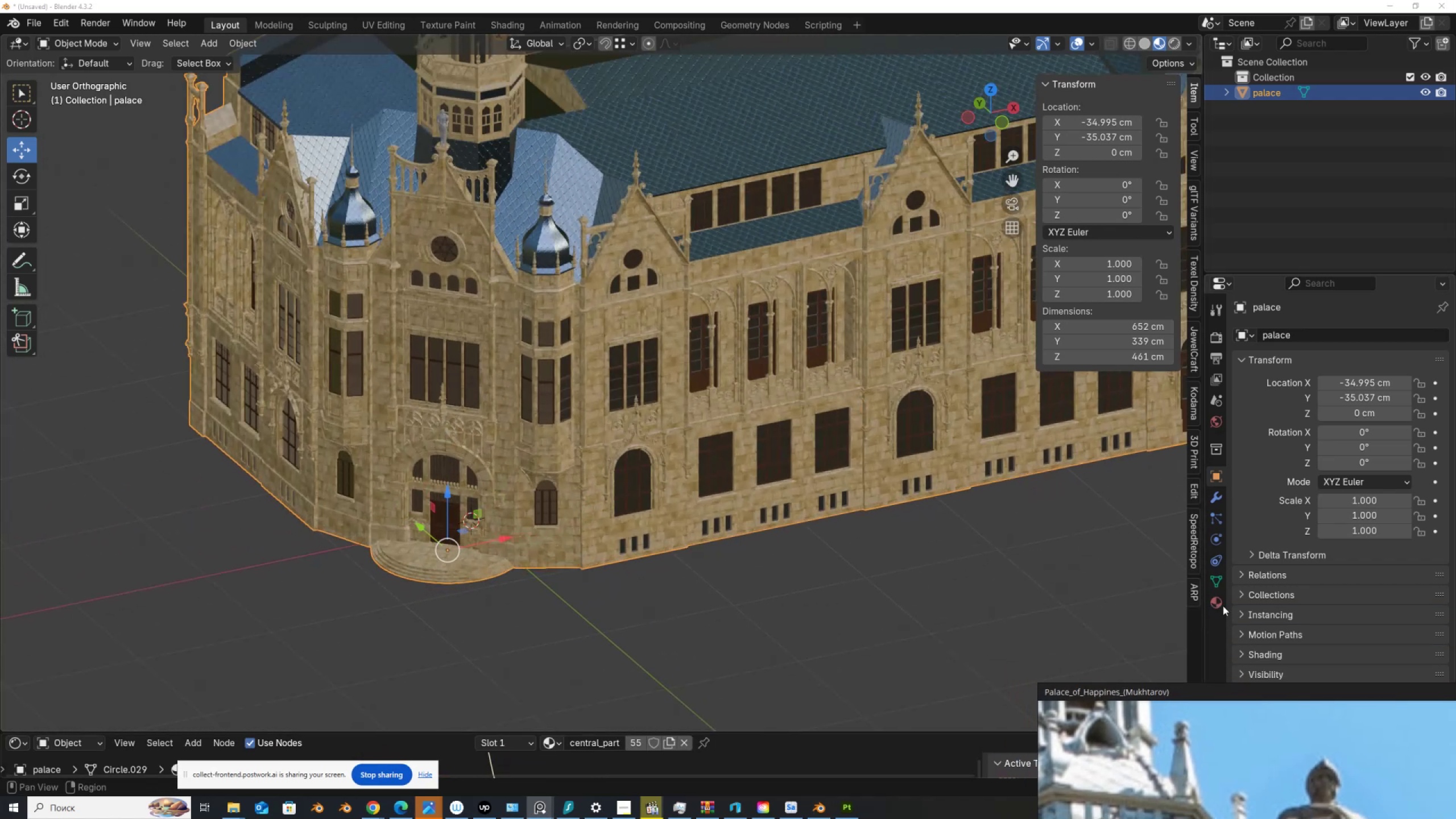 
left_click([1221, 605])
 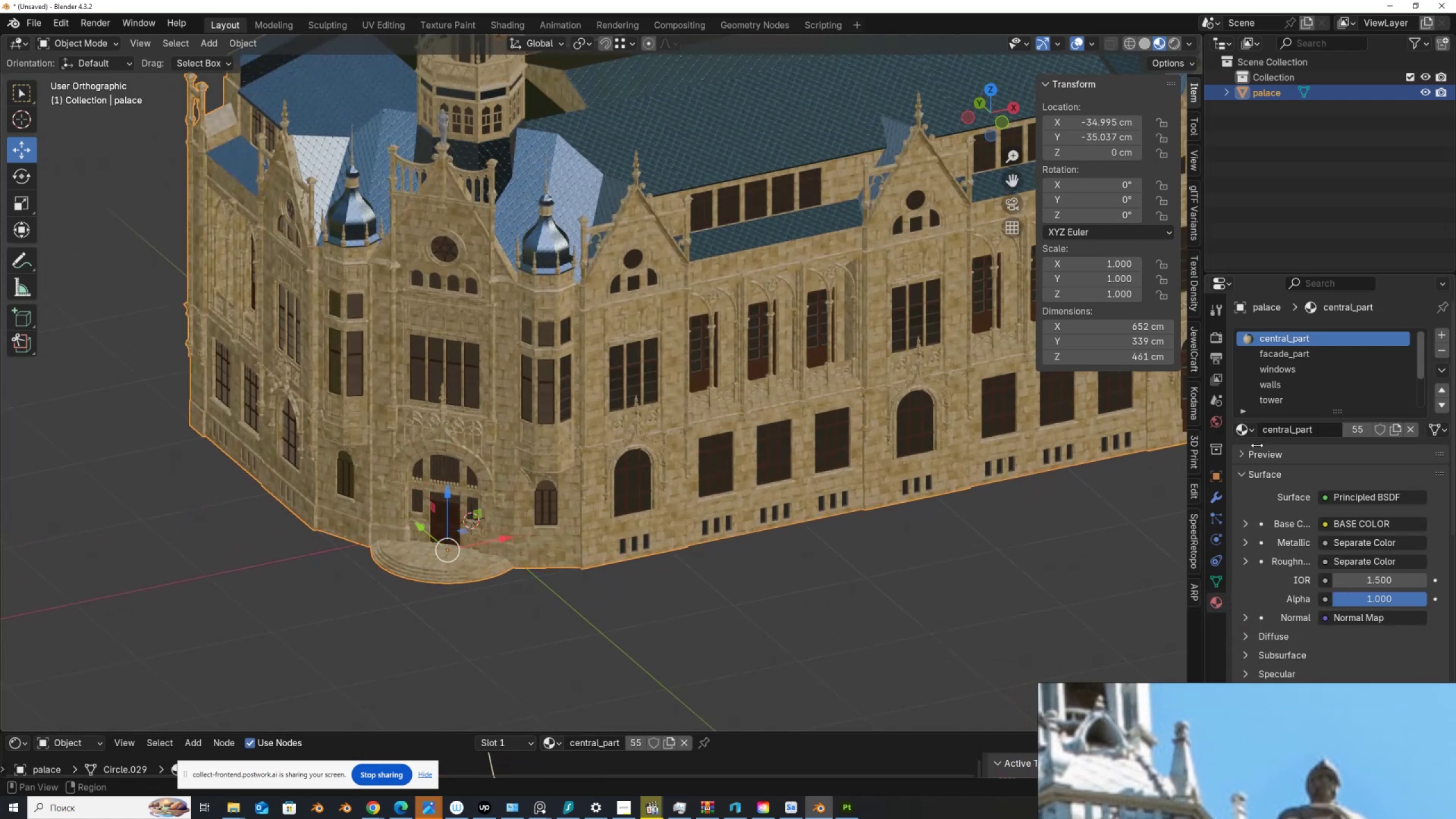 
scroll: coordinate [1267, 378], scroll_direction: none, amount: 0.0
 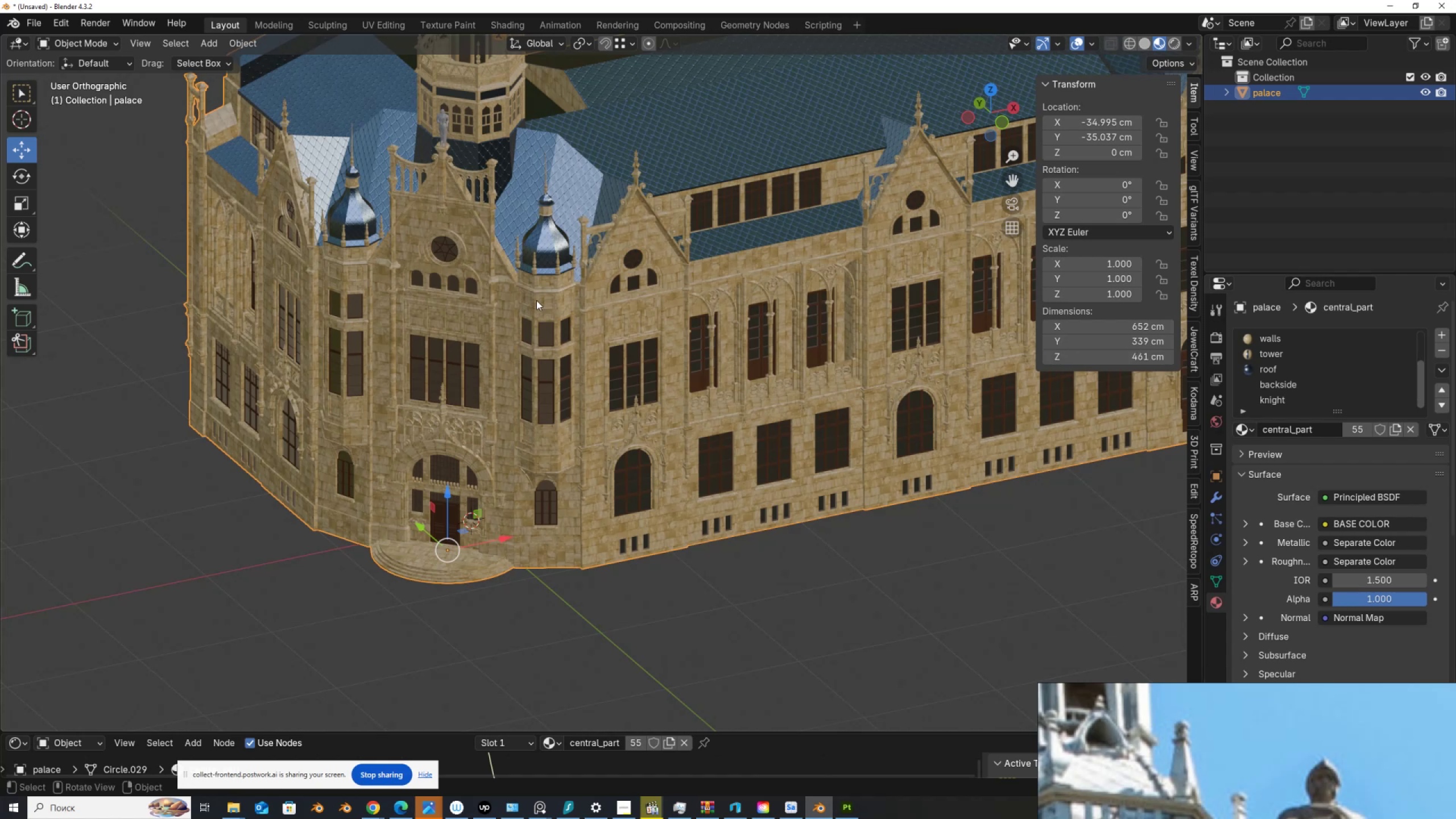 
scroll: coordinate [559, 352], scroll_direction: down, amount: 3.0
 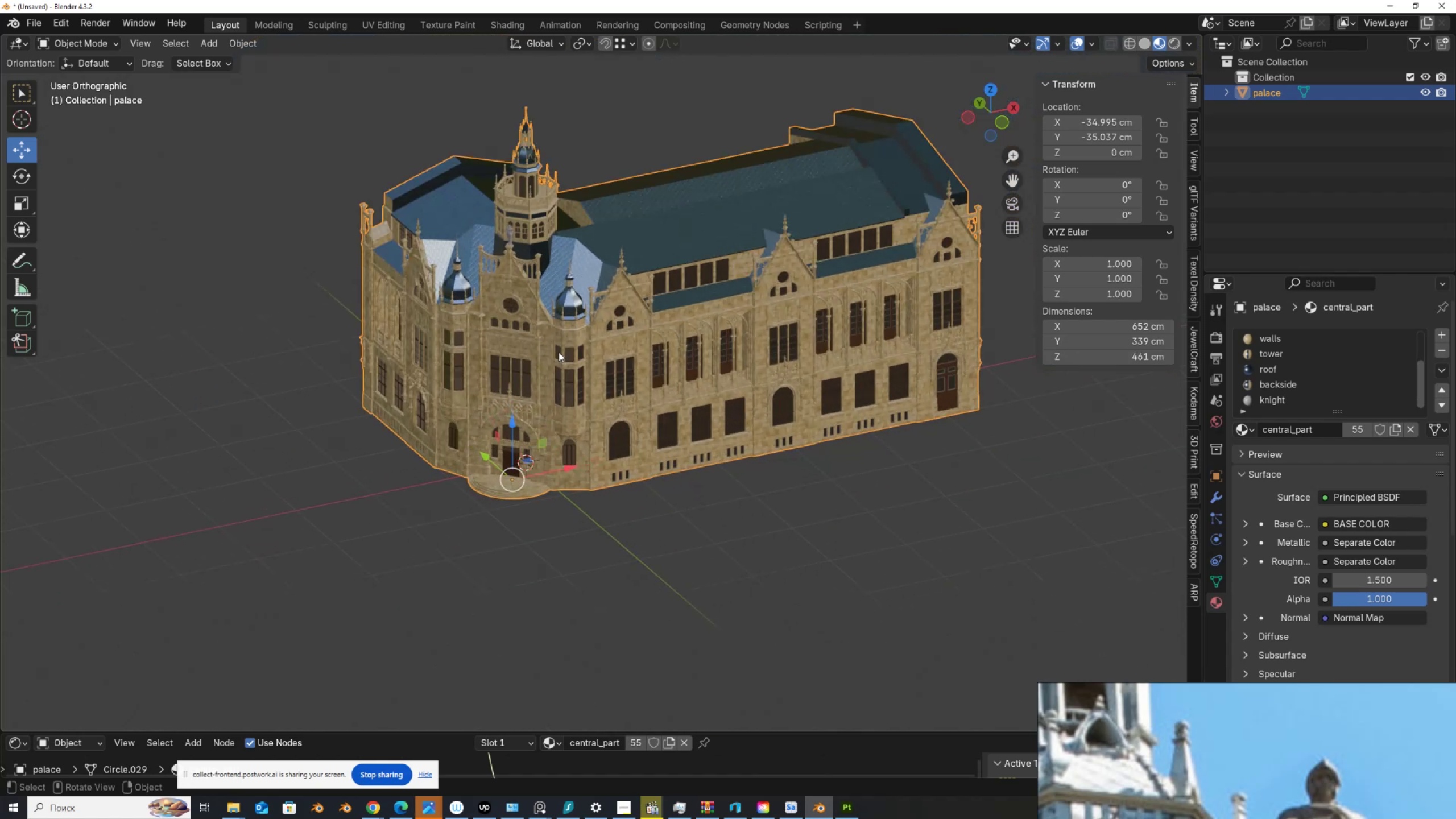 
key(Q)
 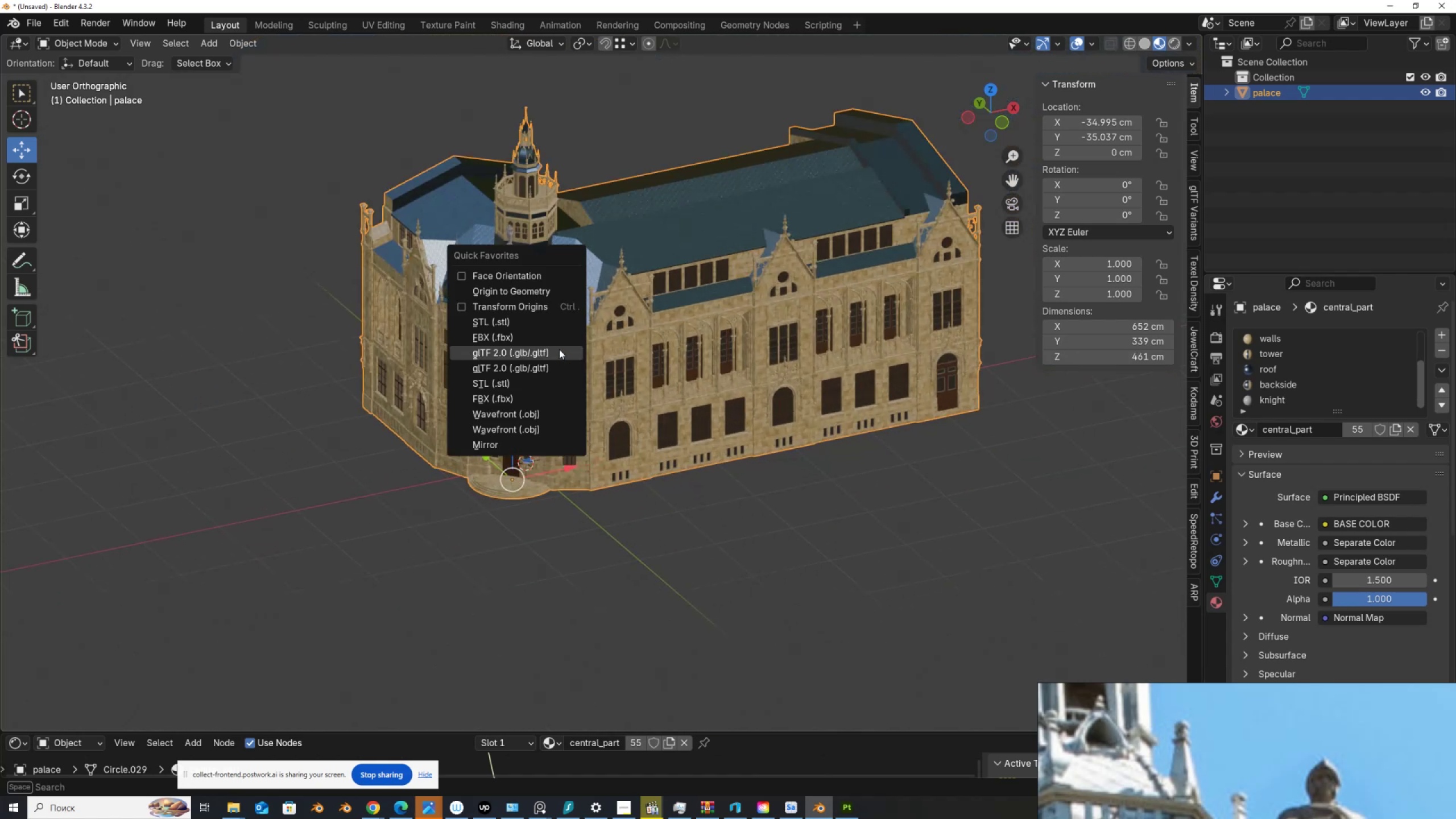 
left_click([562, 338])
 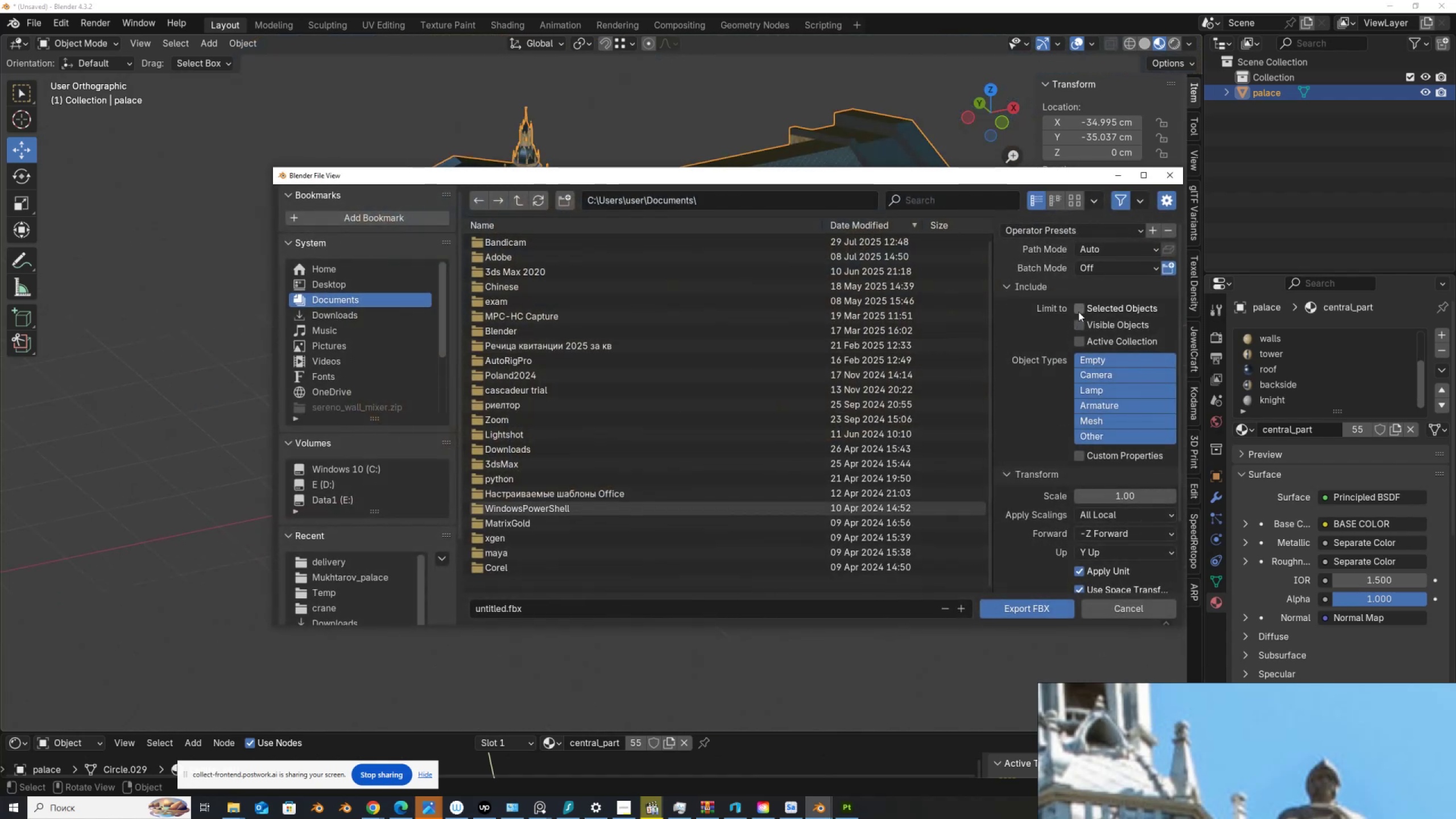 
left_click([1080, 310])
 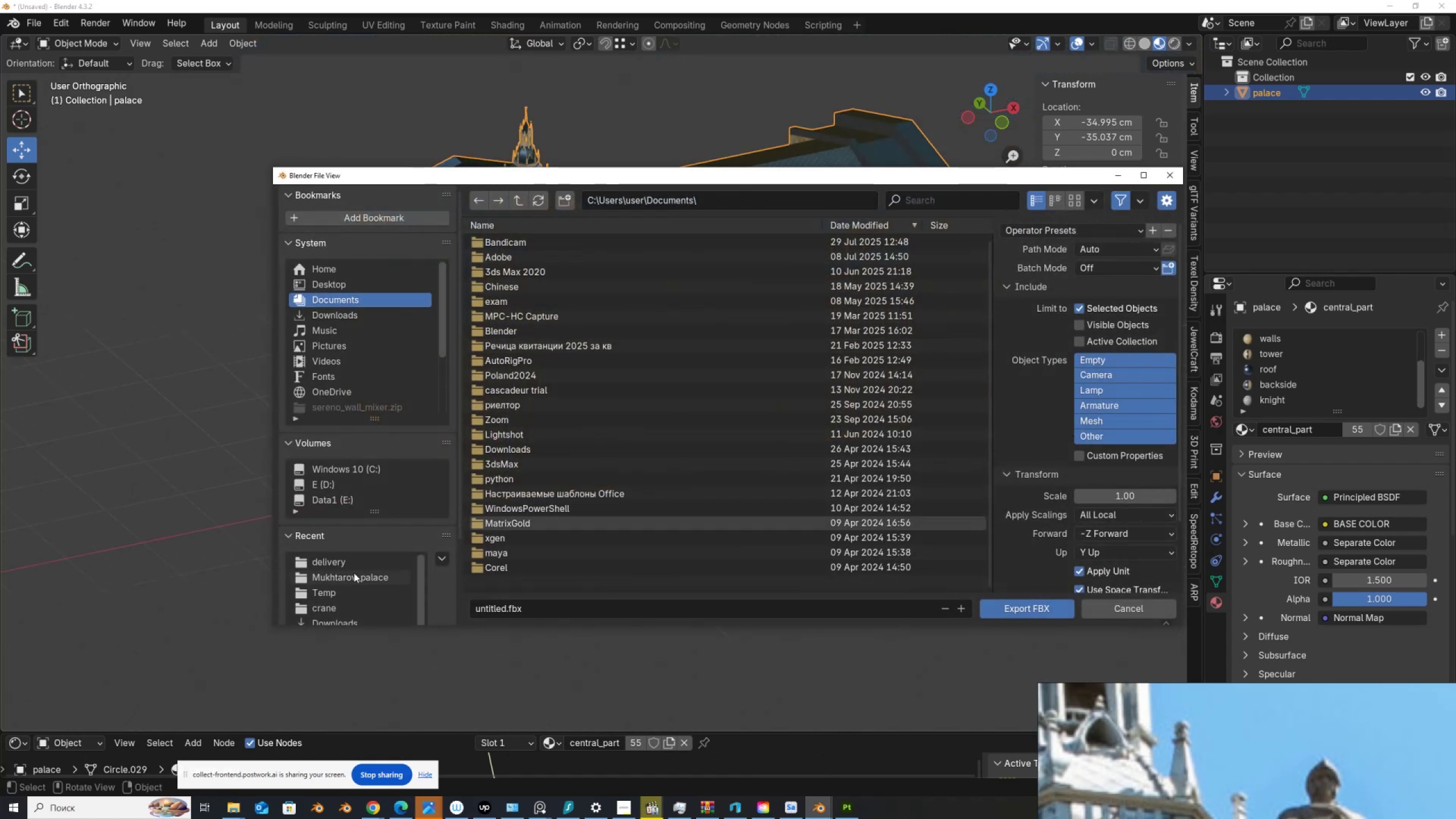 
left_click([357, 562])
 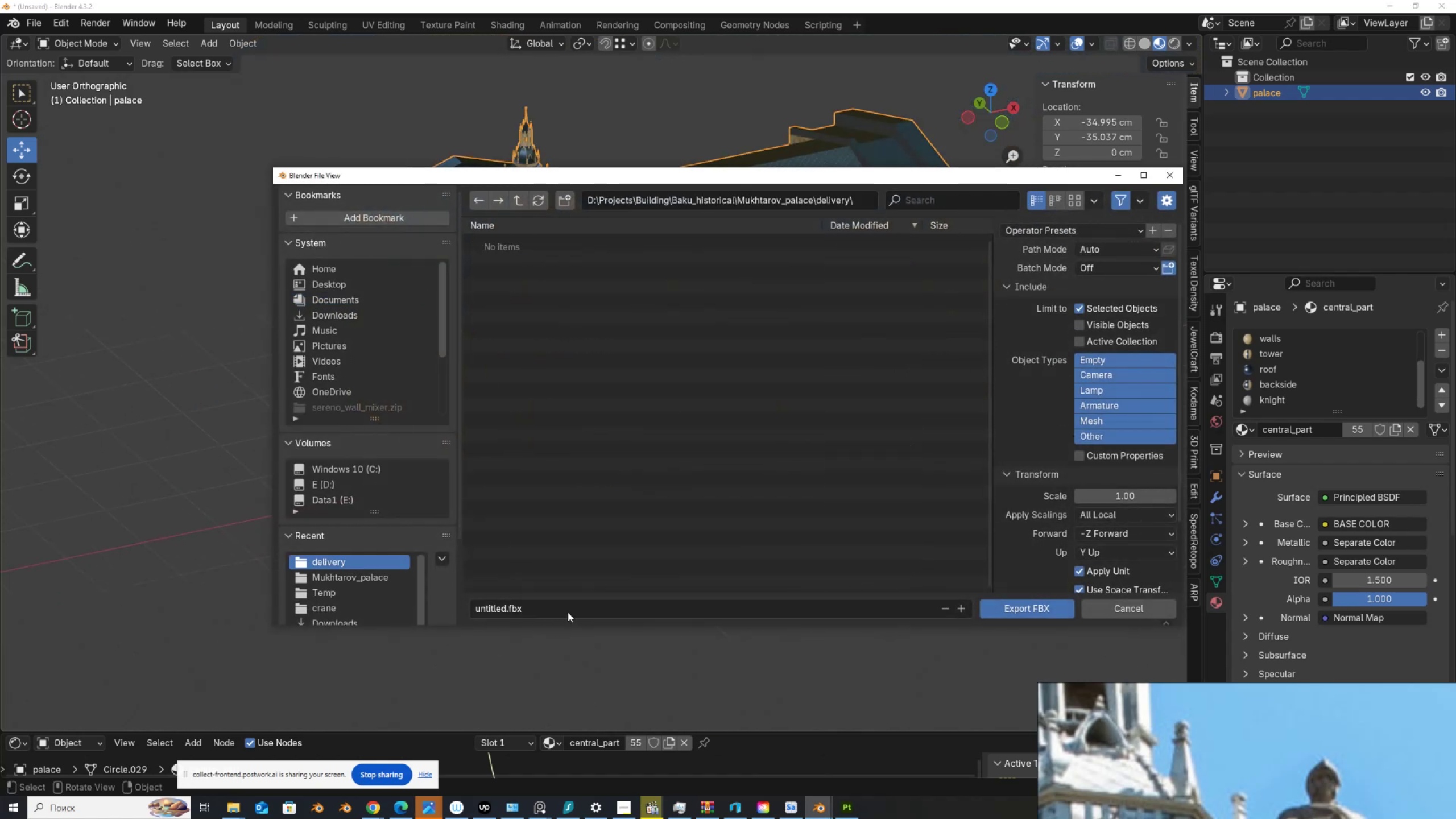 
left_click([565, 611])
 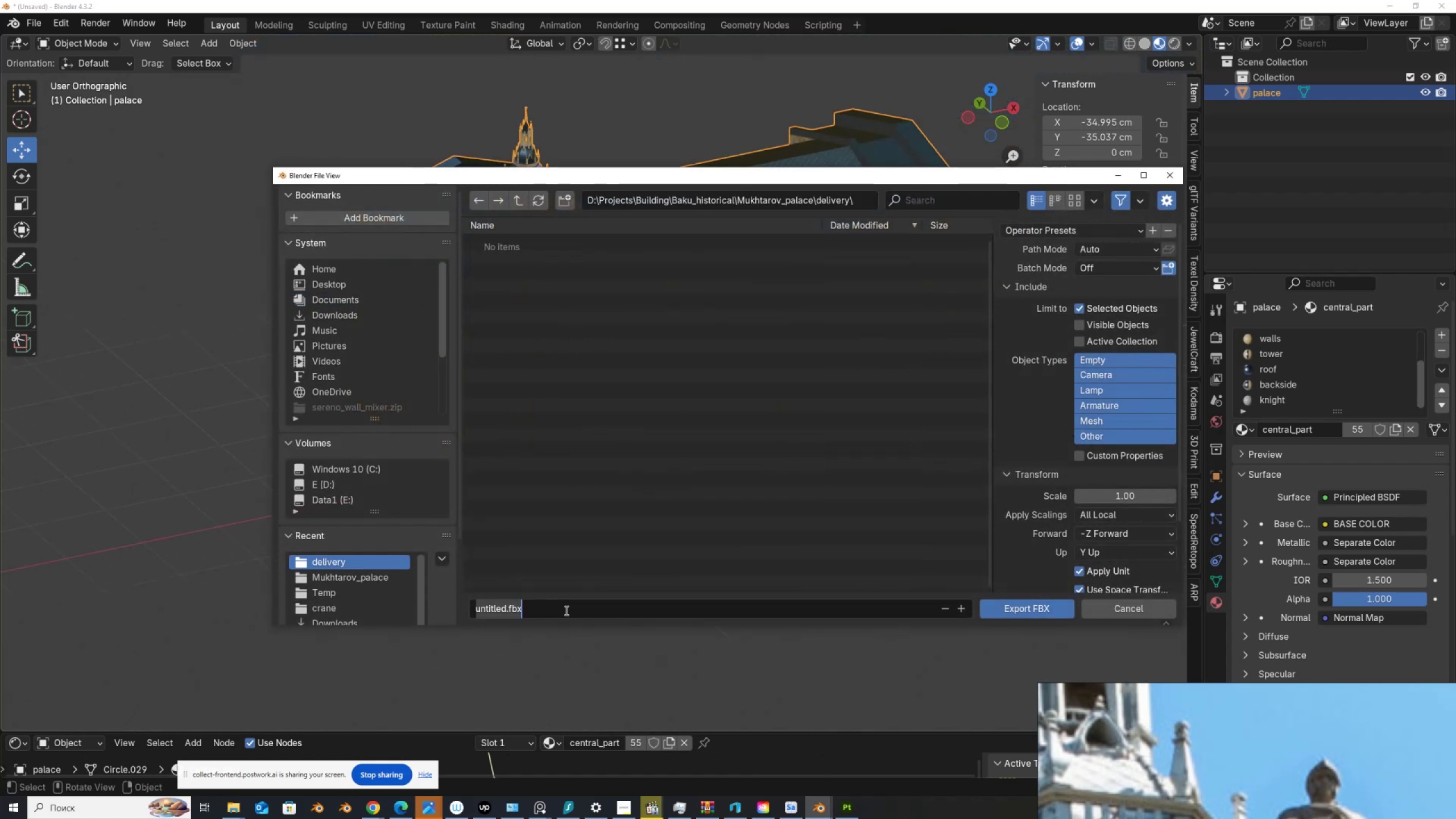 
type(palace)
 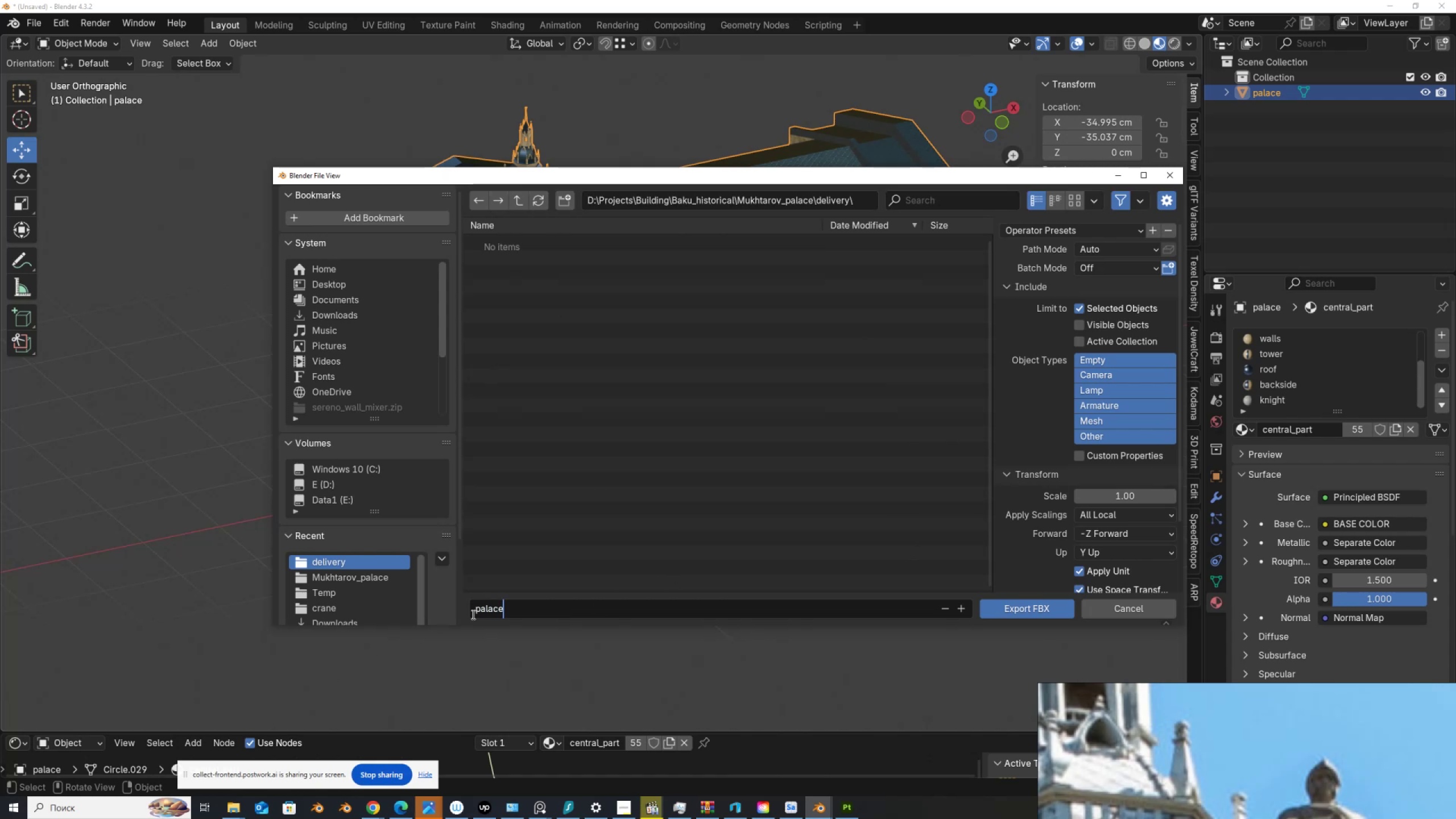 
left_click([477, 611])
 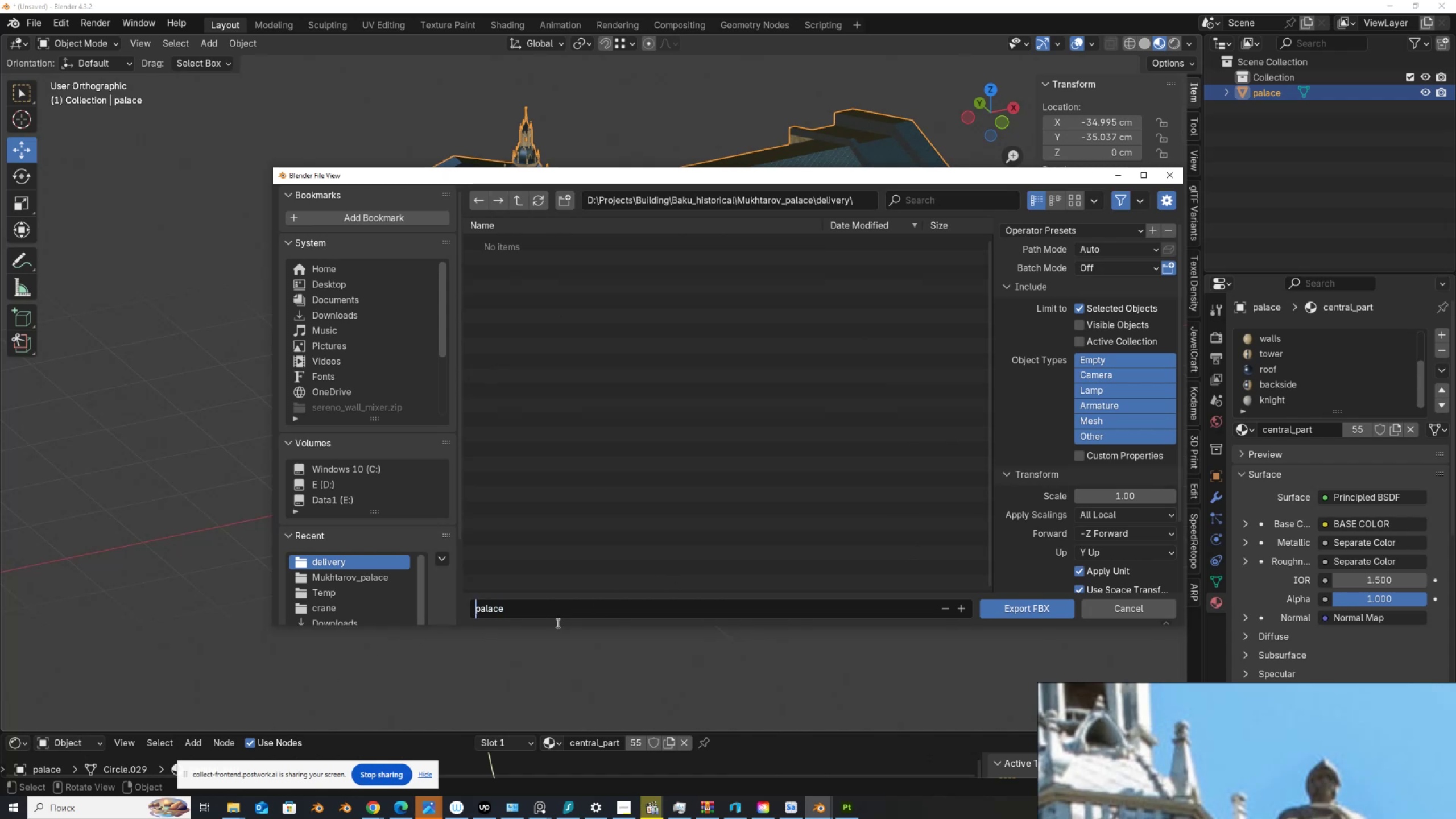 
type(Mukhtarov_)
 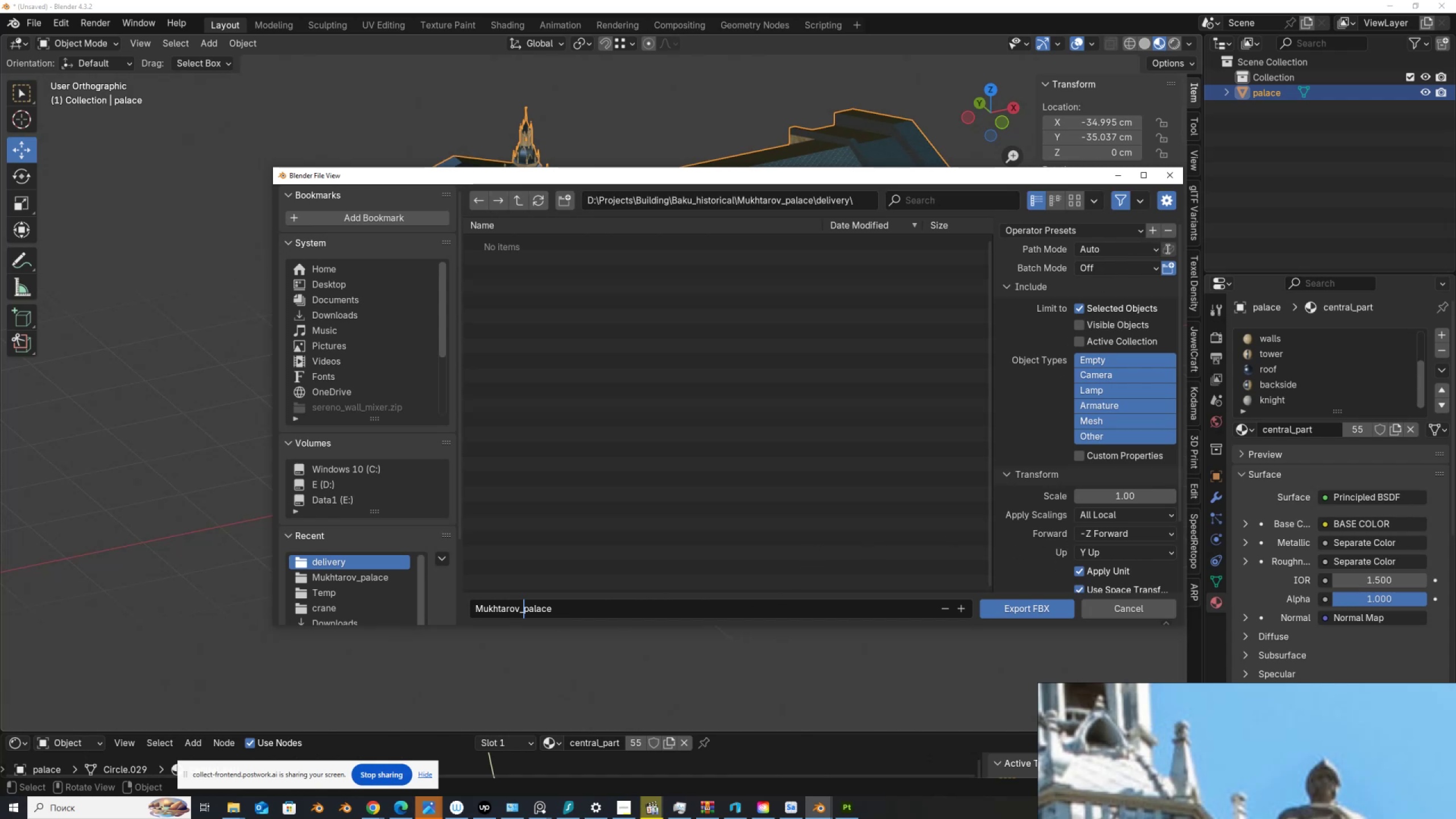 
wait(5.2)
 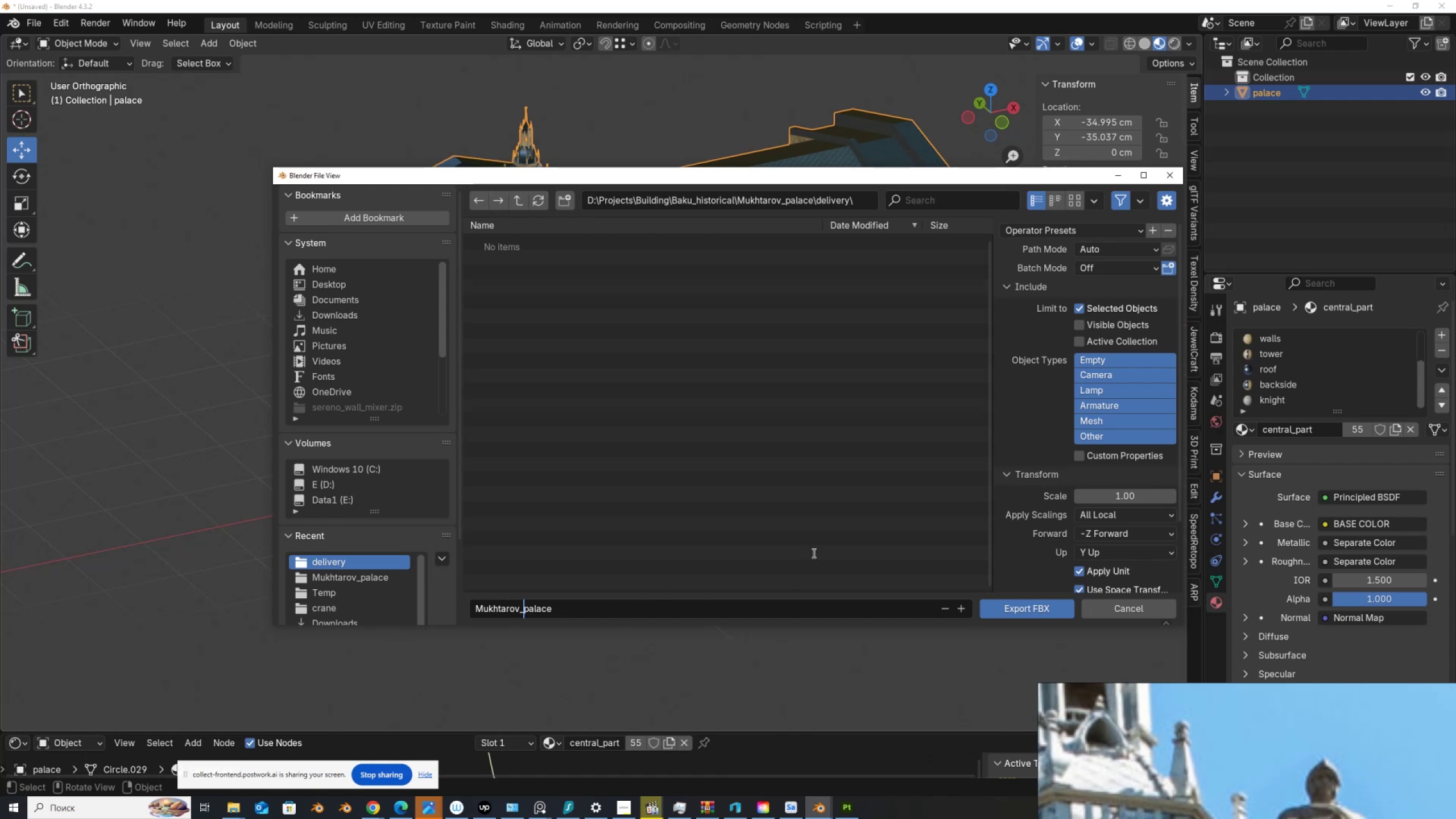 
left_click([1132, 251])
 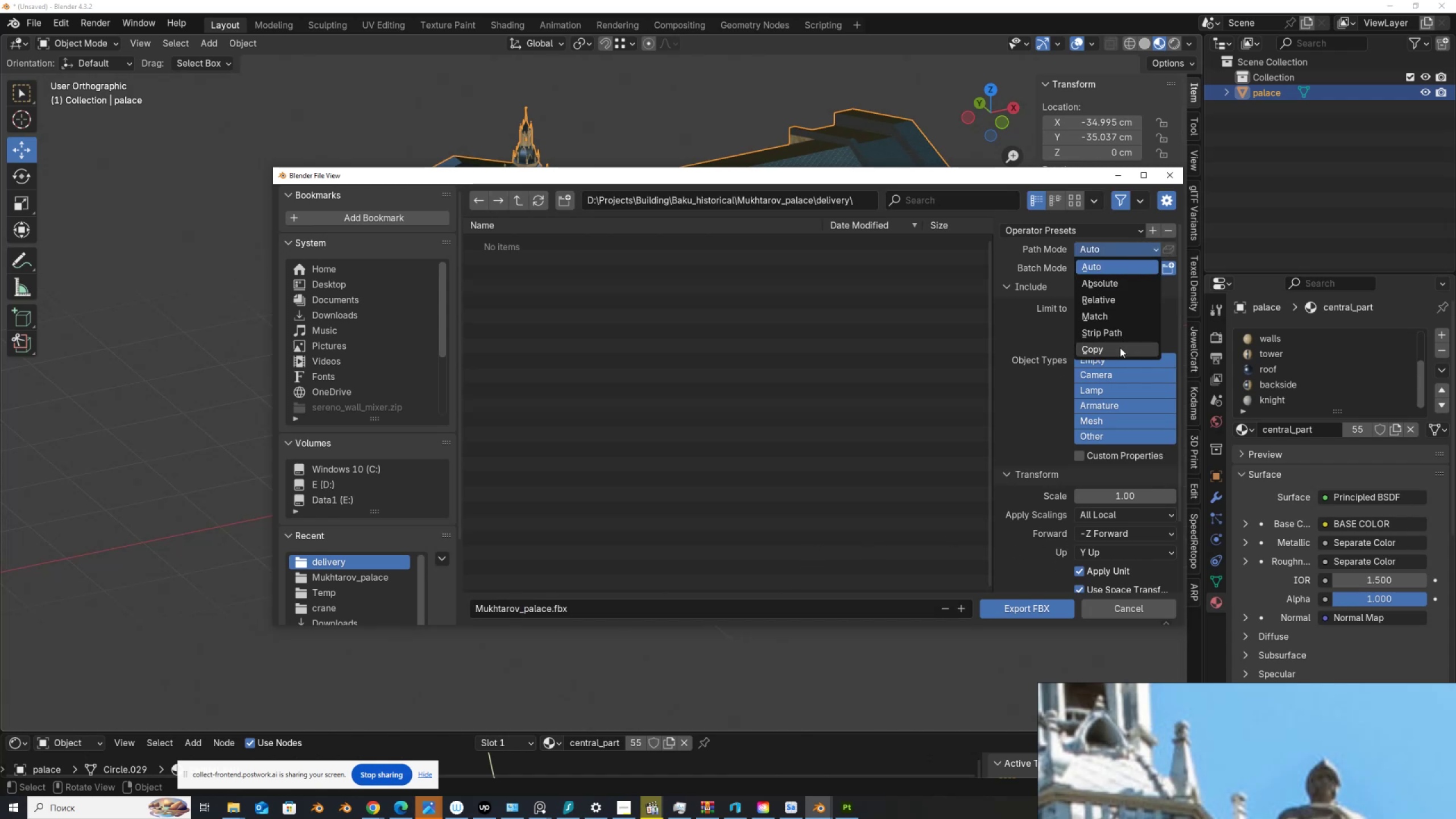 
left_click([1119, 350])
 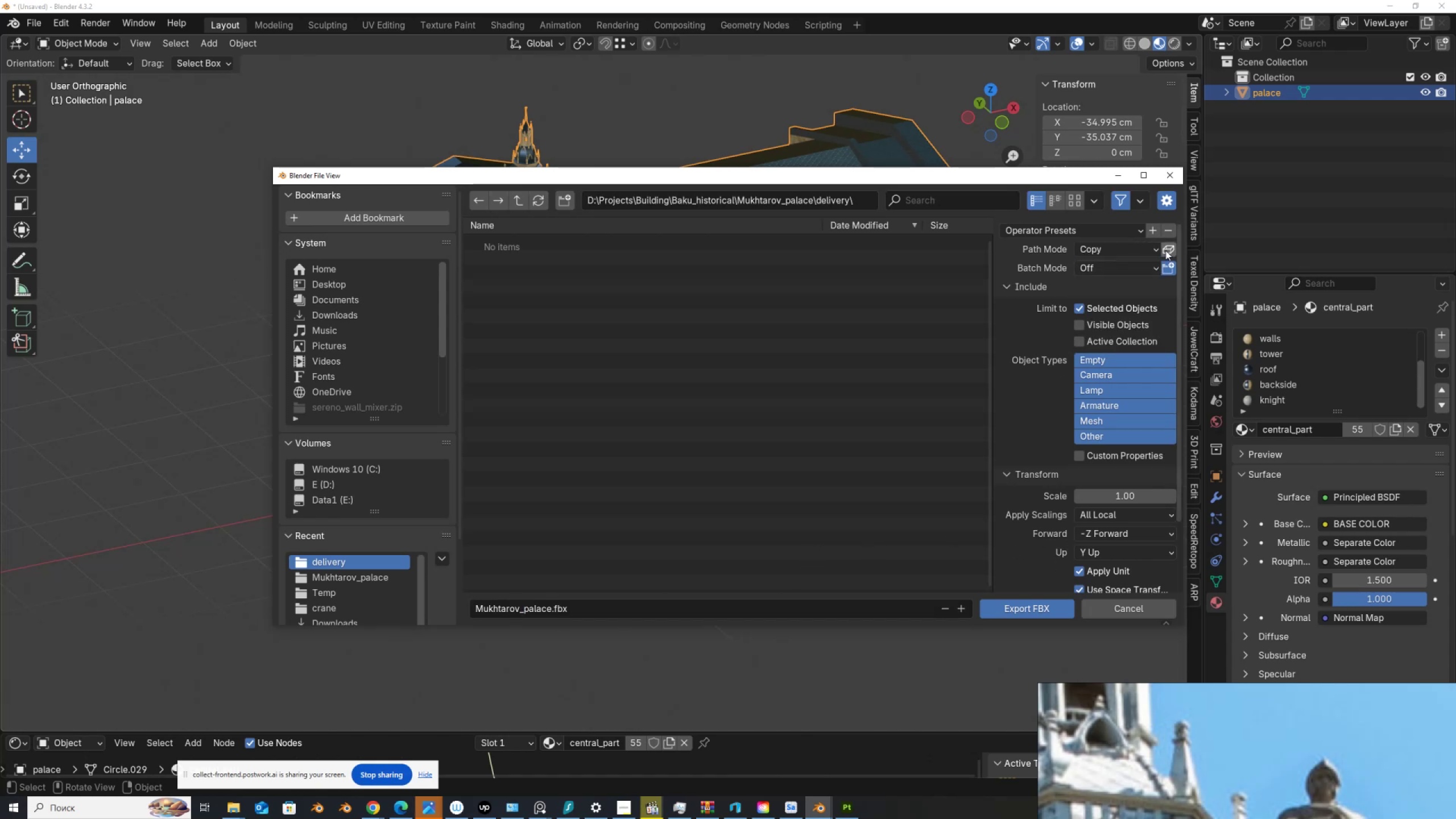 
left_click([1165, 249])
 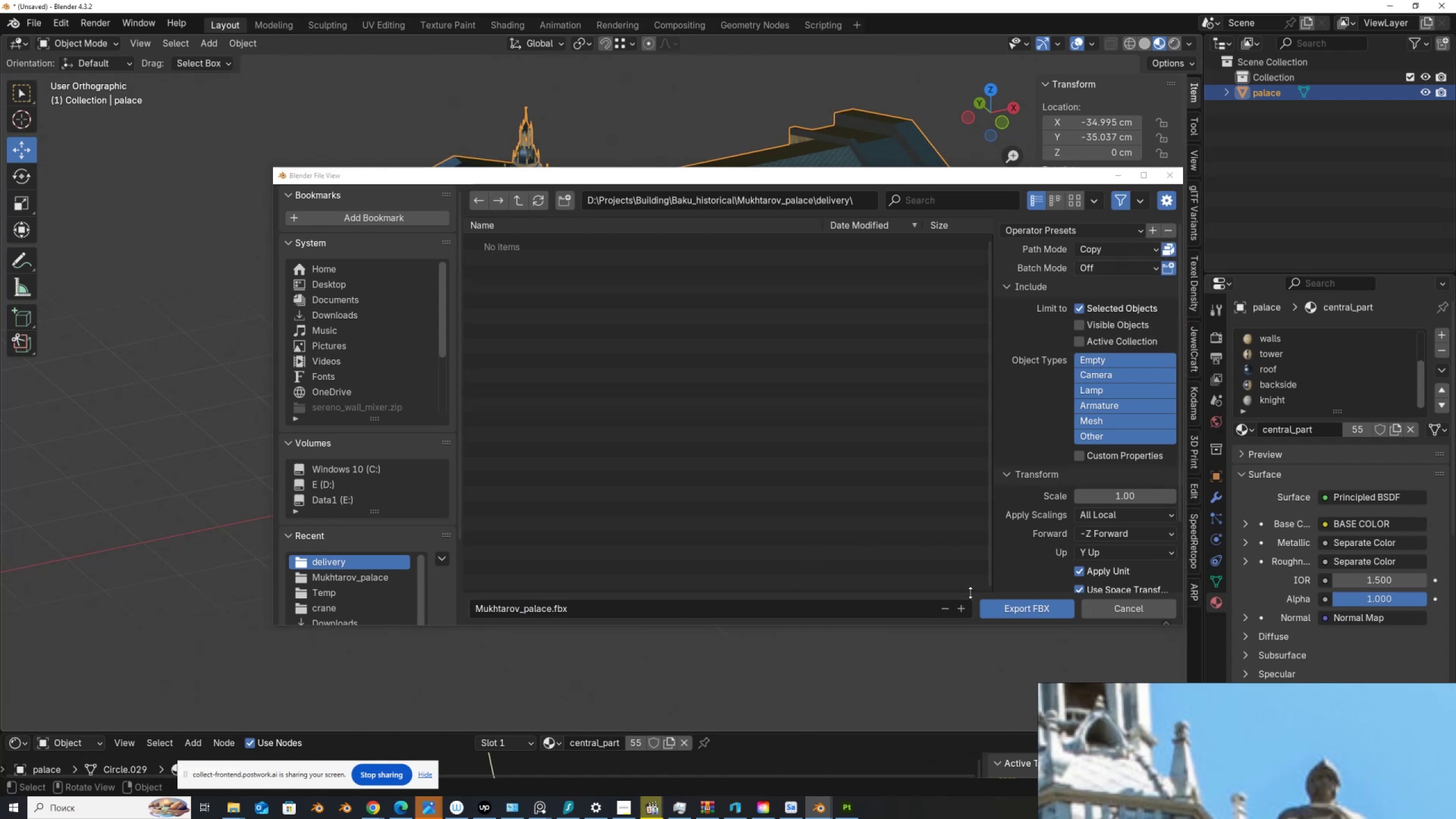 
left_click([1030, 609])
 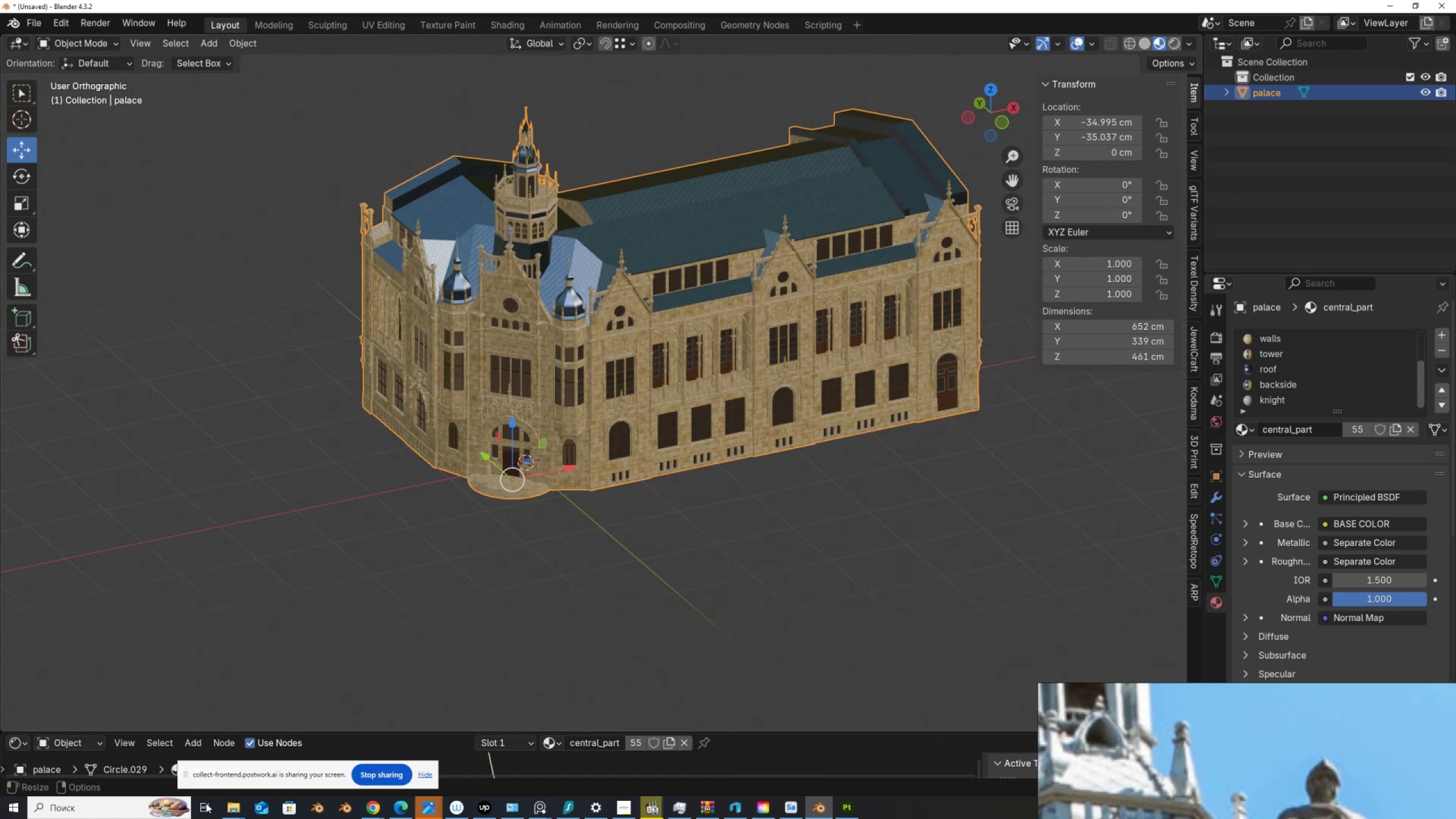 
left_click([234, 811])
 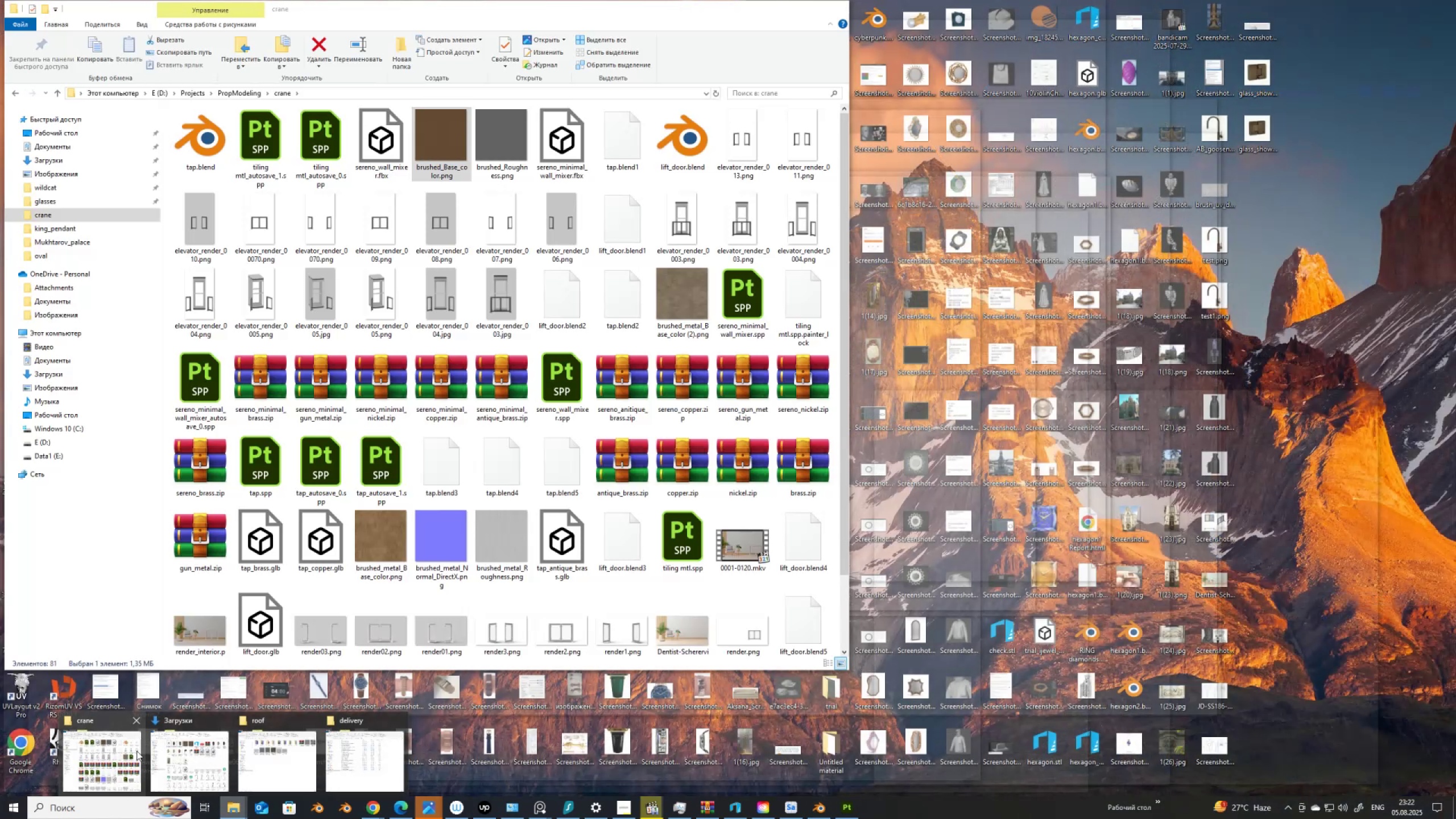 
left_click([351, 751])
 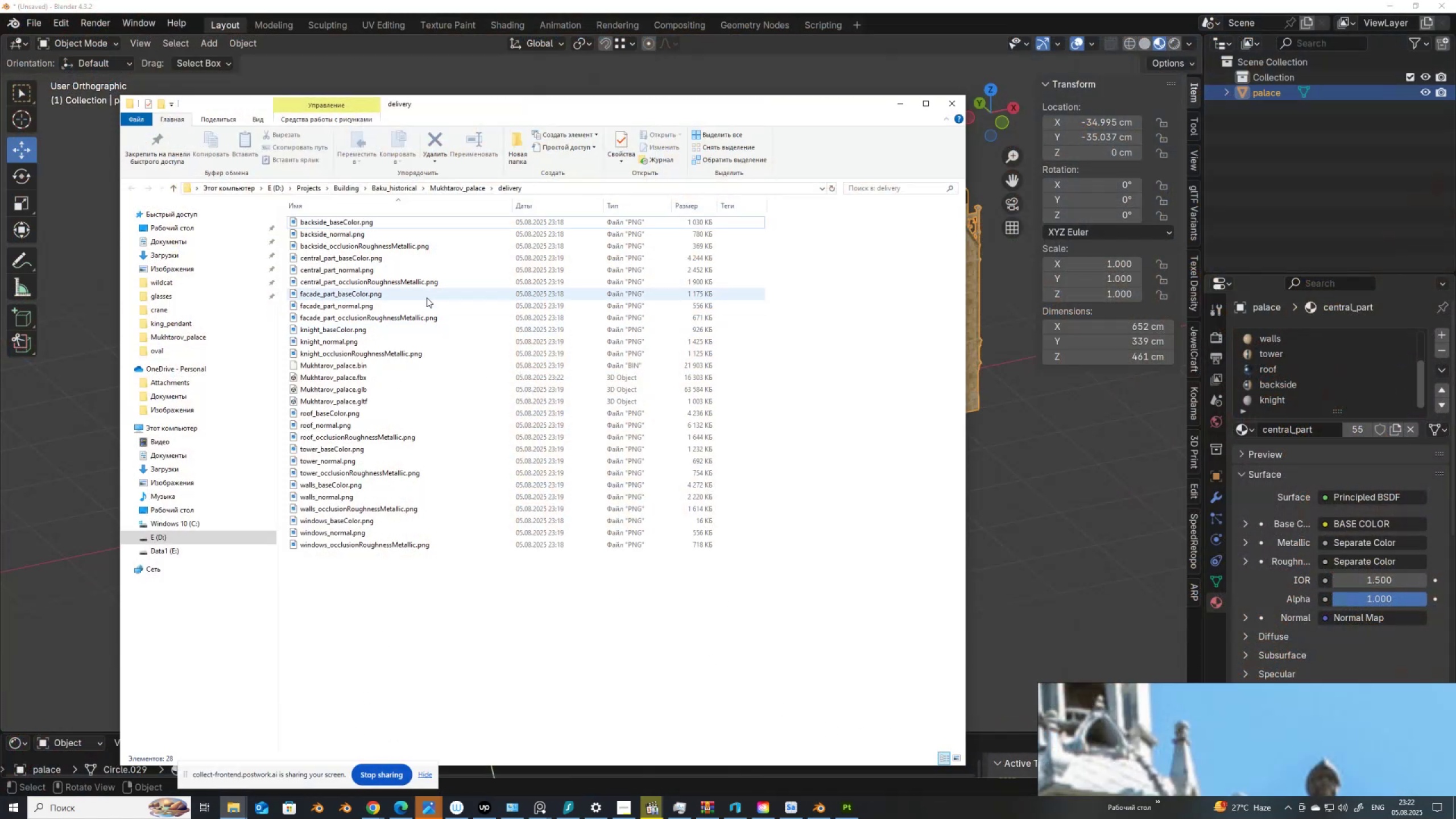 
left_click([535, 207])
 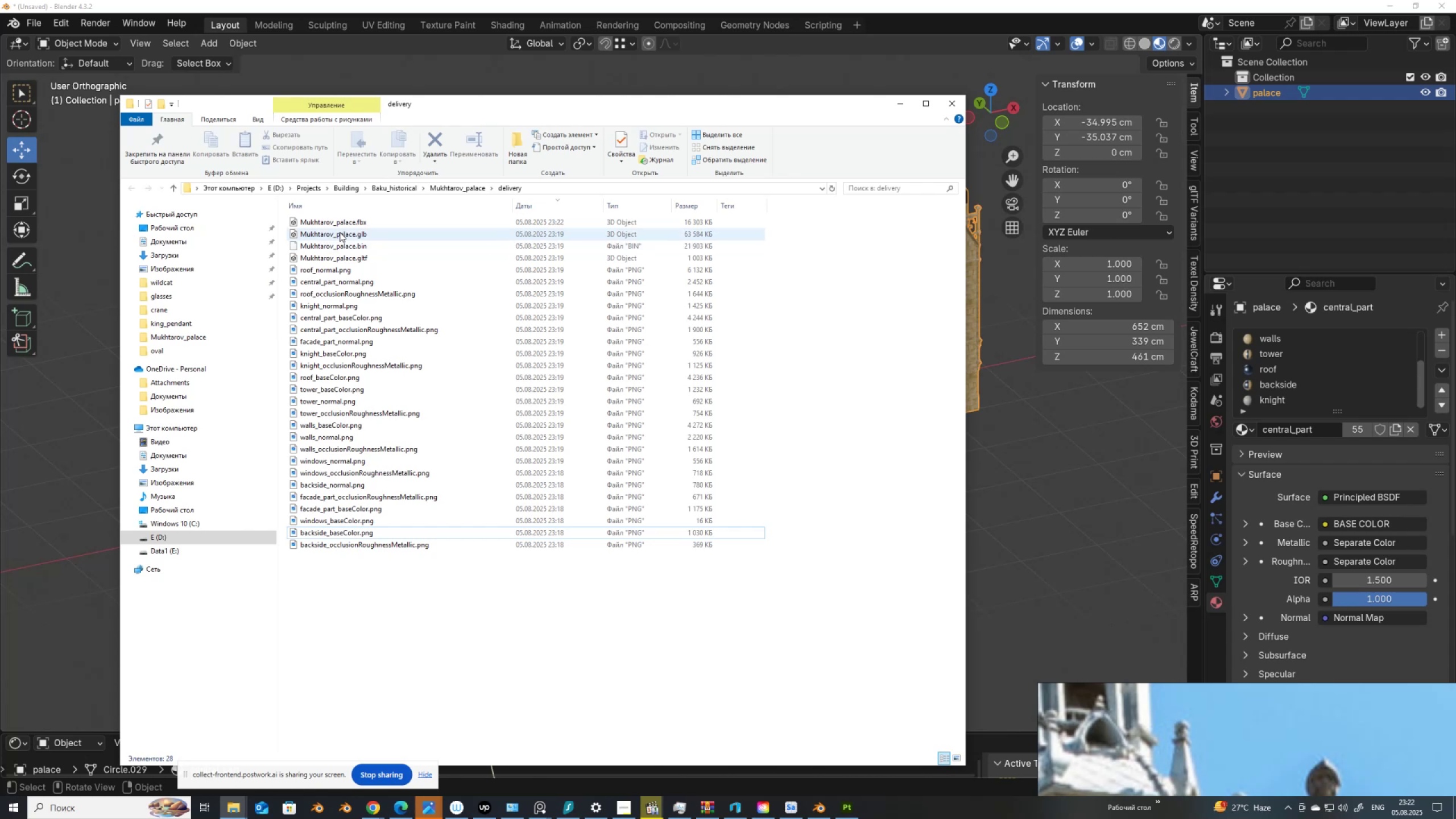 
double_click([341, 223])
 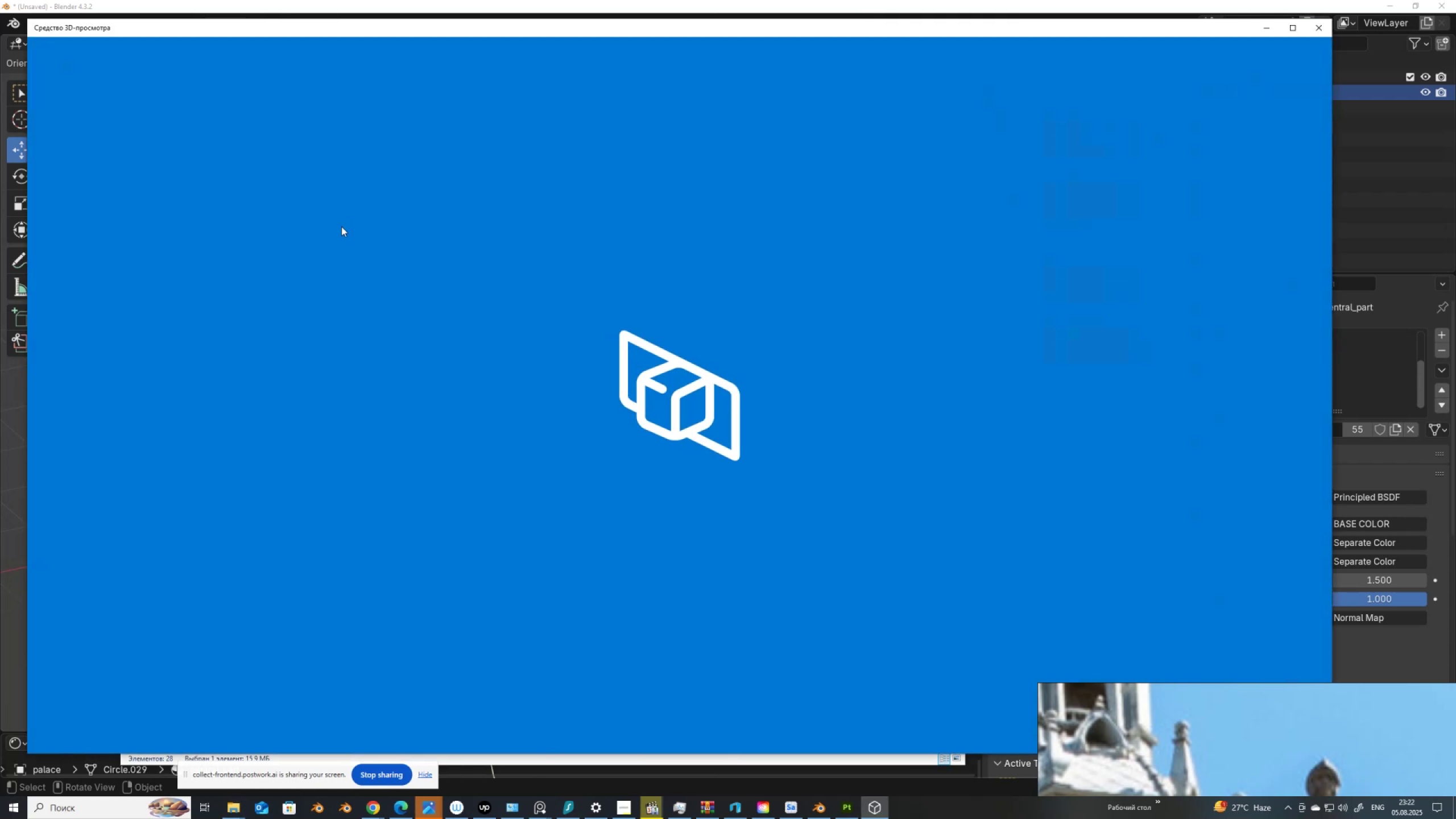 
wait(8.68)
 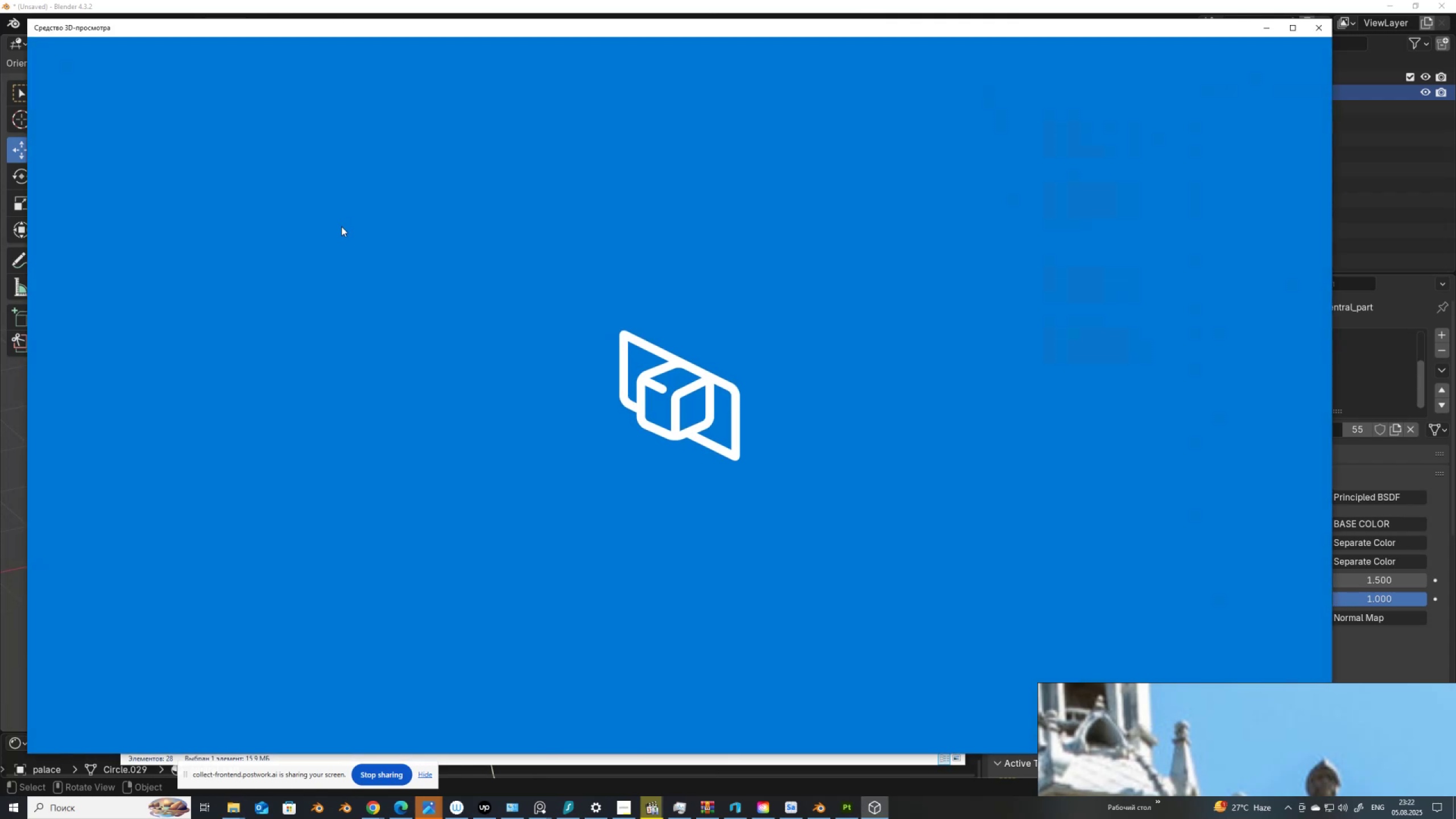 
scroll: coordinate [464, 405], scroll_direction: up, amount: 3.0
 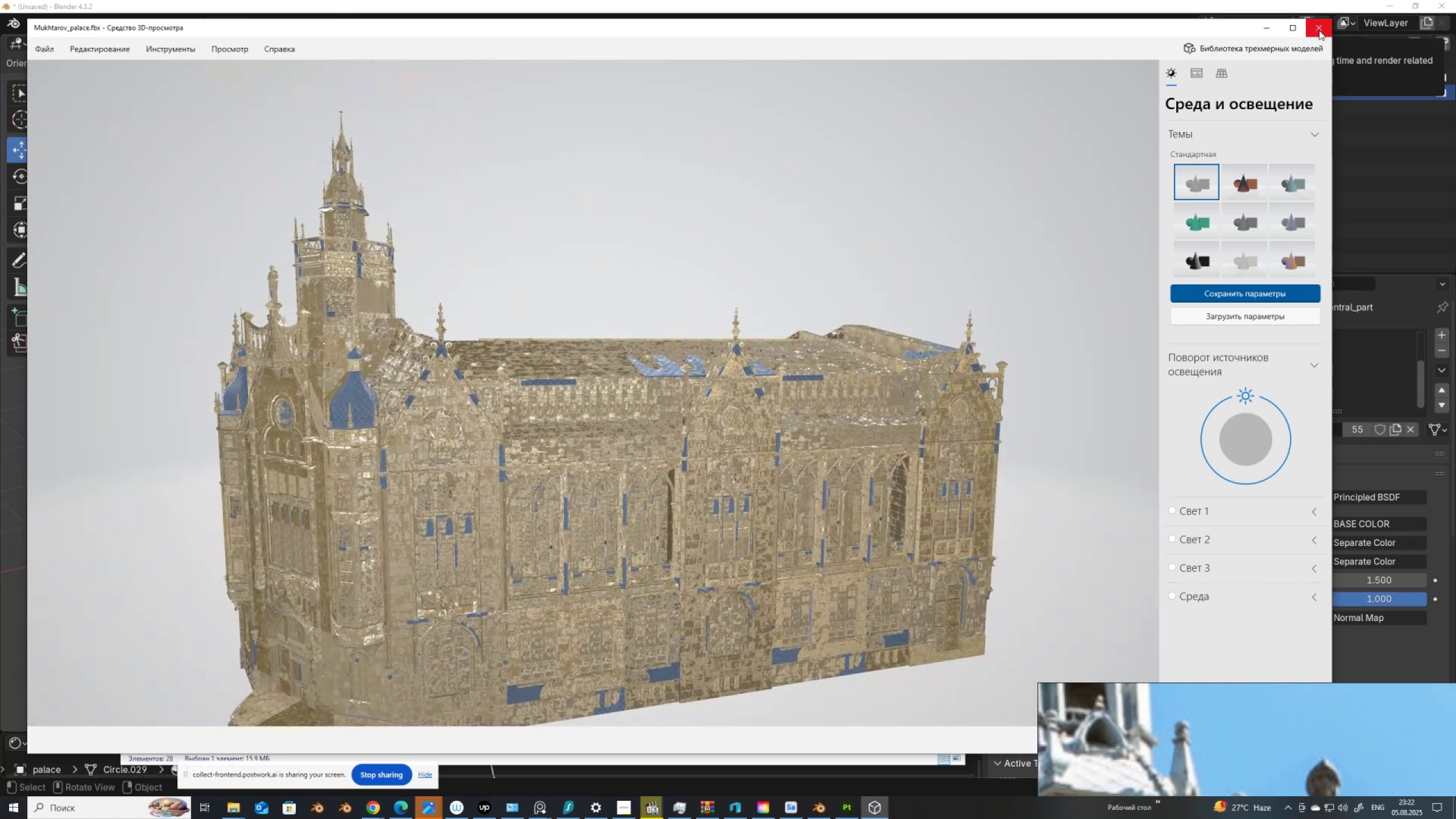 
wait(18.67)
 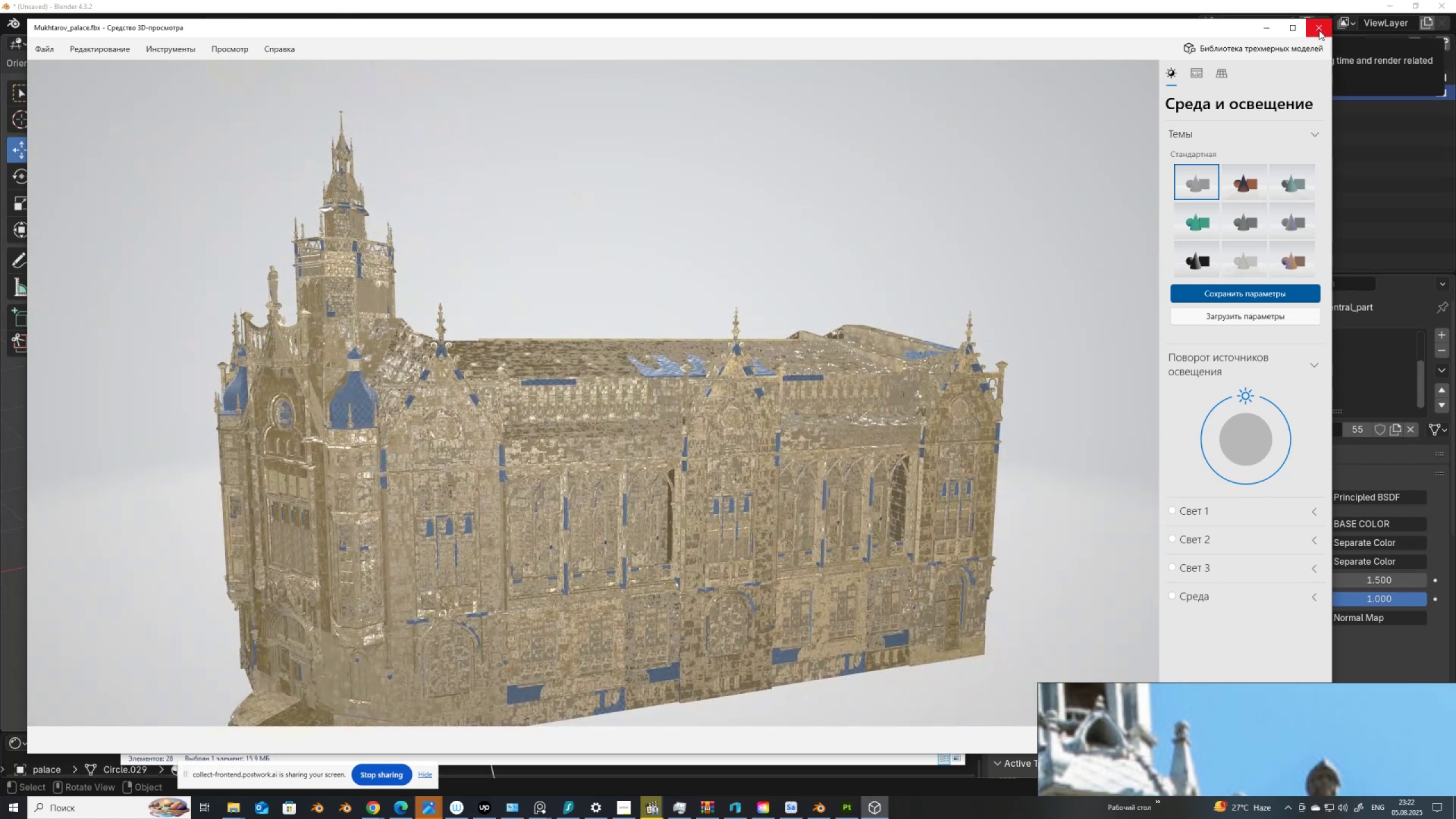 
left_click([1319, 30])
 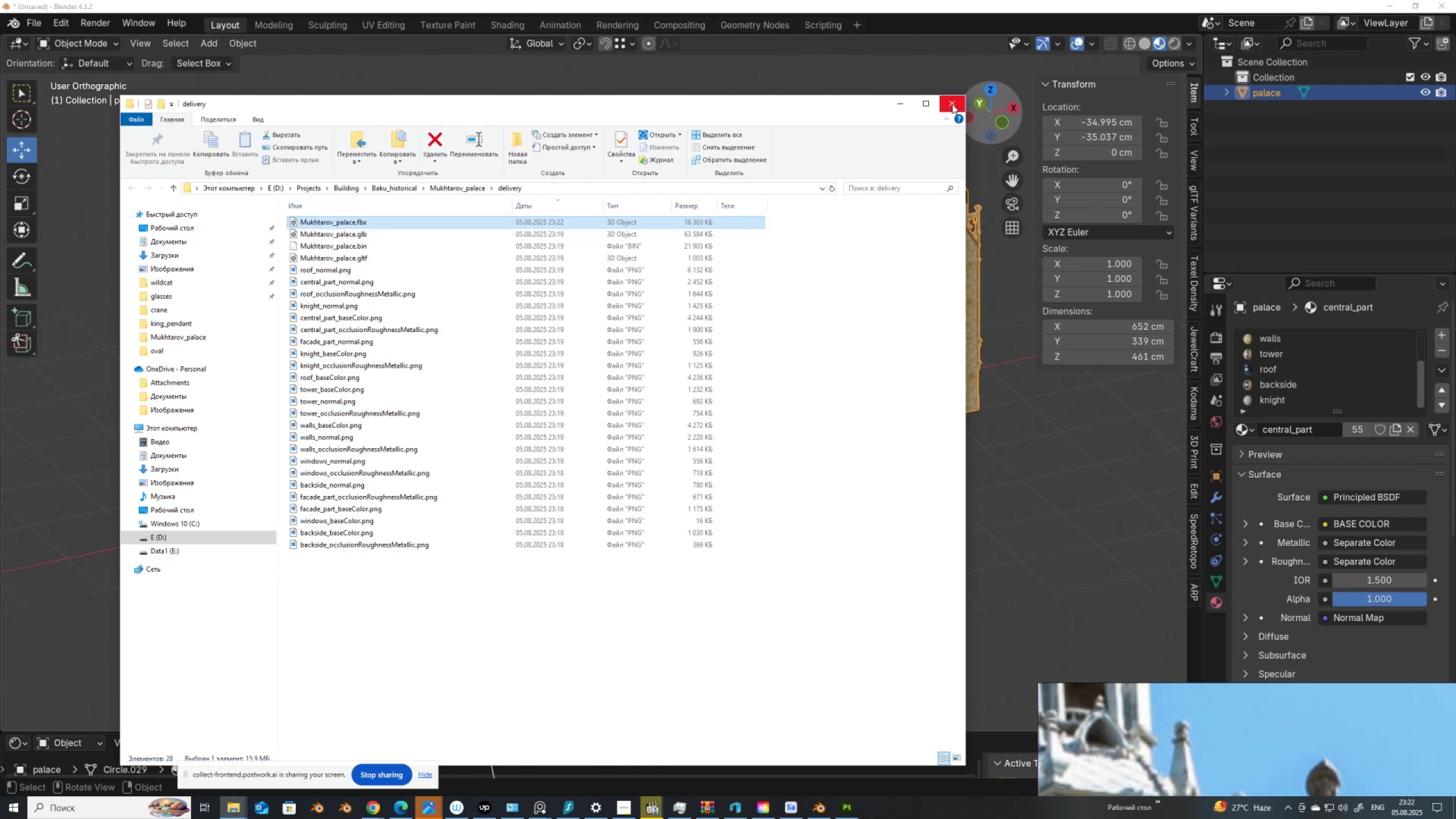 
left_click([952, 104])
 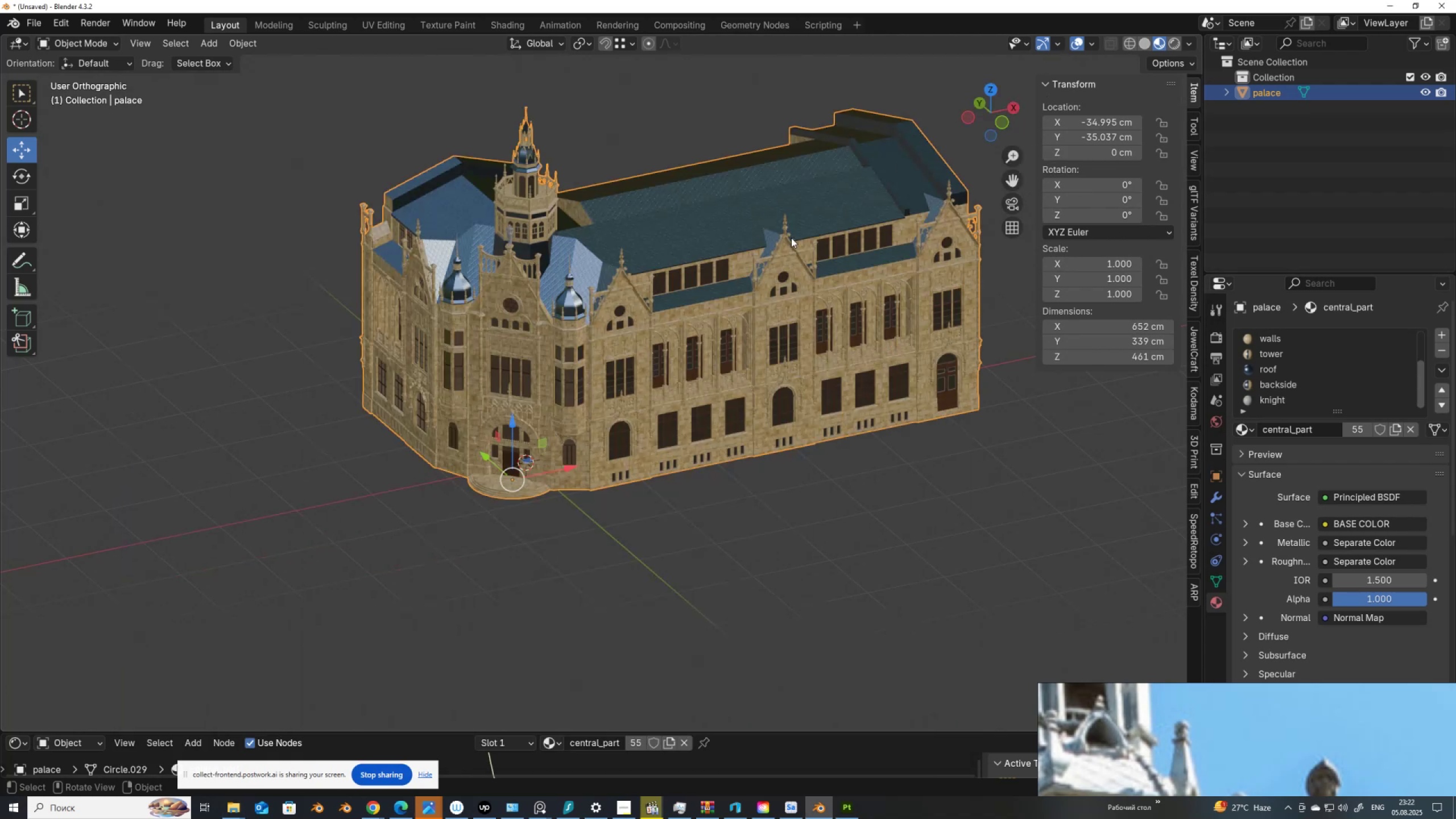 
wait(10.72)
 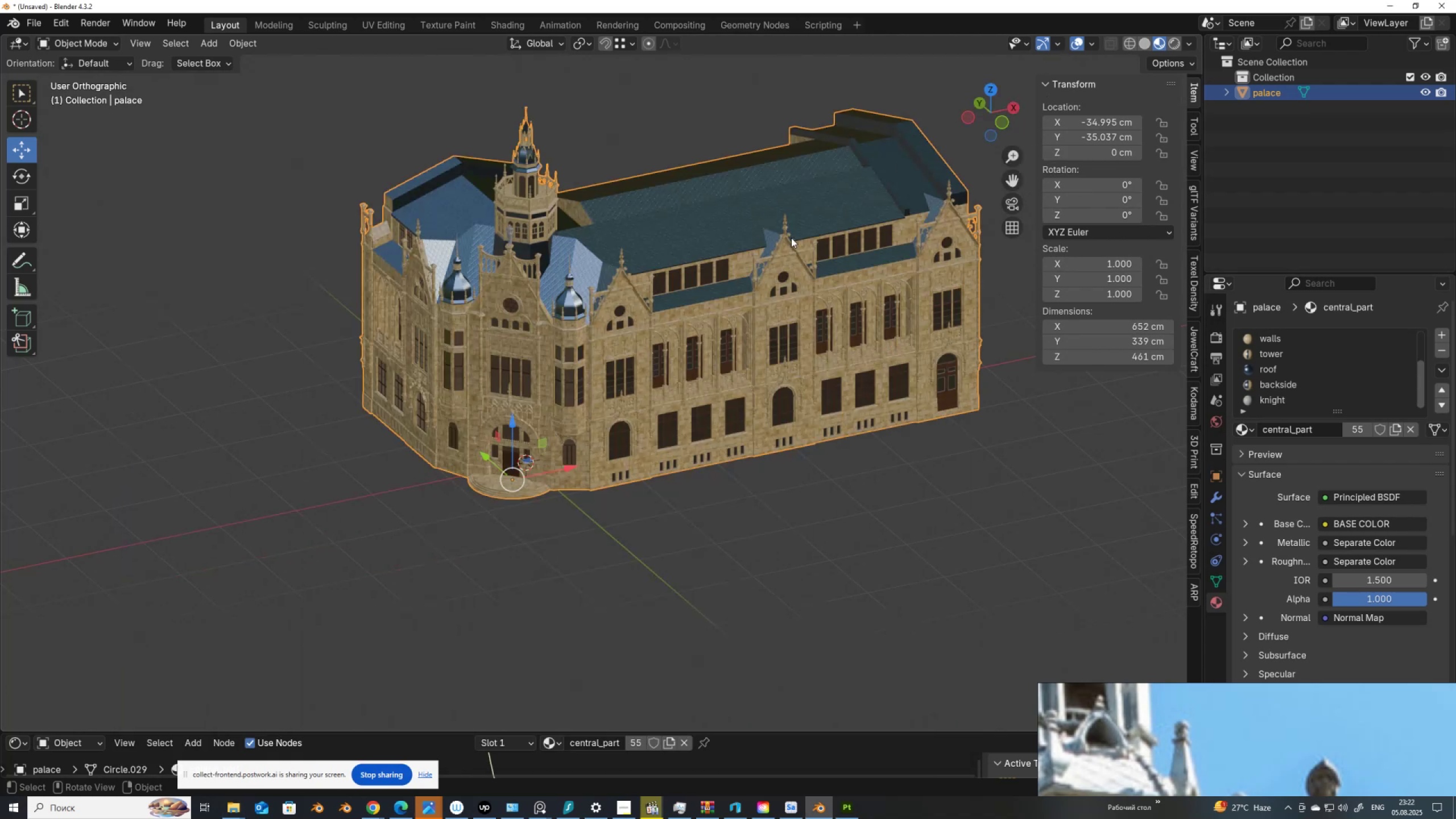 
left_click([1217, 585])
 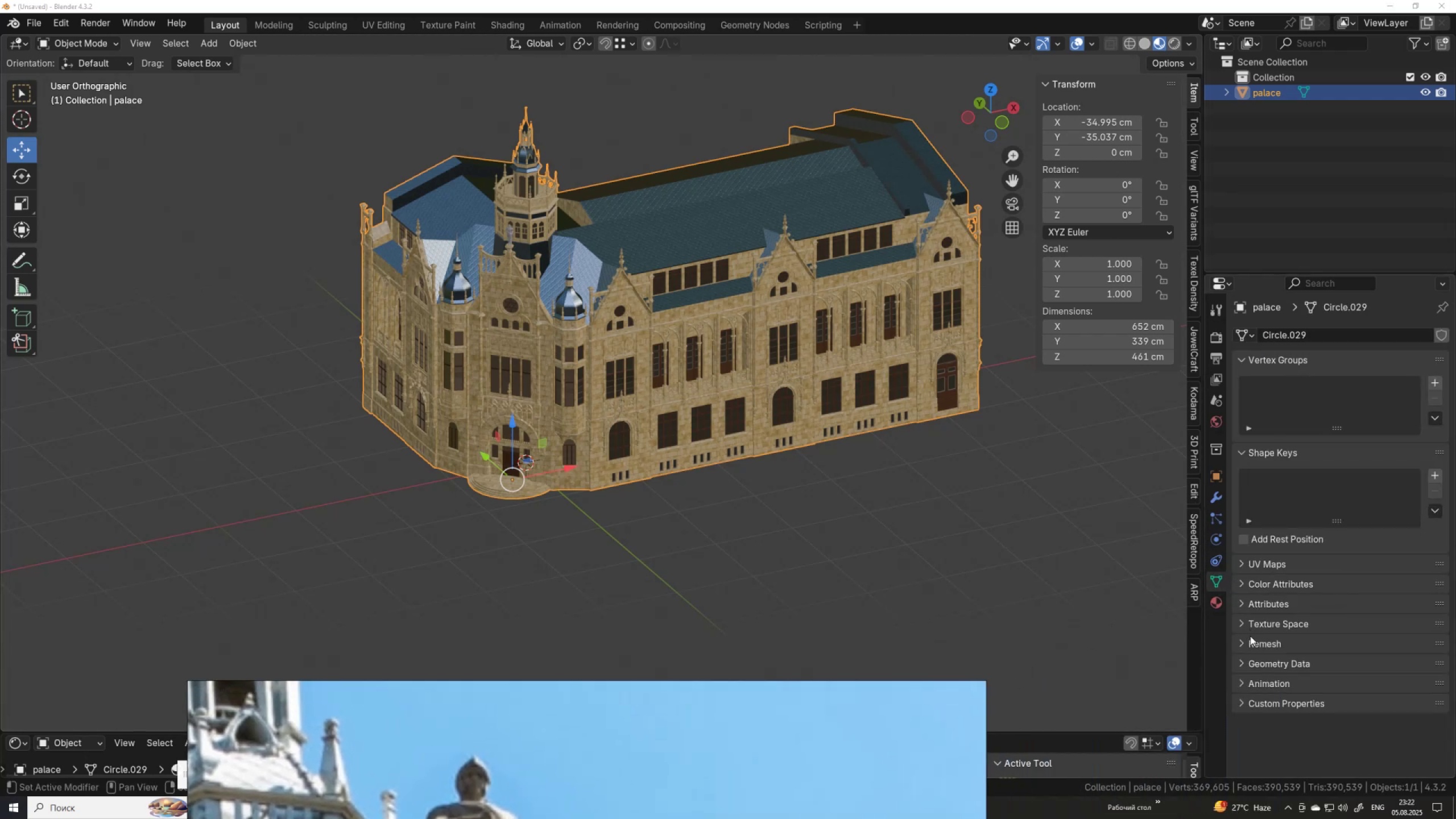 
wait(10.28)
 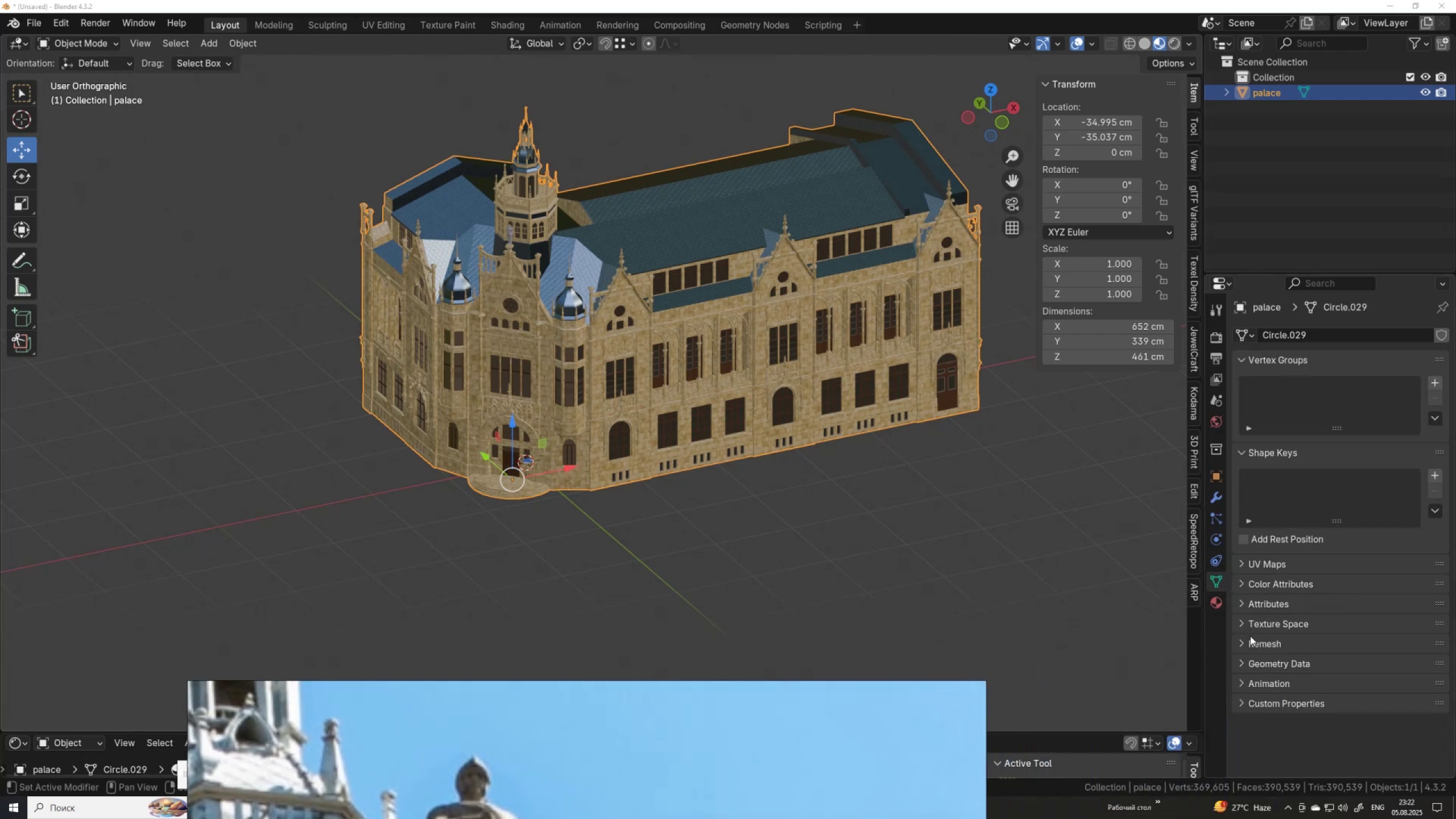 
left_click([1222, 581])
 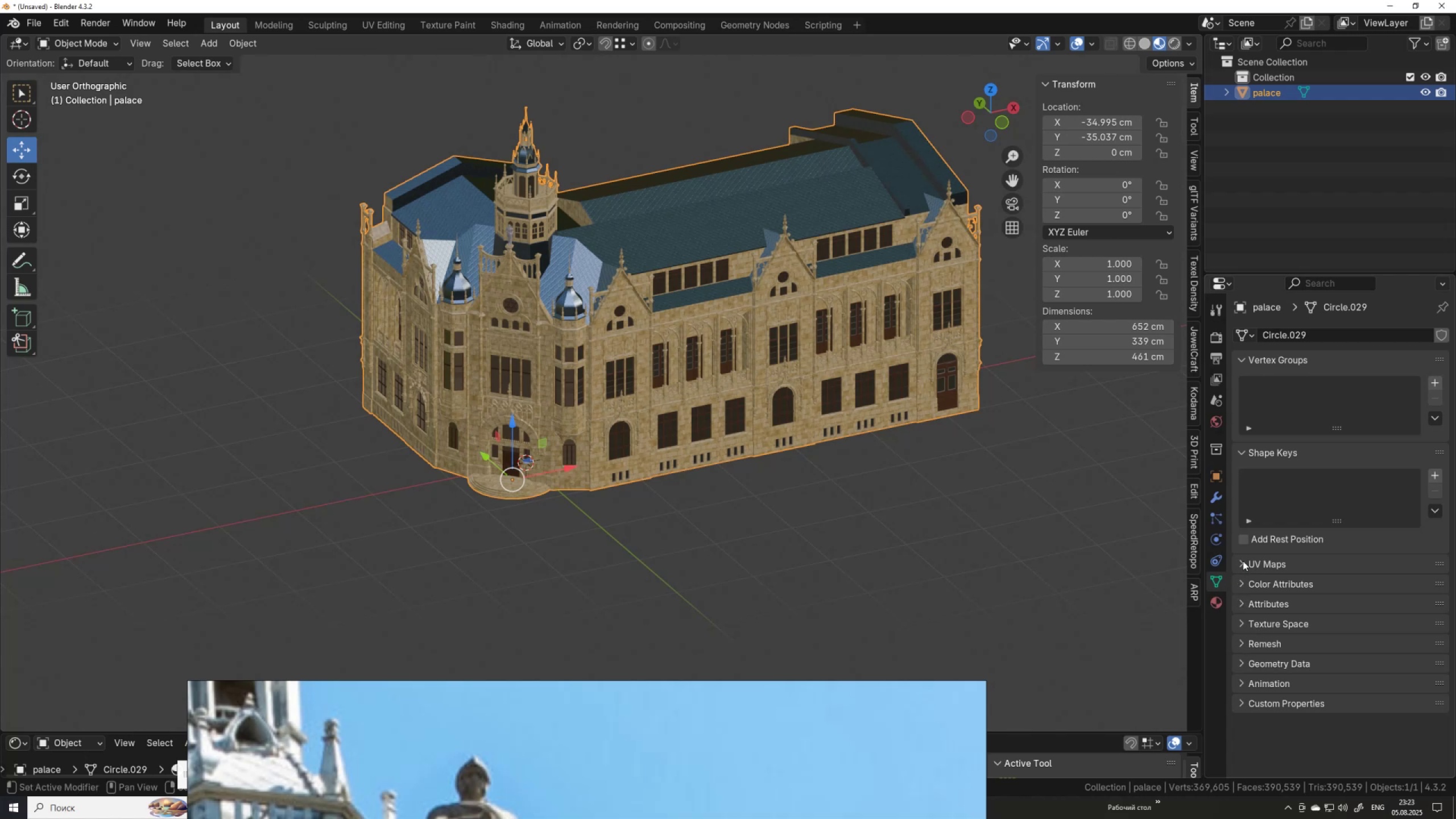 
double_click([1243, 561])
 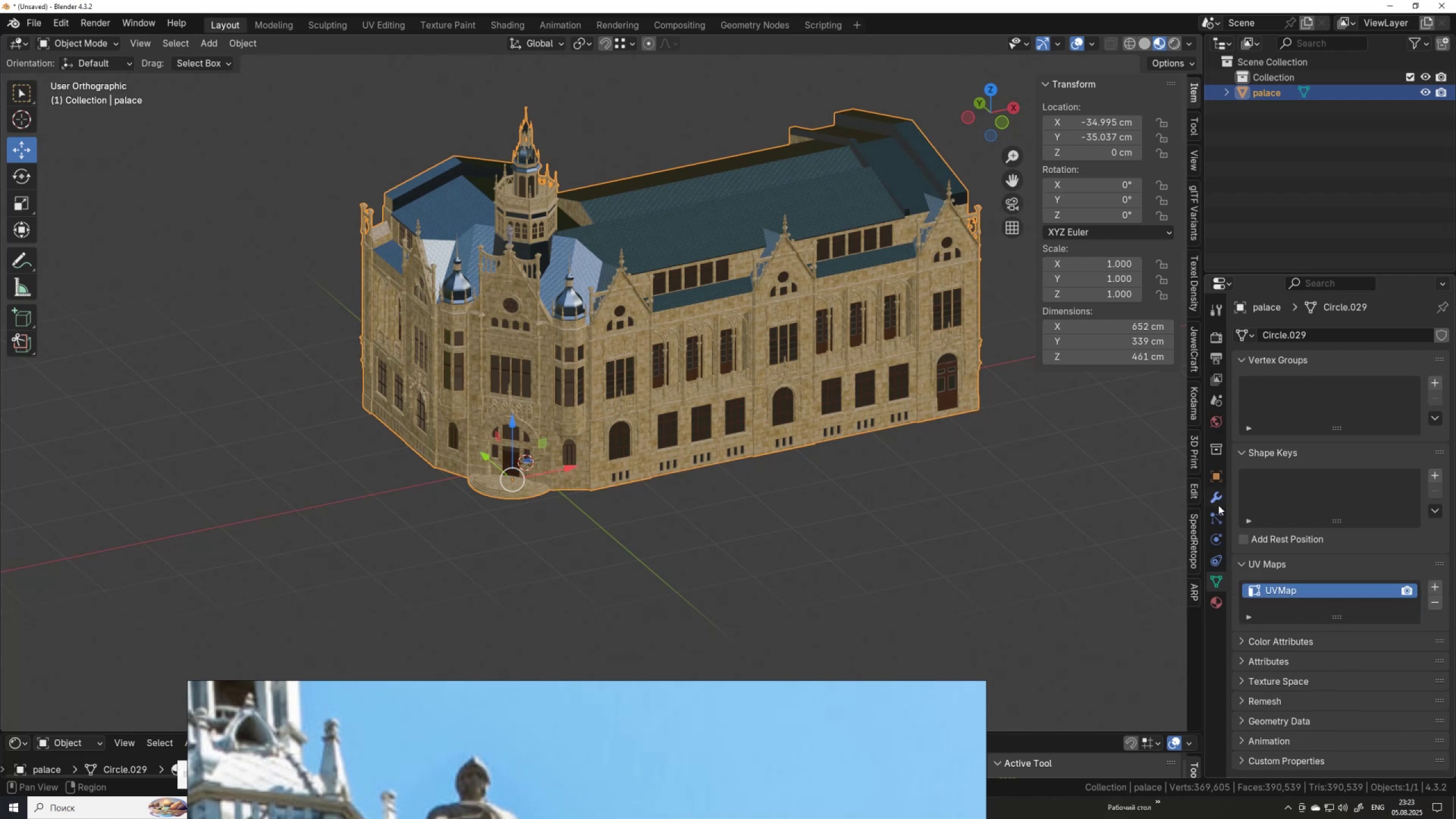 
left_click([1215, 496])
 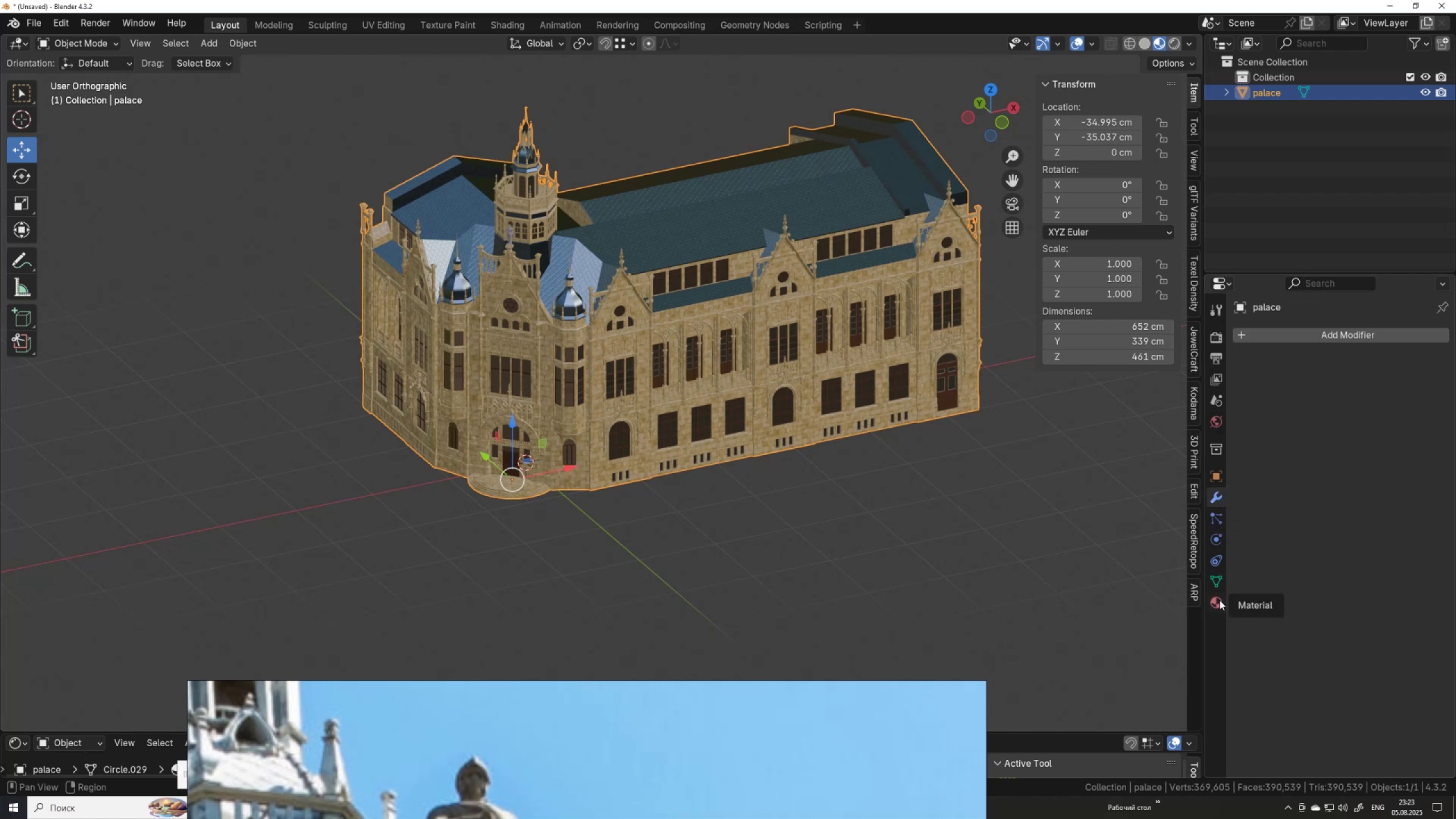 
left_click([1219, 600])
 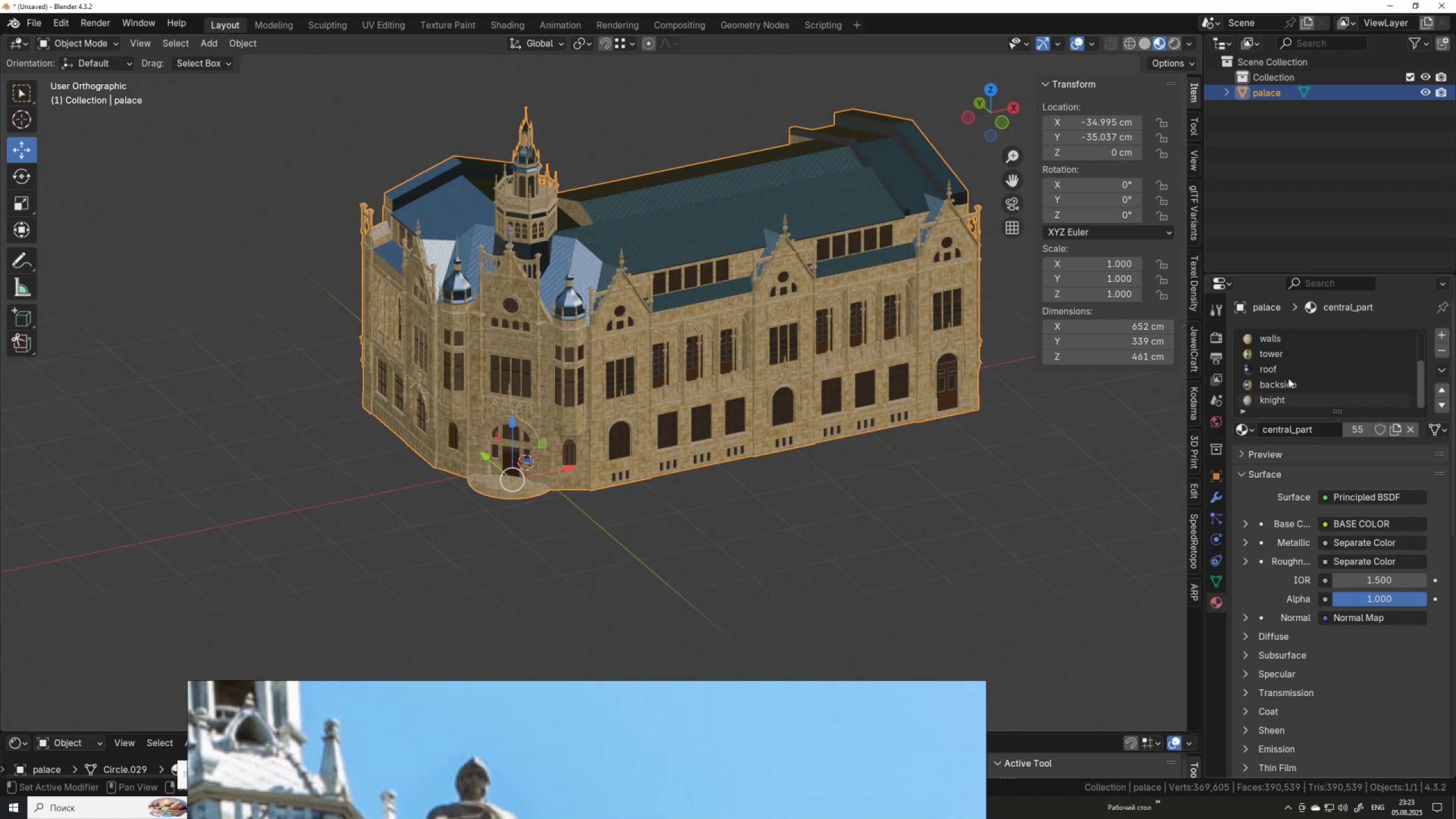 
scroll: coordinate [1294, 375], scroll_direction: none, amount: 0.0
 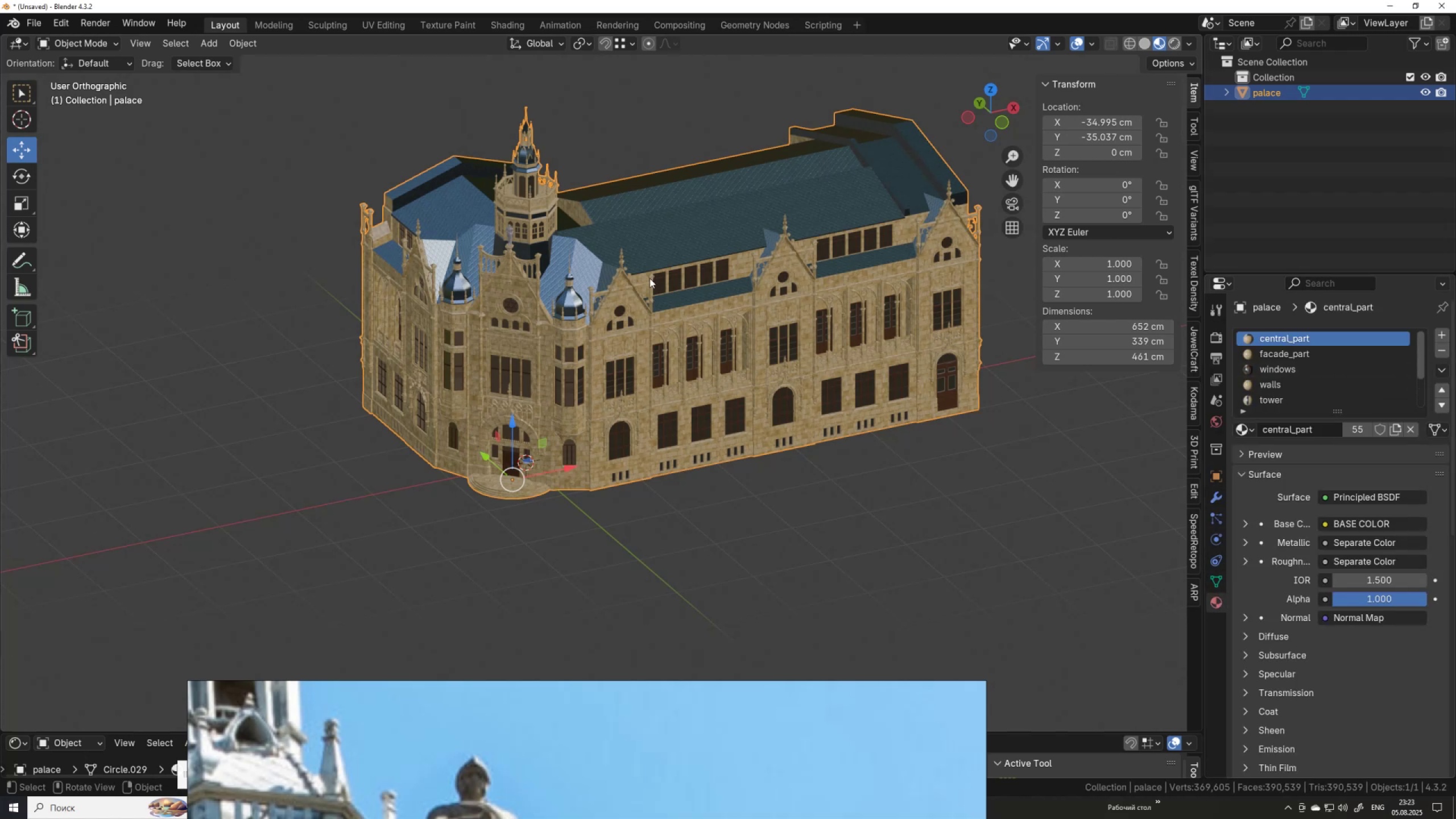 
scroll: coordinate [644, 286], scroll_direction: up, amount: 4.0
 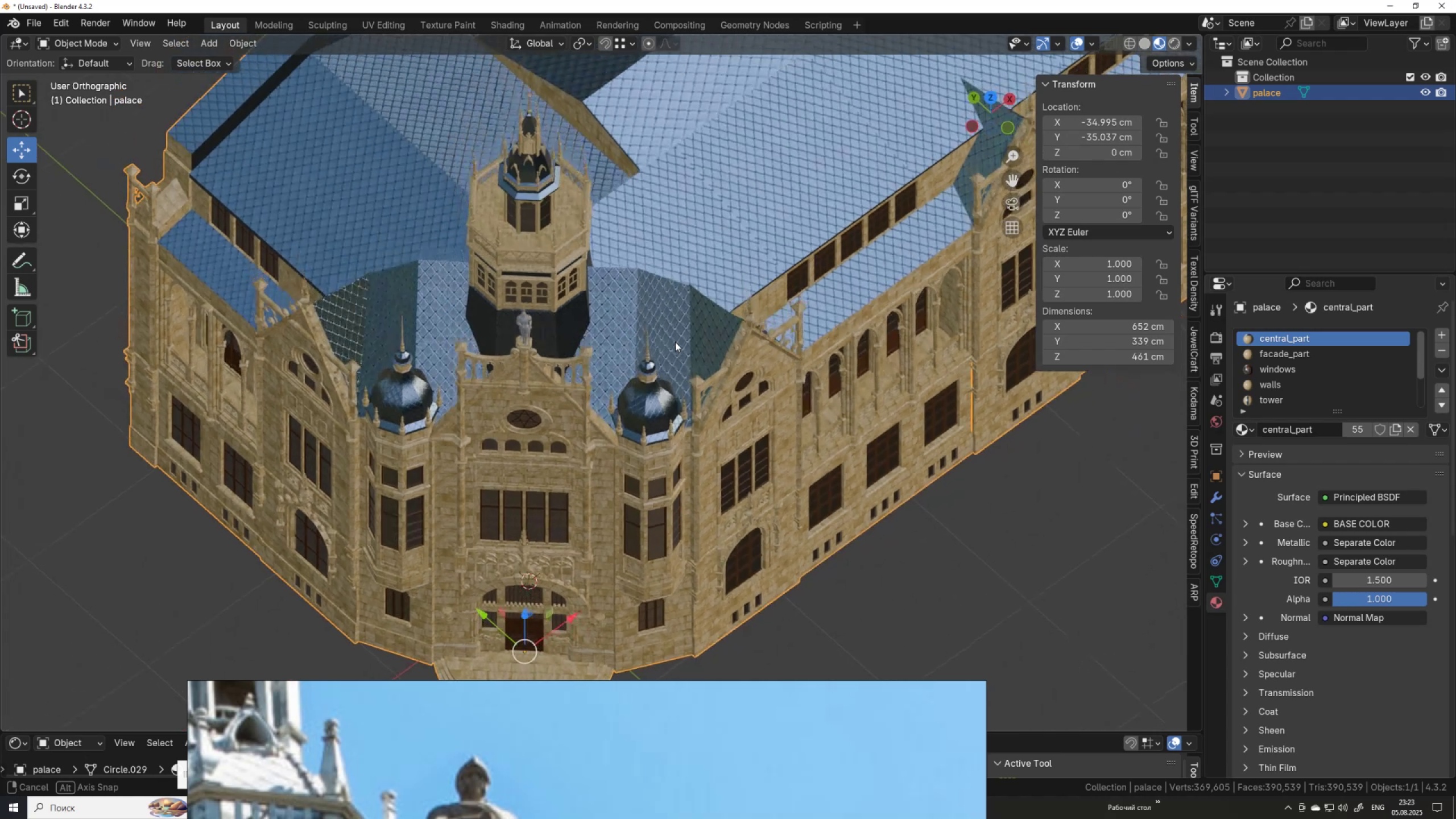 
scroll: coordinate [676, 342], scroll_direction: down, amount: 4.0
 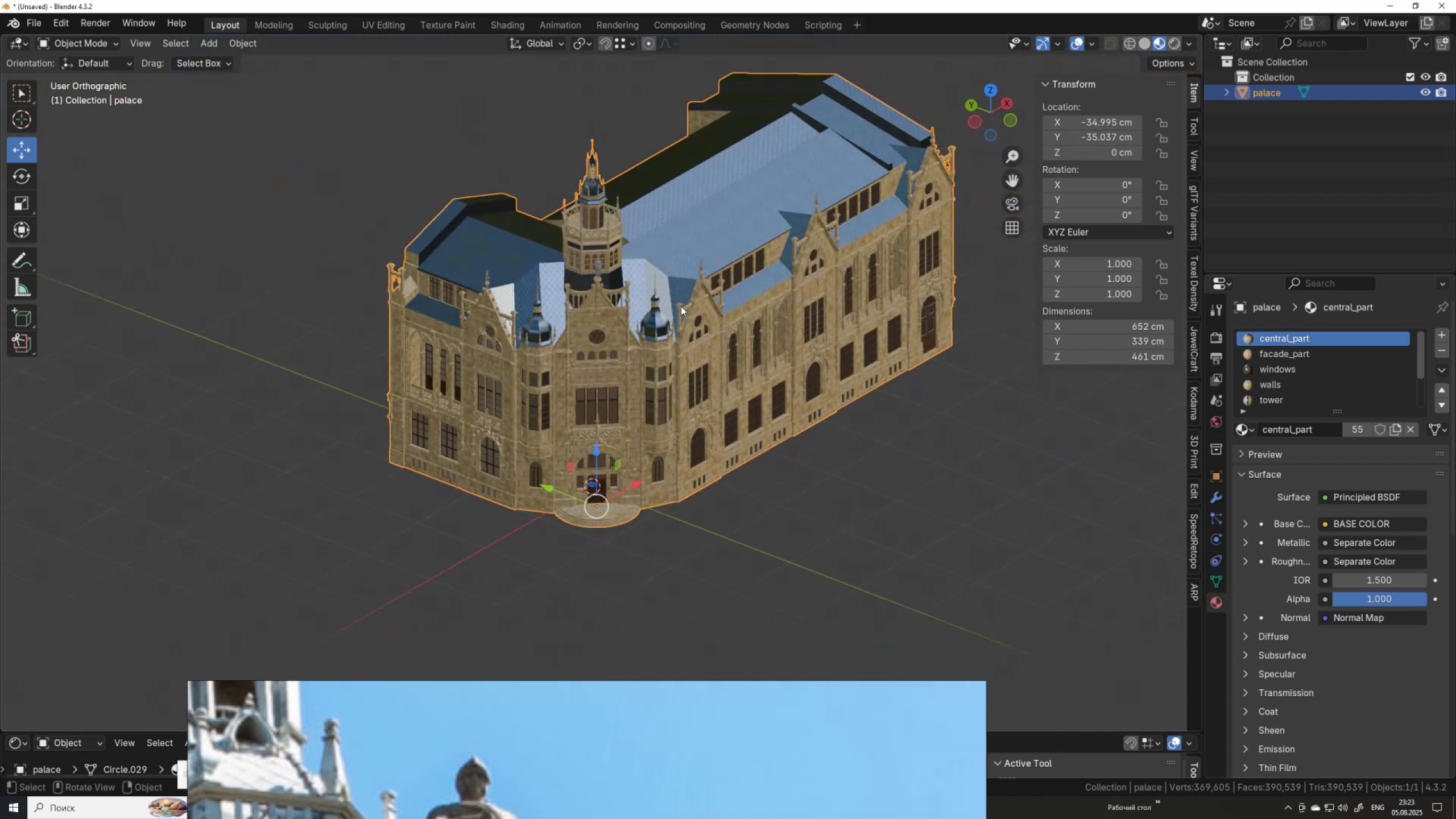 
left_click([682, 333])
 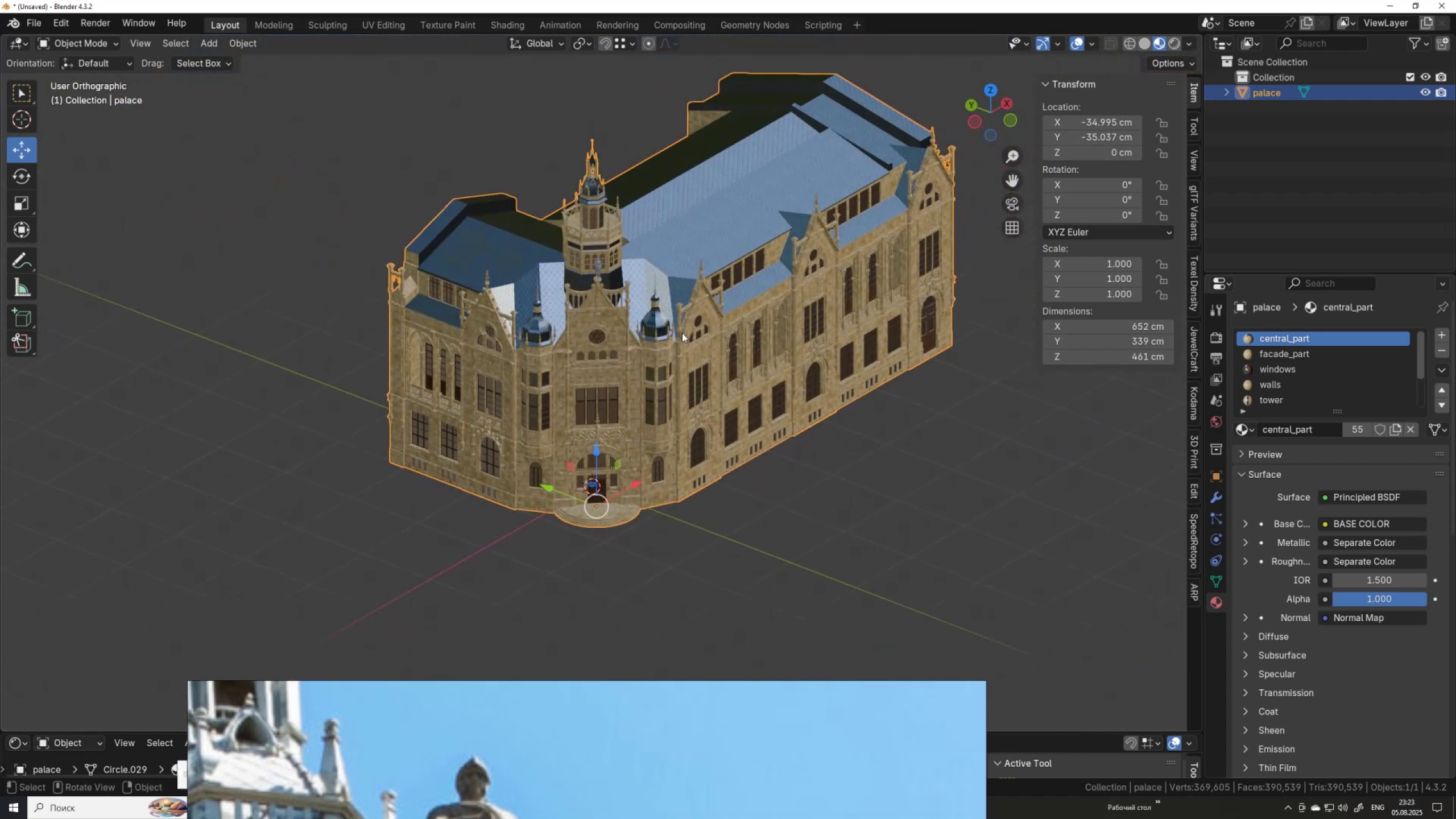 
key(Q)
 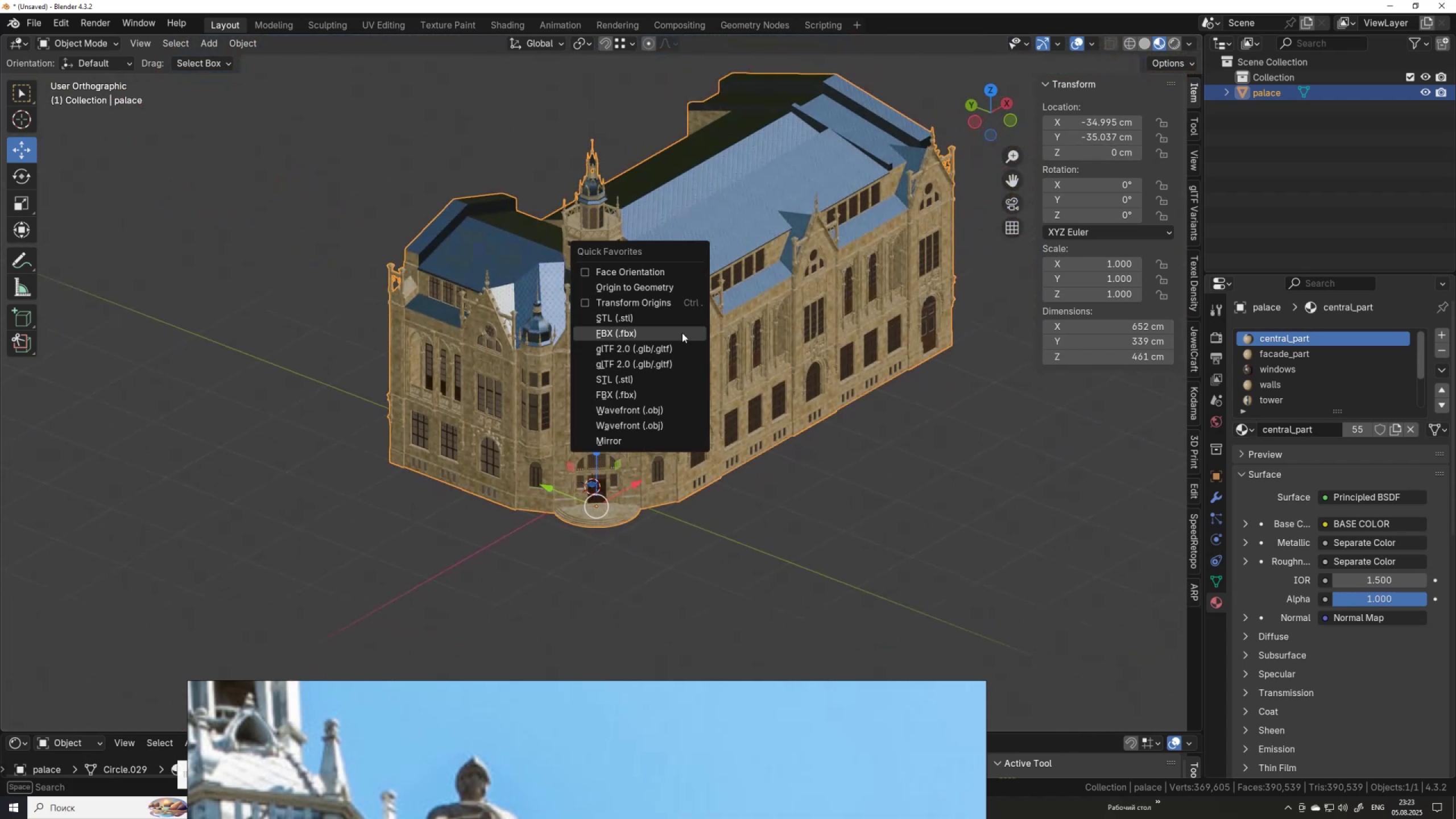 
left_click([682, 333])
 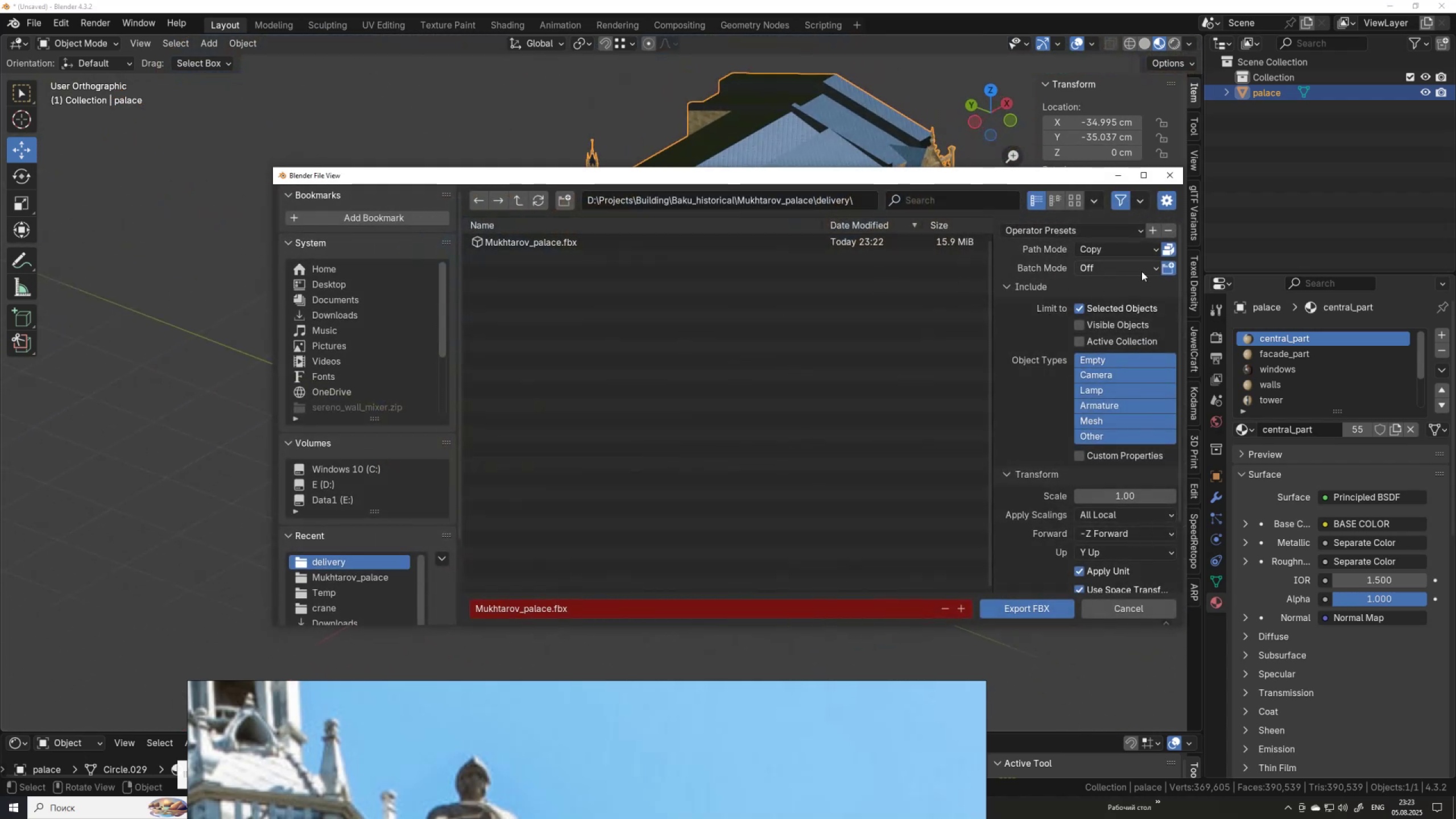 
left_click([1154, 269])
 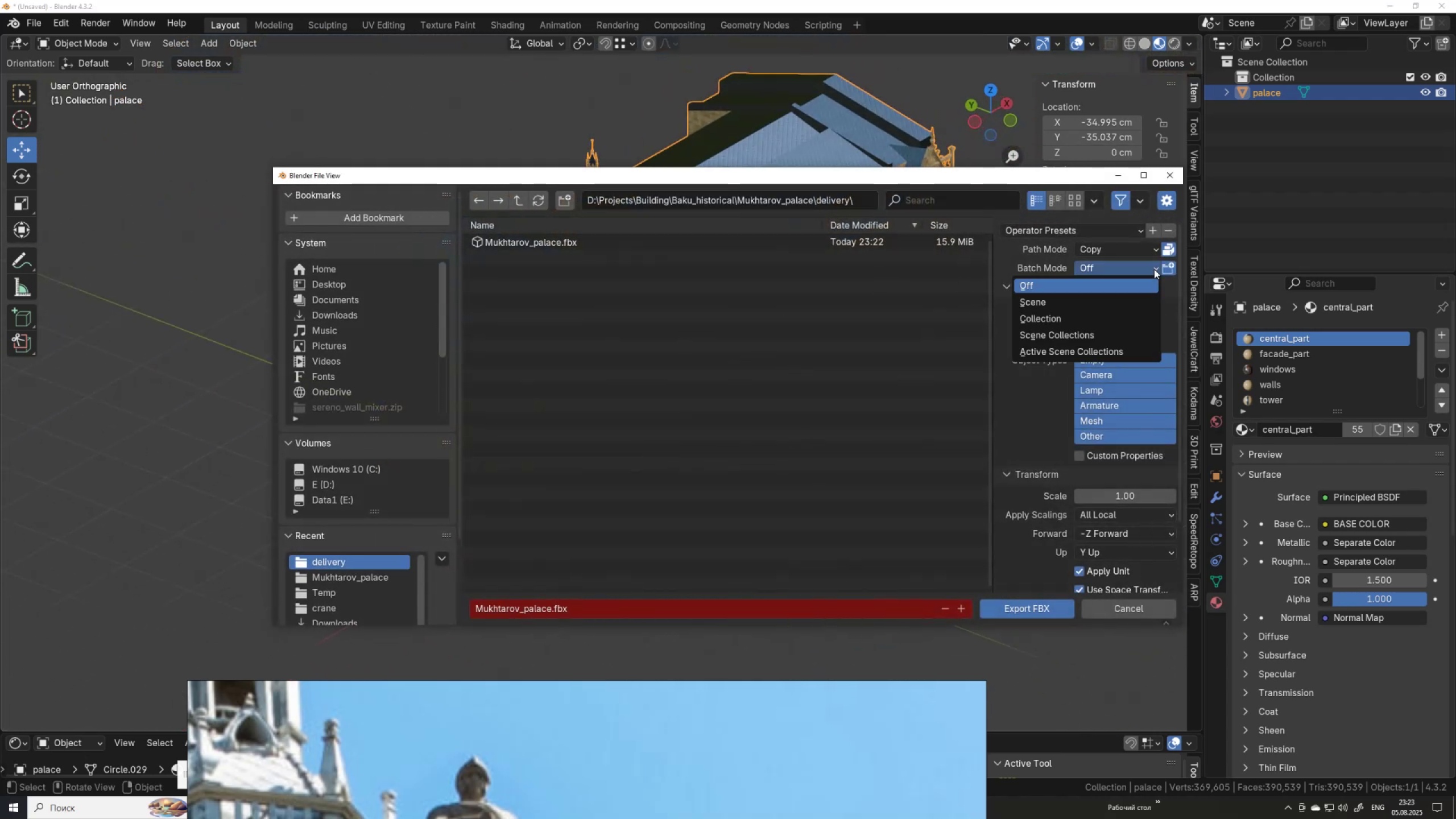 
left_click([1154, 269])
 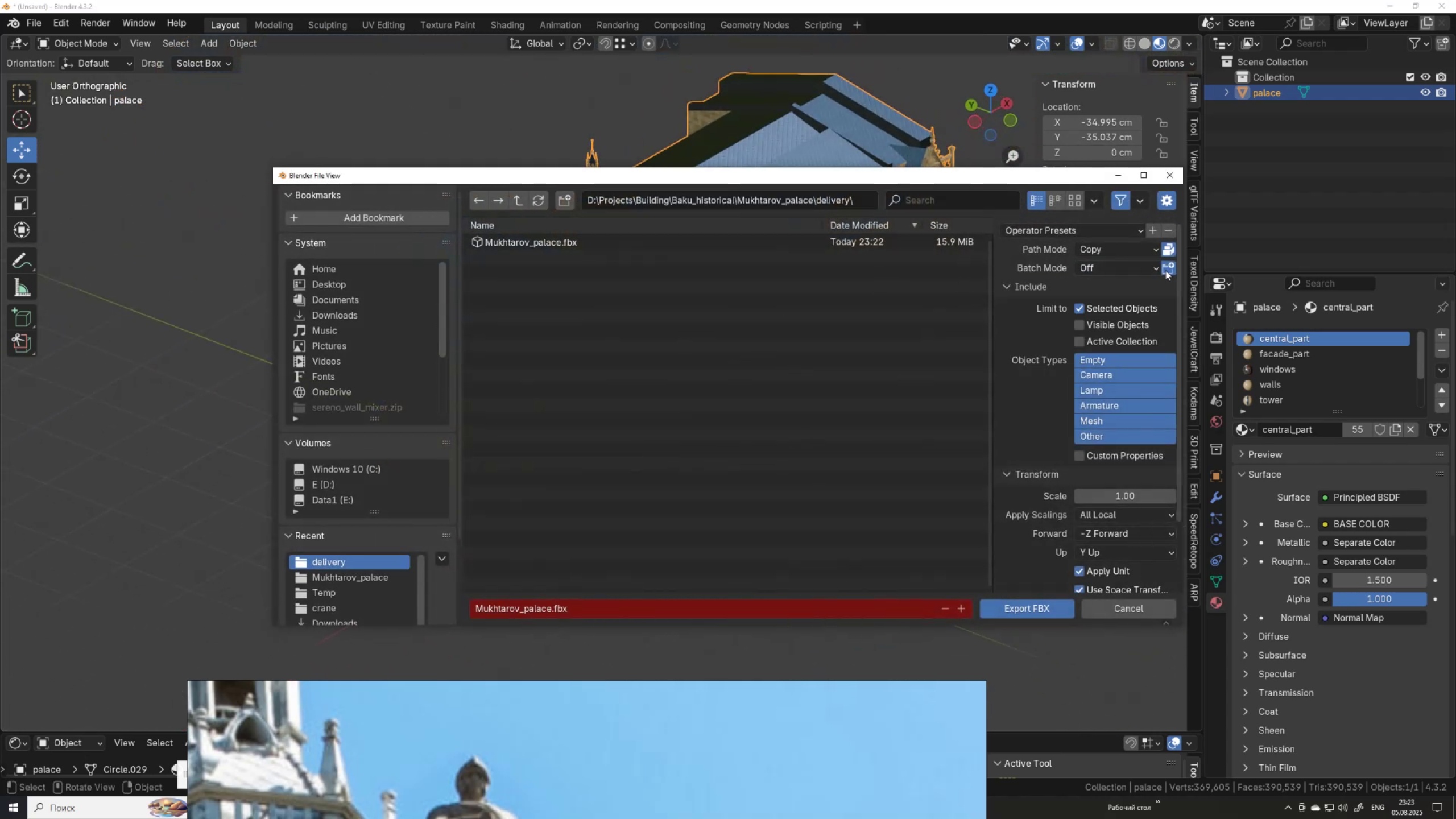 
left_click([1165, 270])
 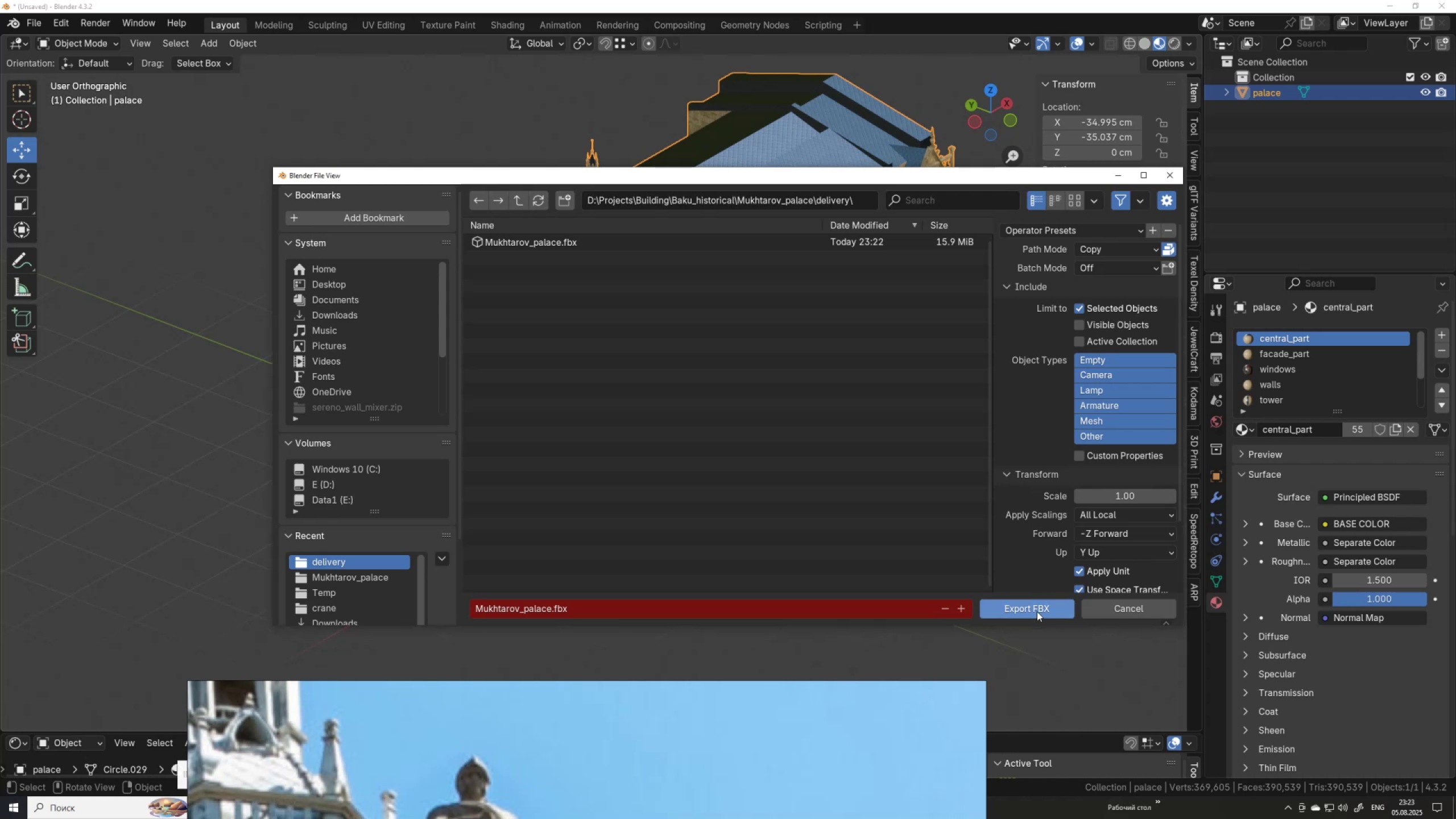 
left_click([1037, 606])
 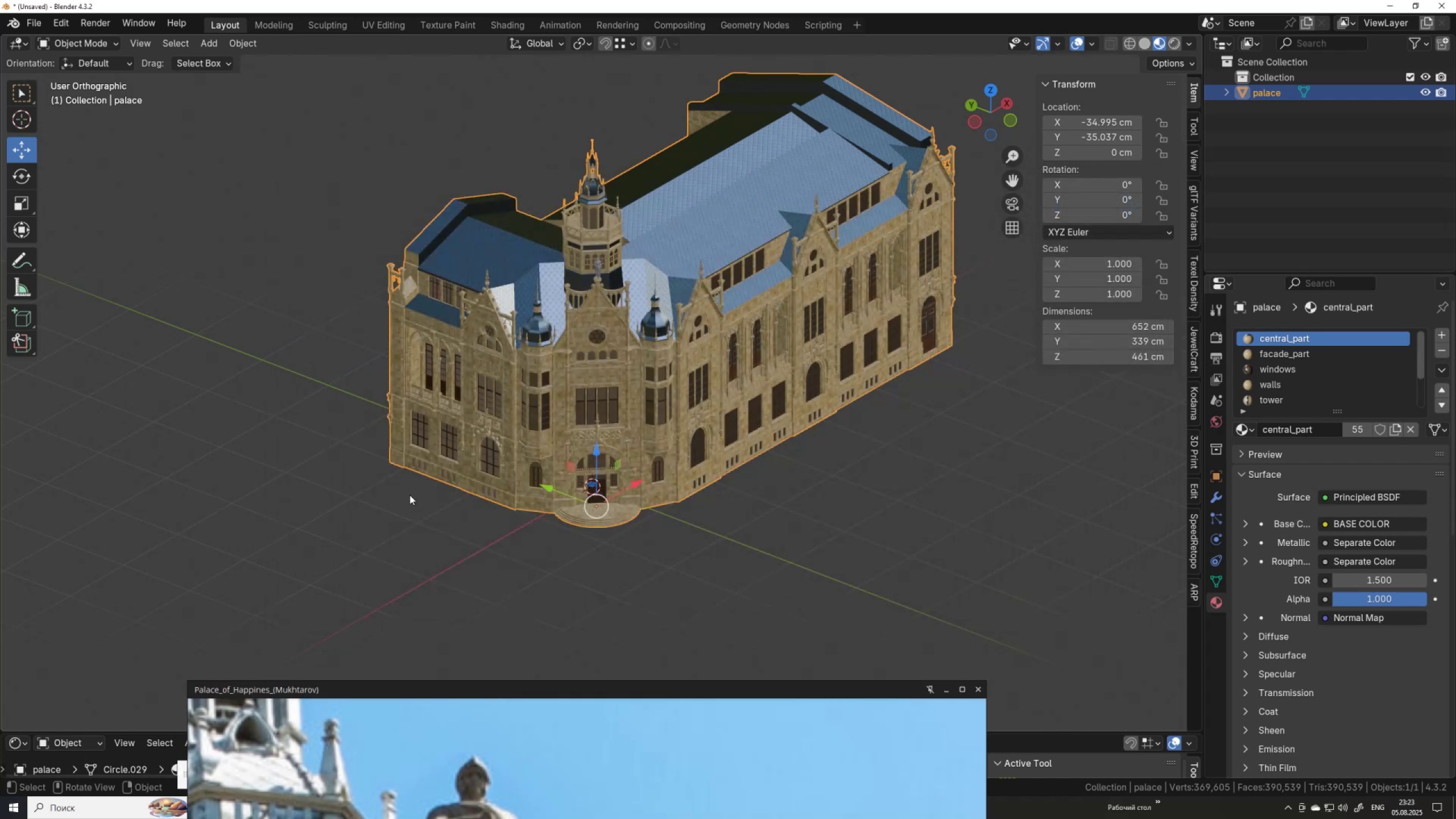 
scroll: coordinate [468, 421], scroll_direction: down, amount: 4.0
 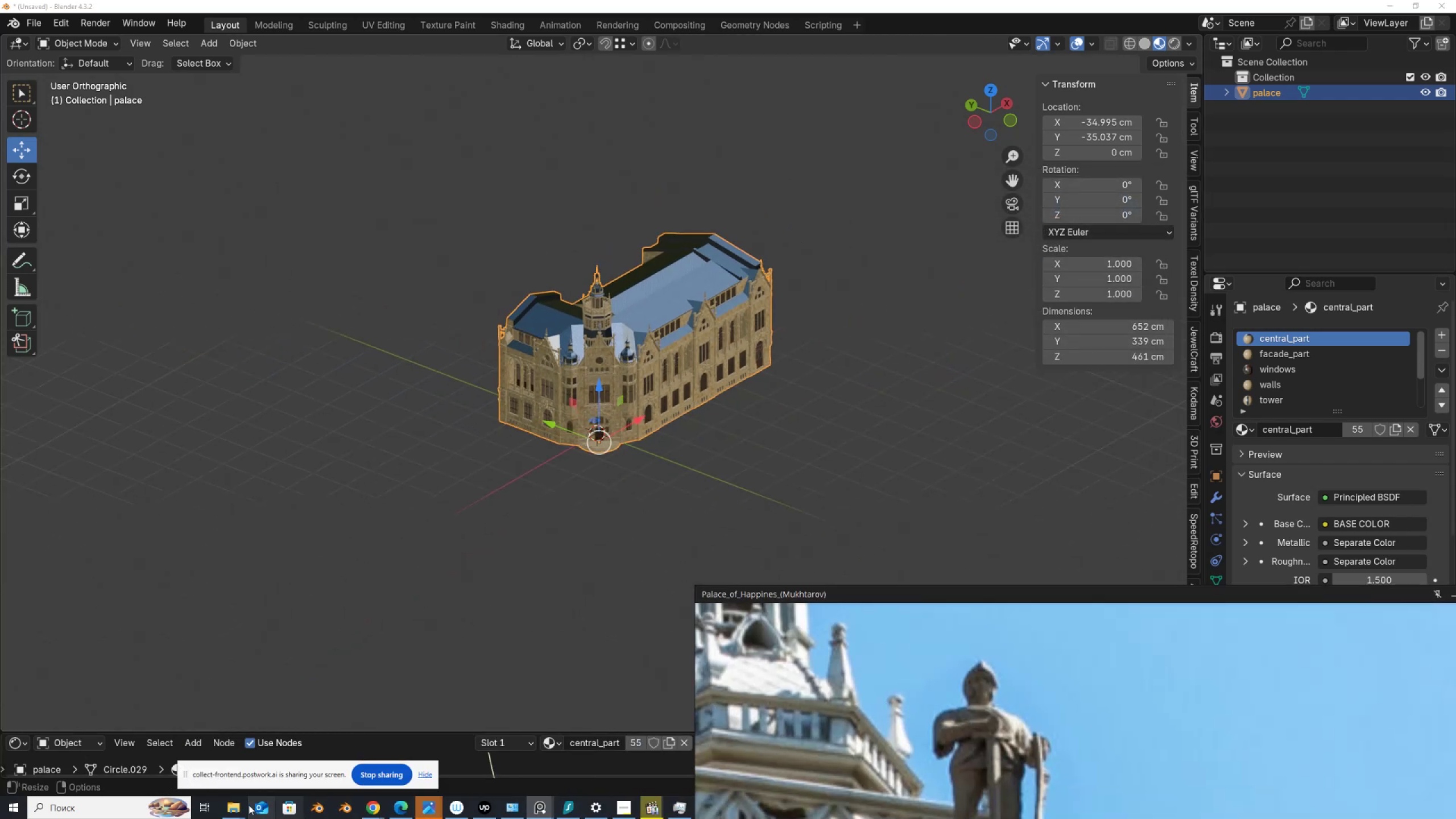 
left_click([231, 804])
 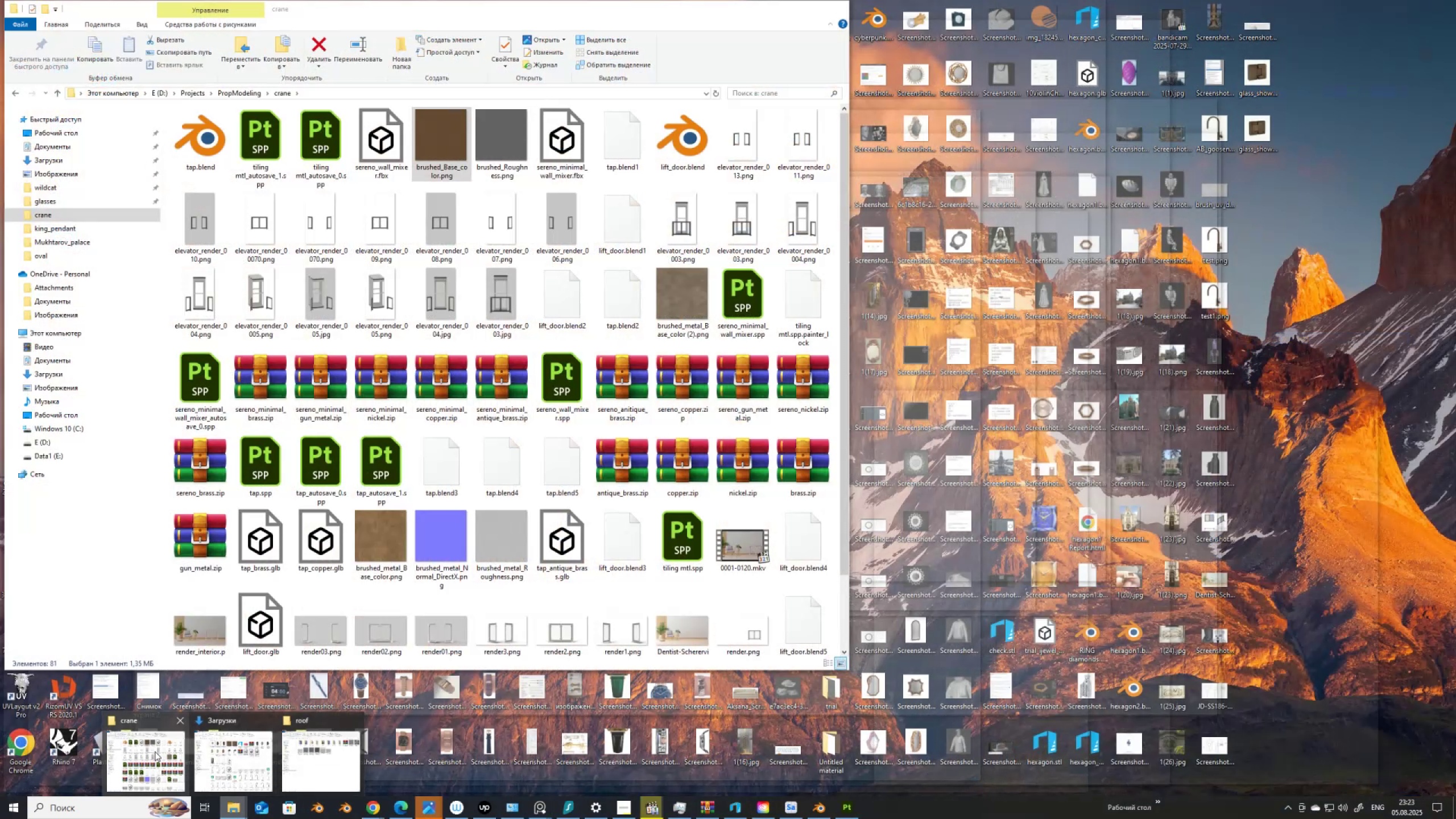 
left_click([325, 760])
 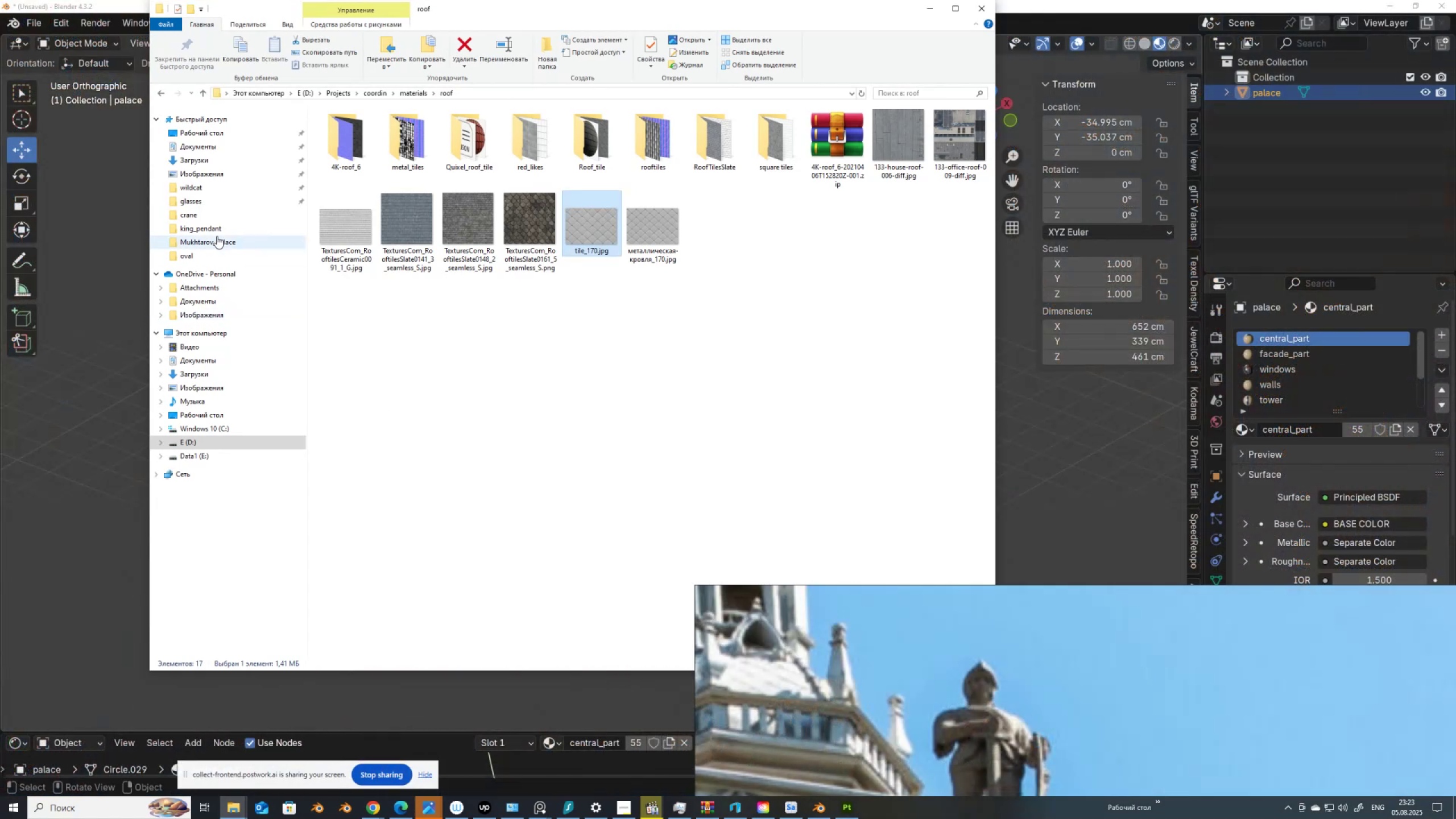 
left_click([217, 238])
 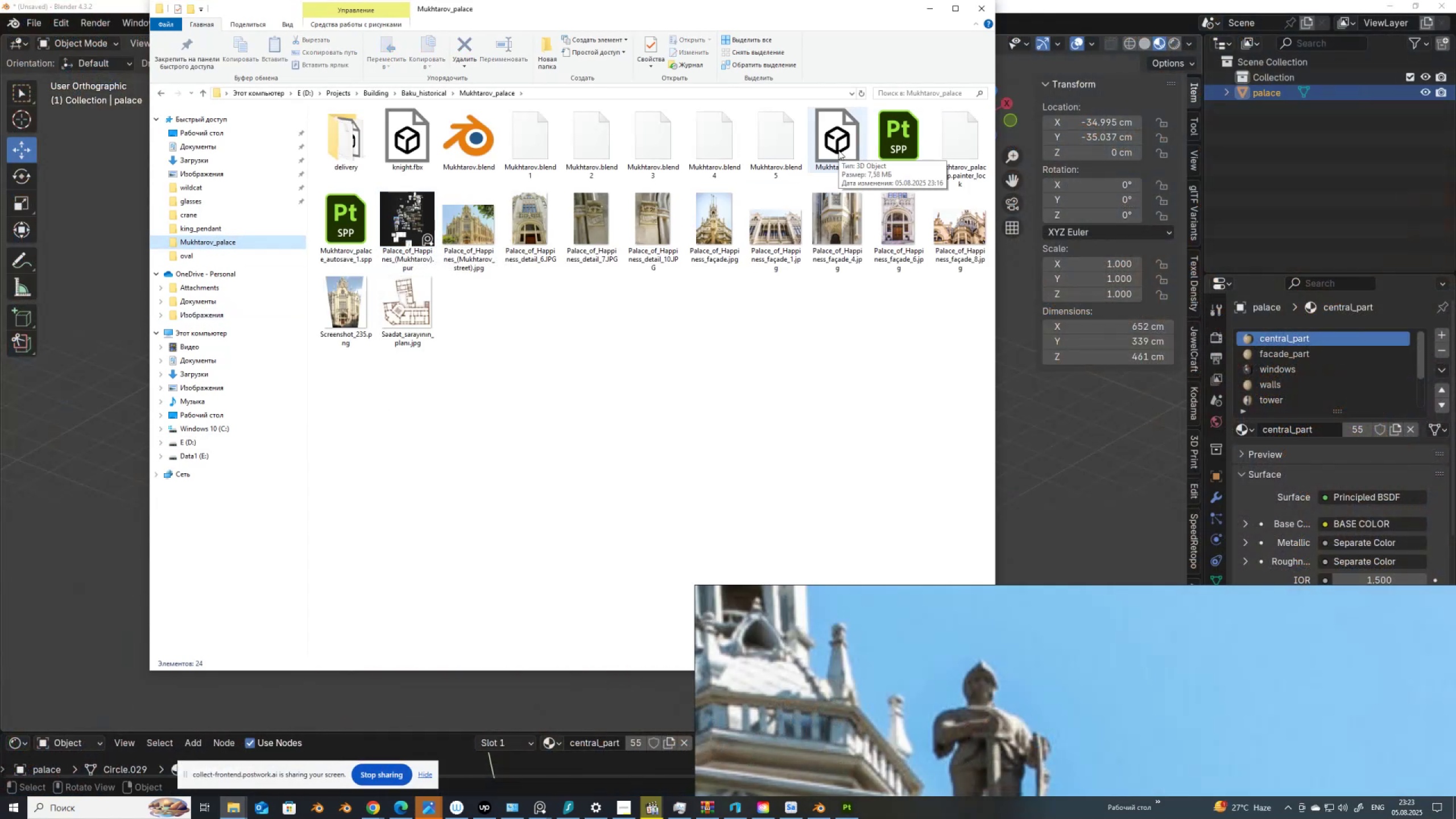 
double_click([838, 150])
 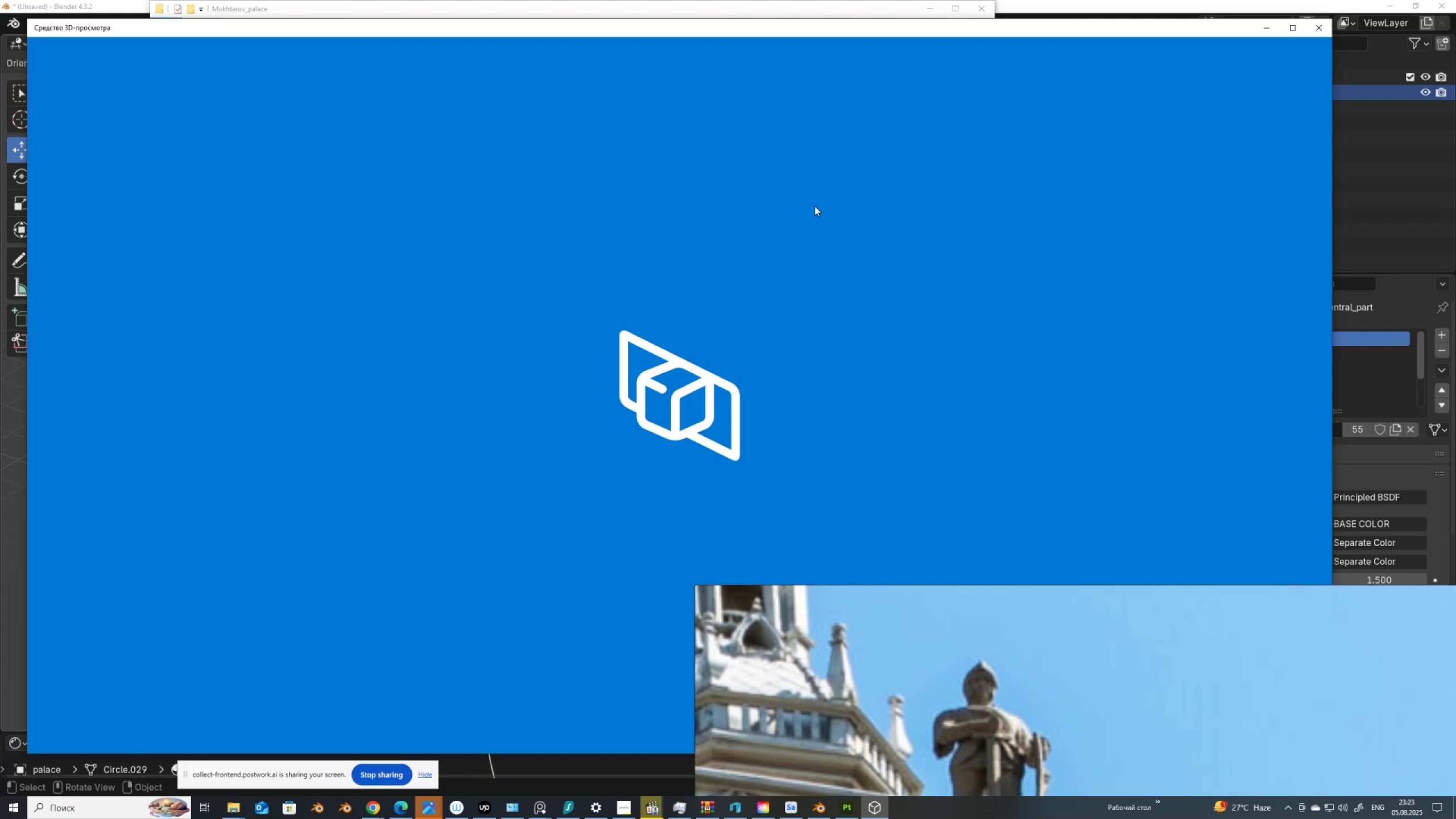 
wait(5.07)
 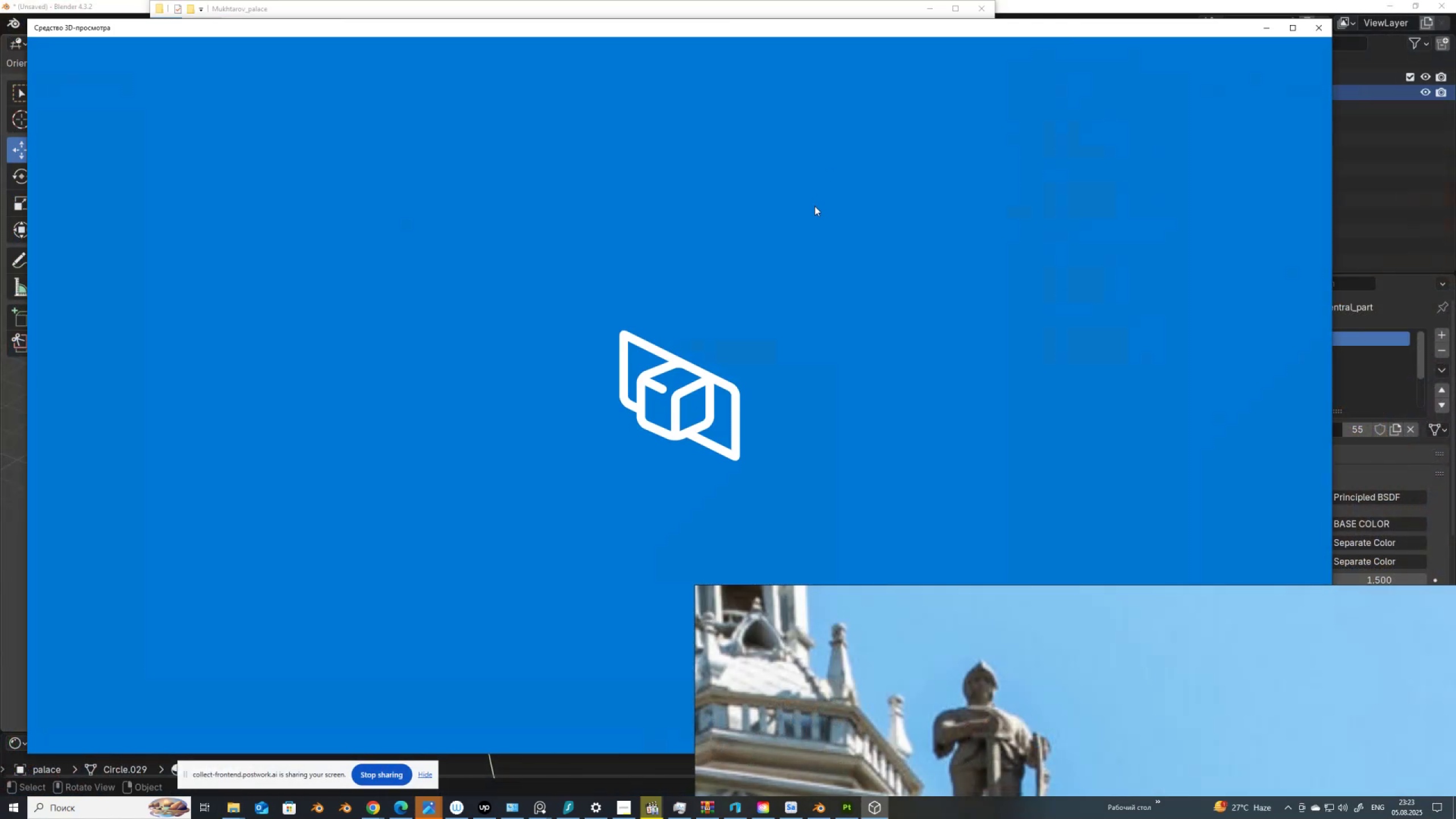 
scroll: coordinate [696, 329], scroll_direction: up, amount: 3.0
 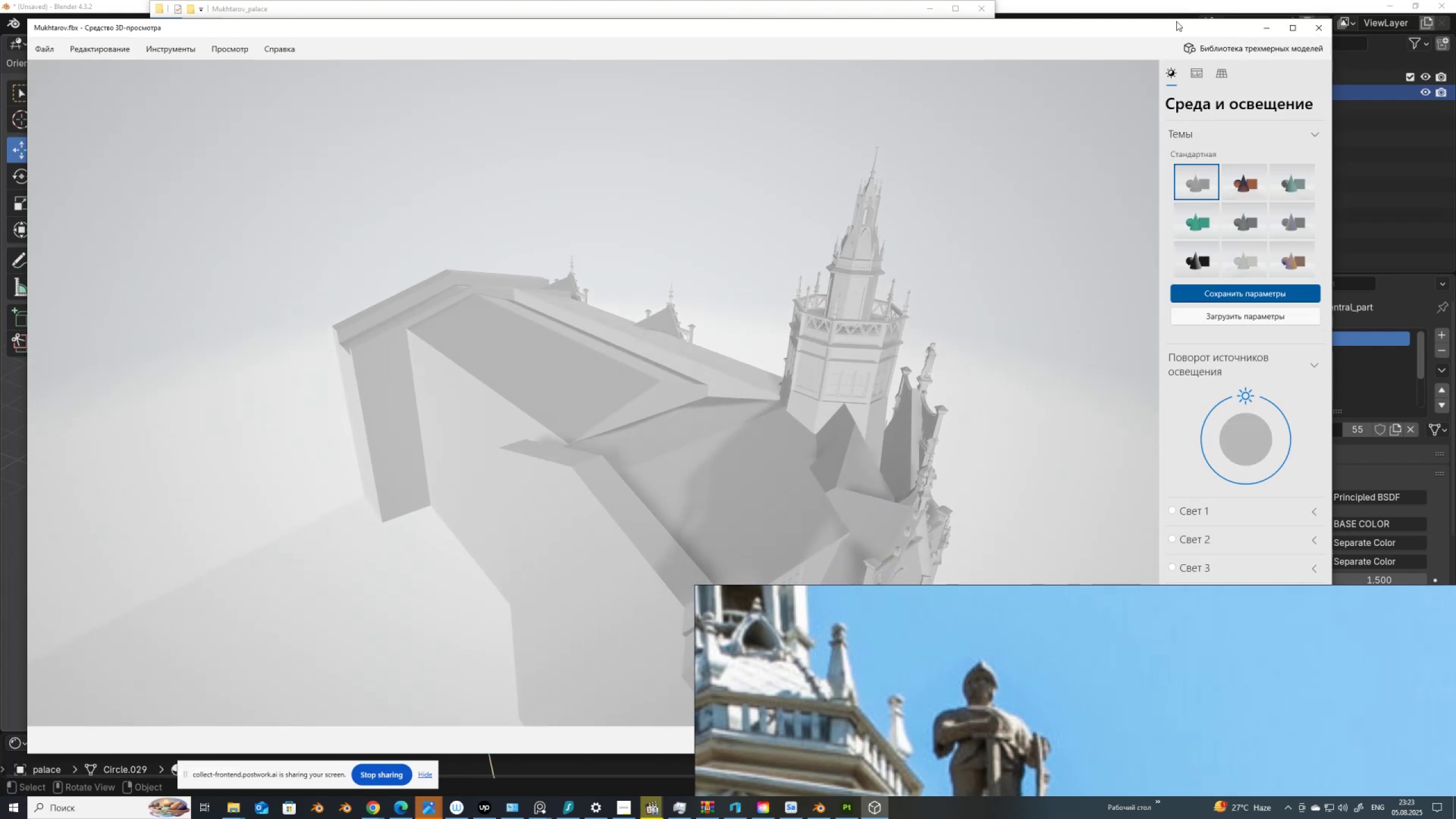 
left_click([1324, 27])
 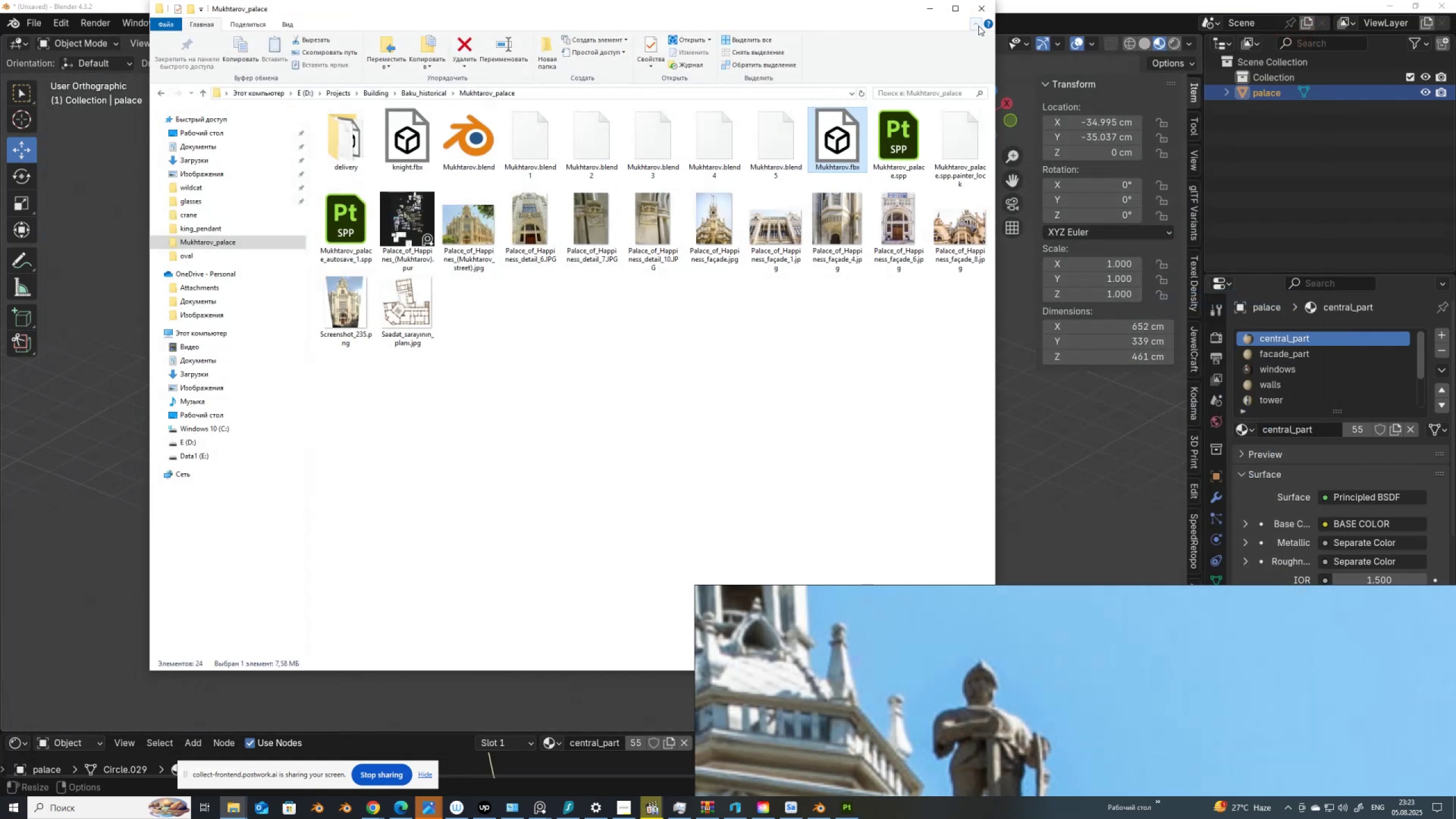 
left_click([984, 11])
 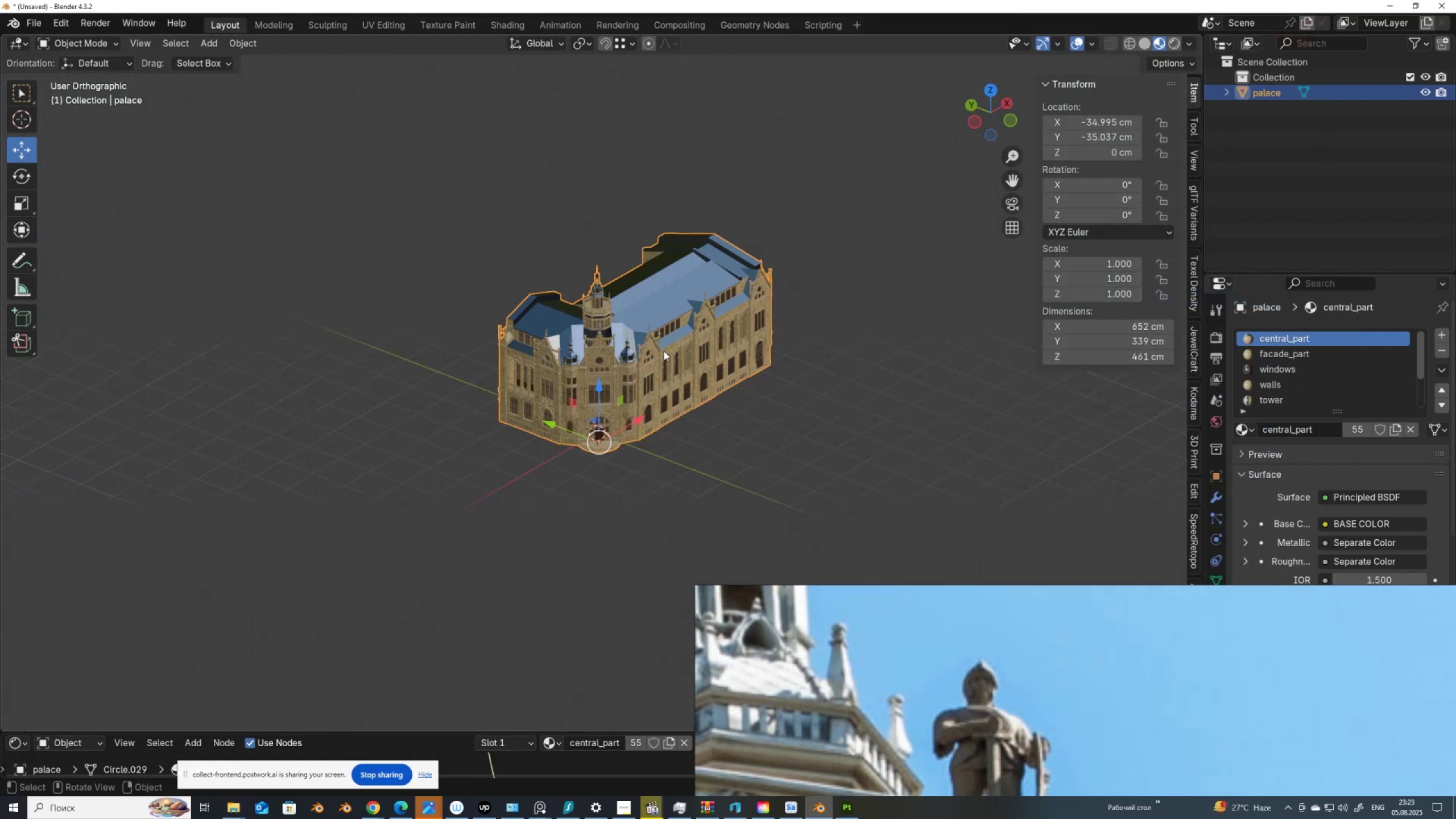 
left_click([664, 351])
 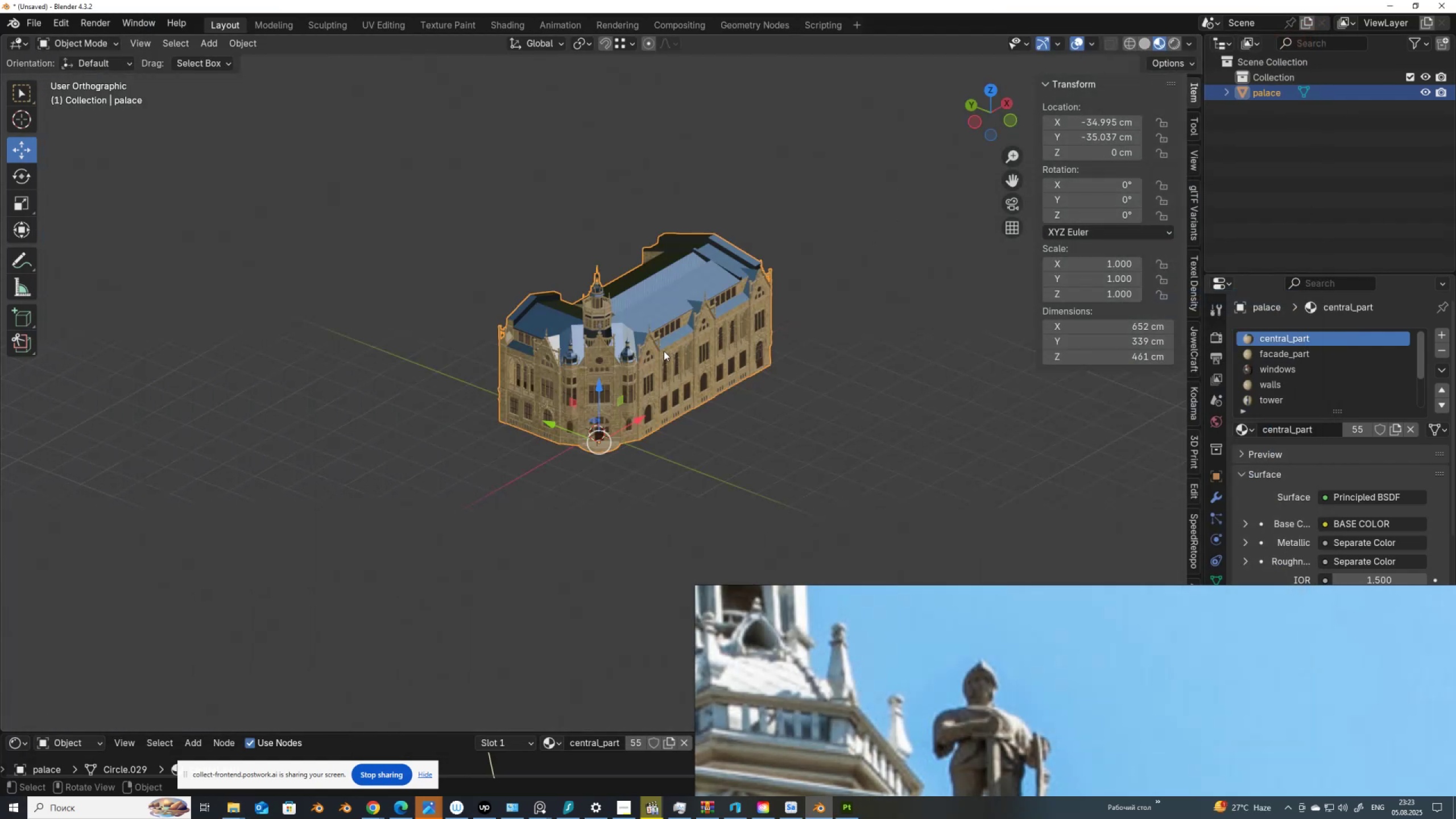 
key(Q)
 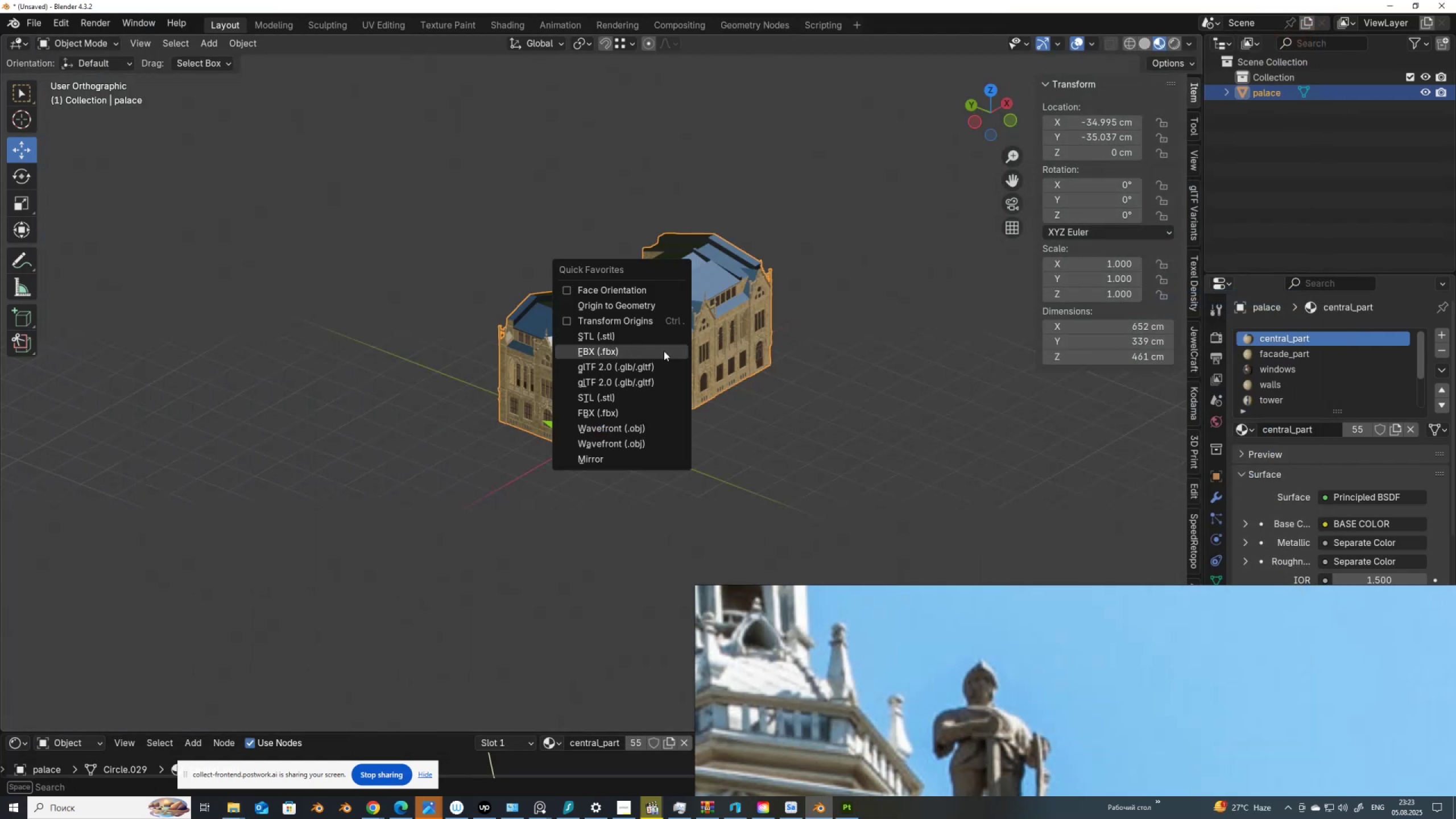 
left_click([664, 351])
 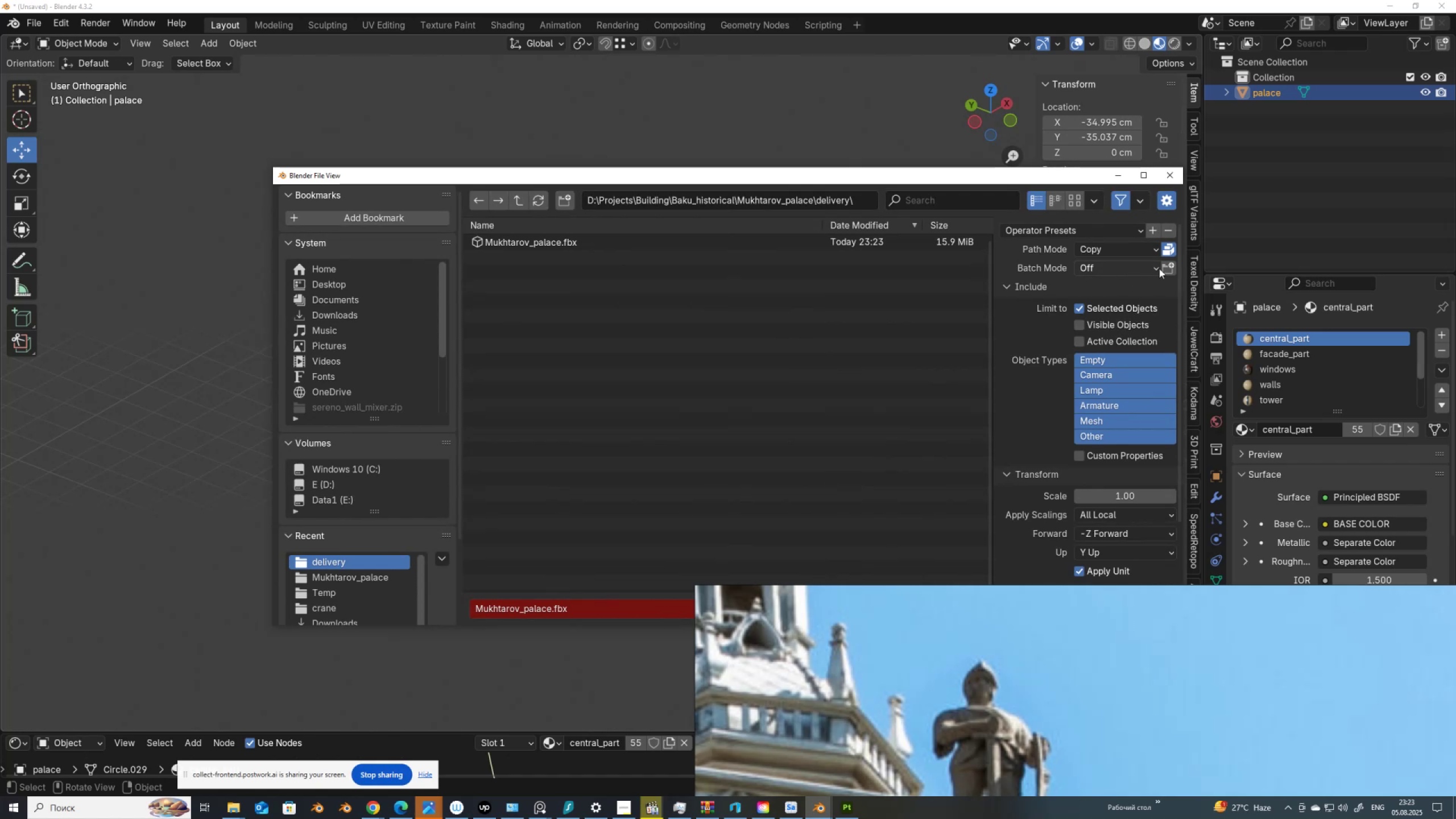 
left_click([1165, 267])
 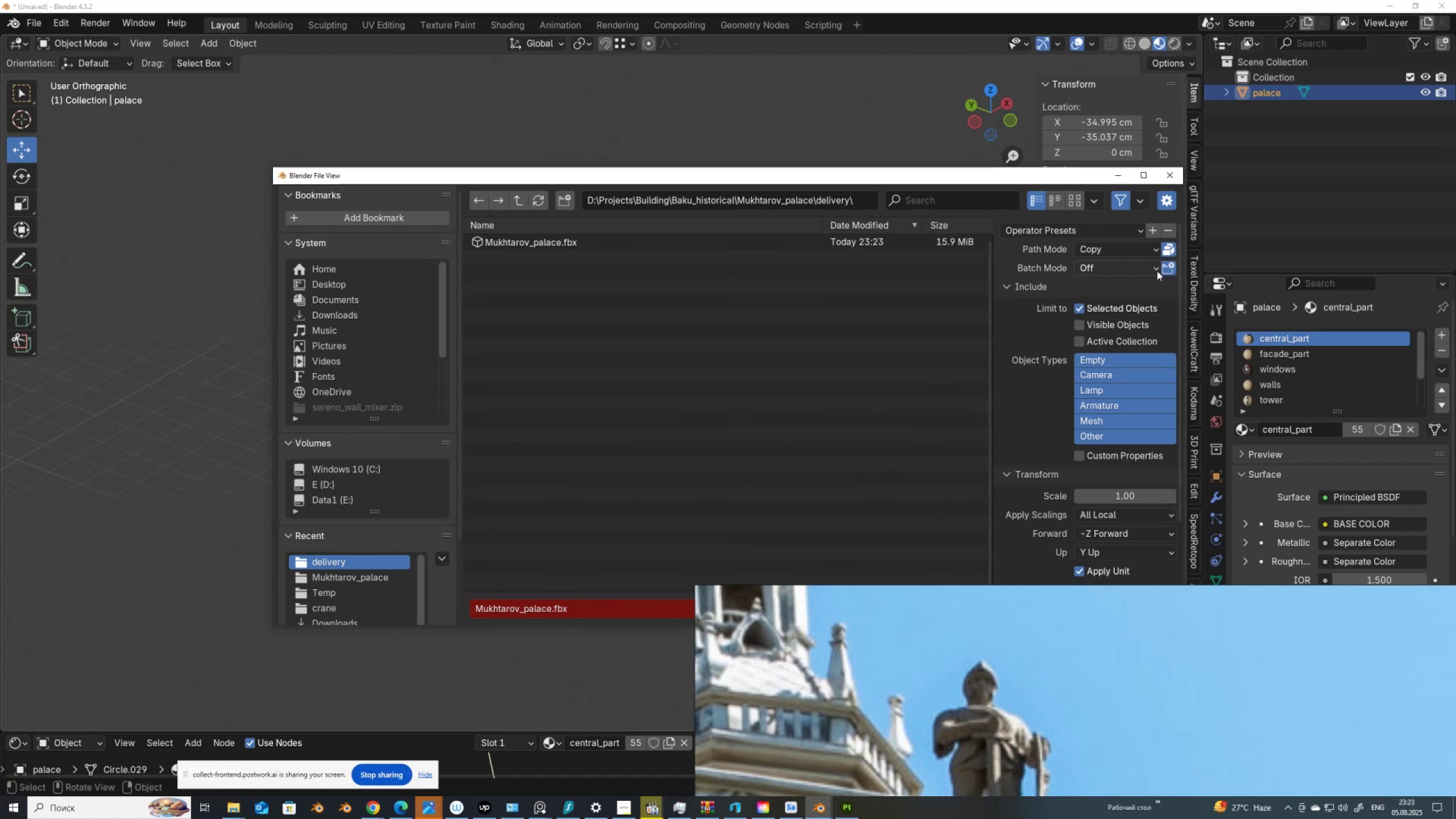 
left_click([1156, 269])
 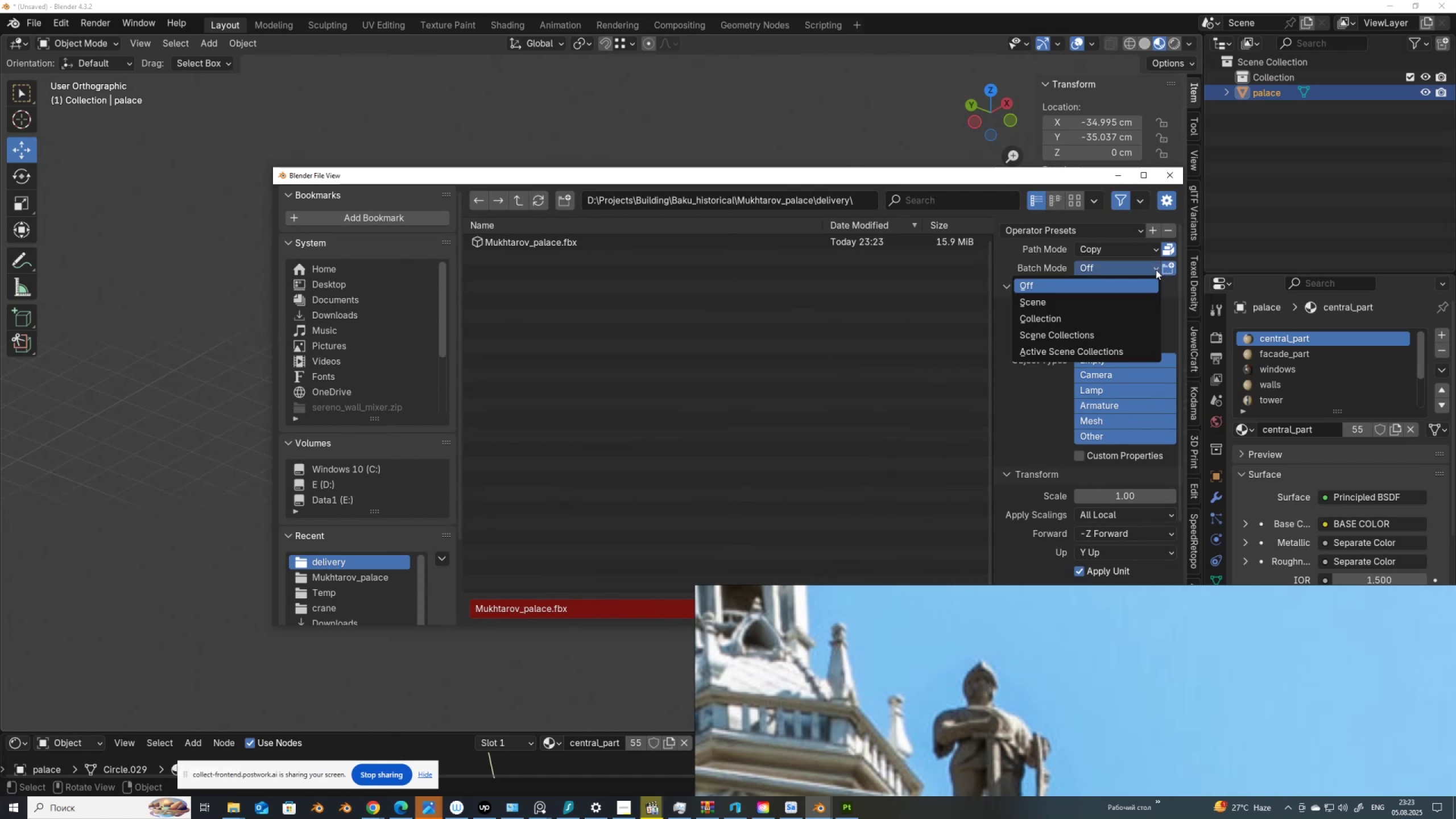 
left_click([1157, 267])
 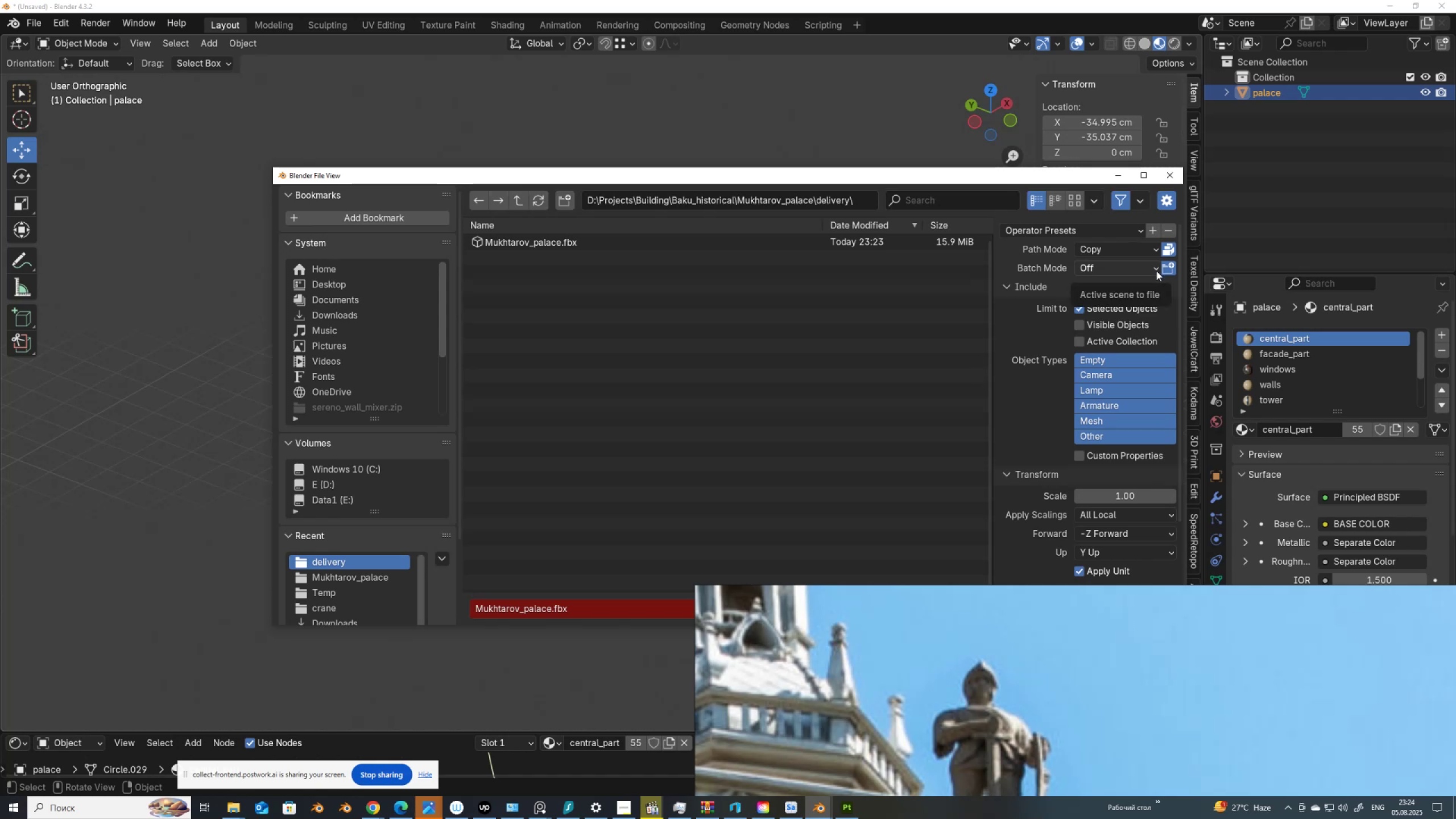 
left_click([1156, 271])
 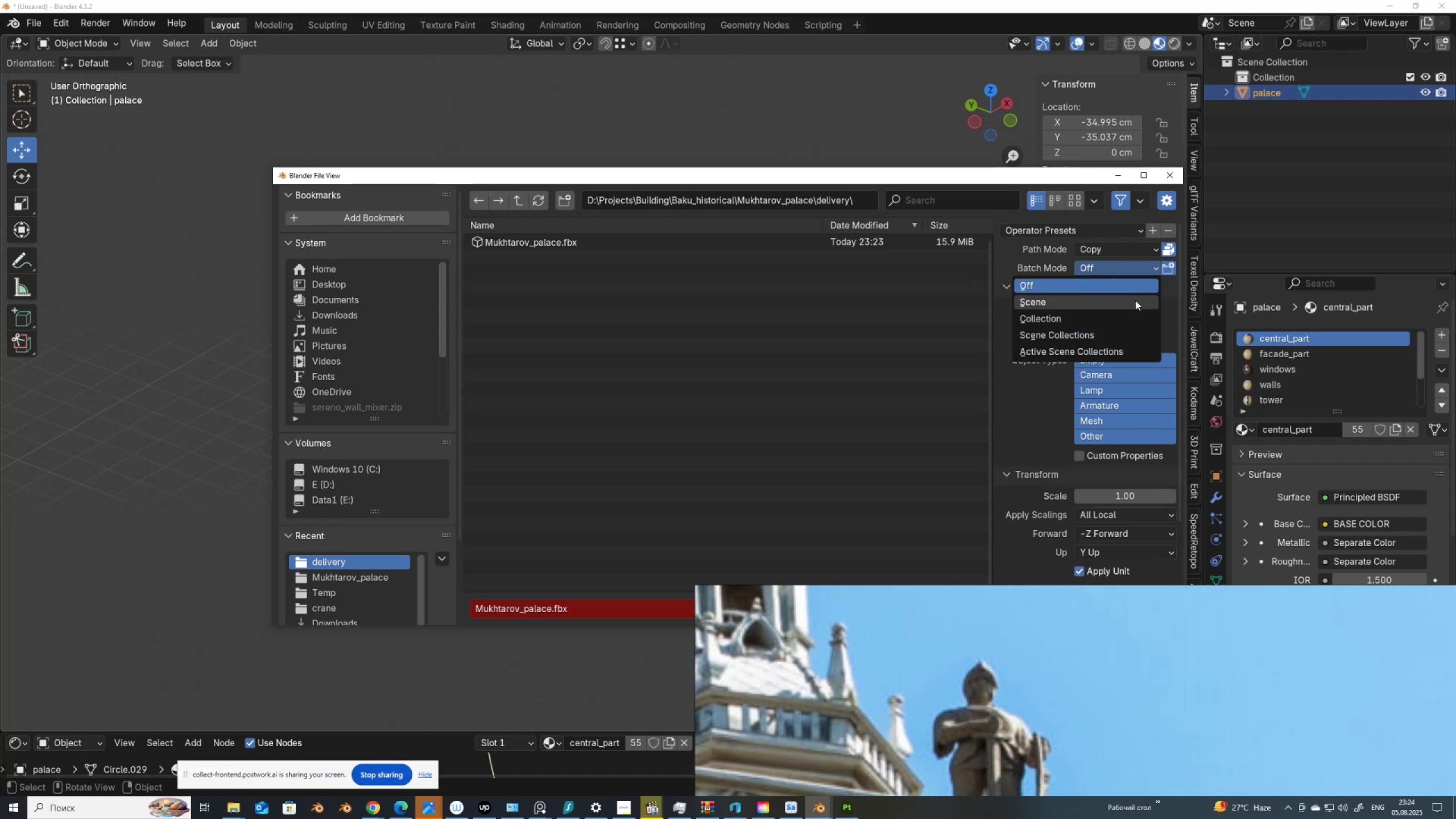 
left_click([1135, 301])
 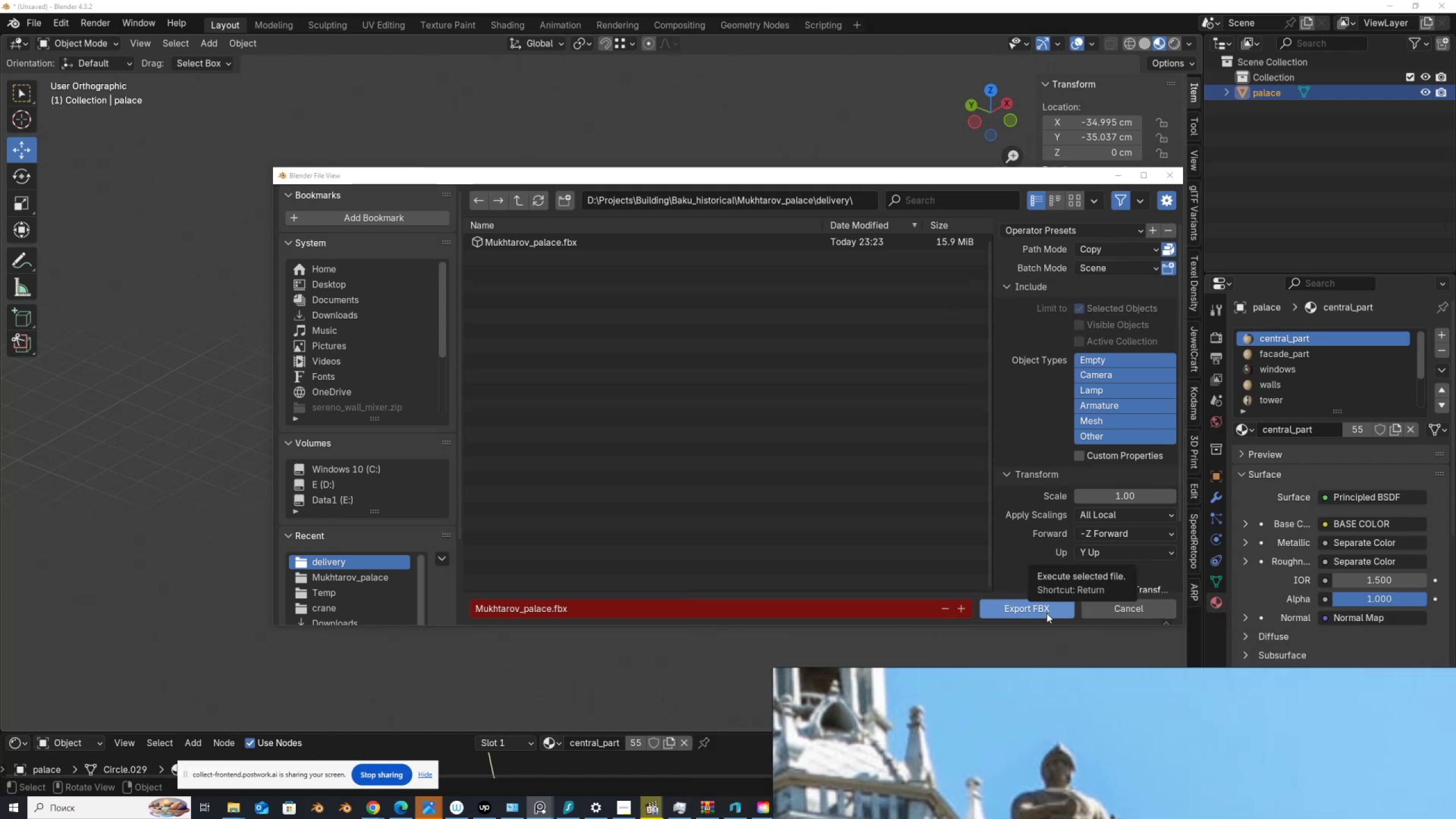 
left_click([1156, 250])
 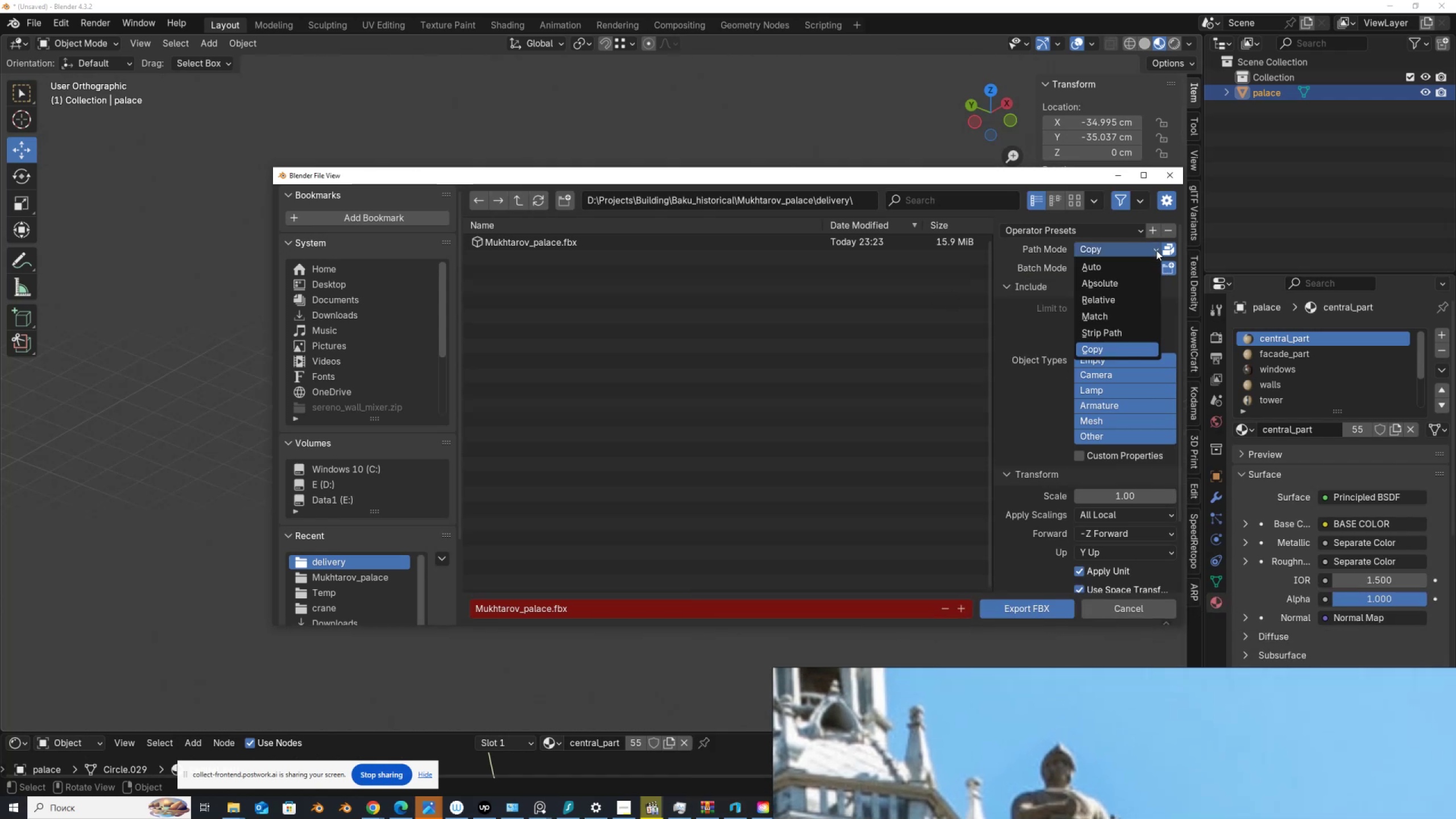 
left_click([1156, 250])
 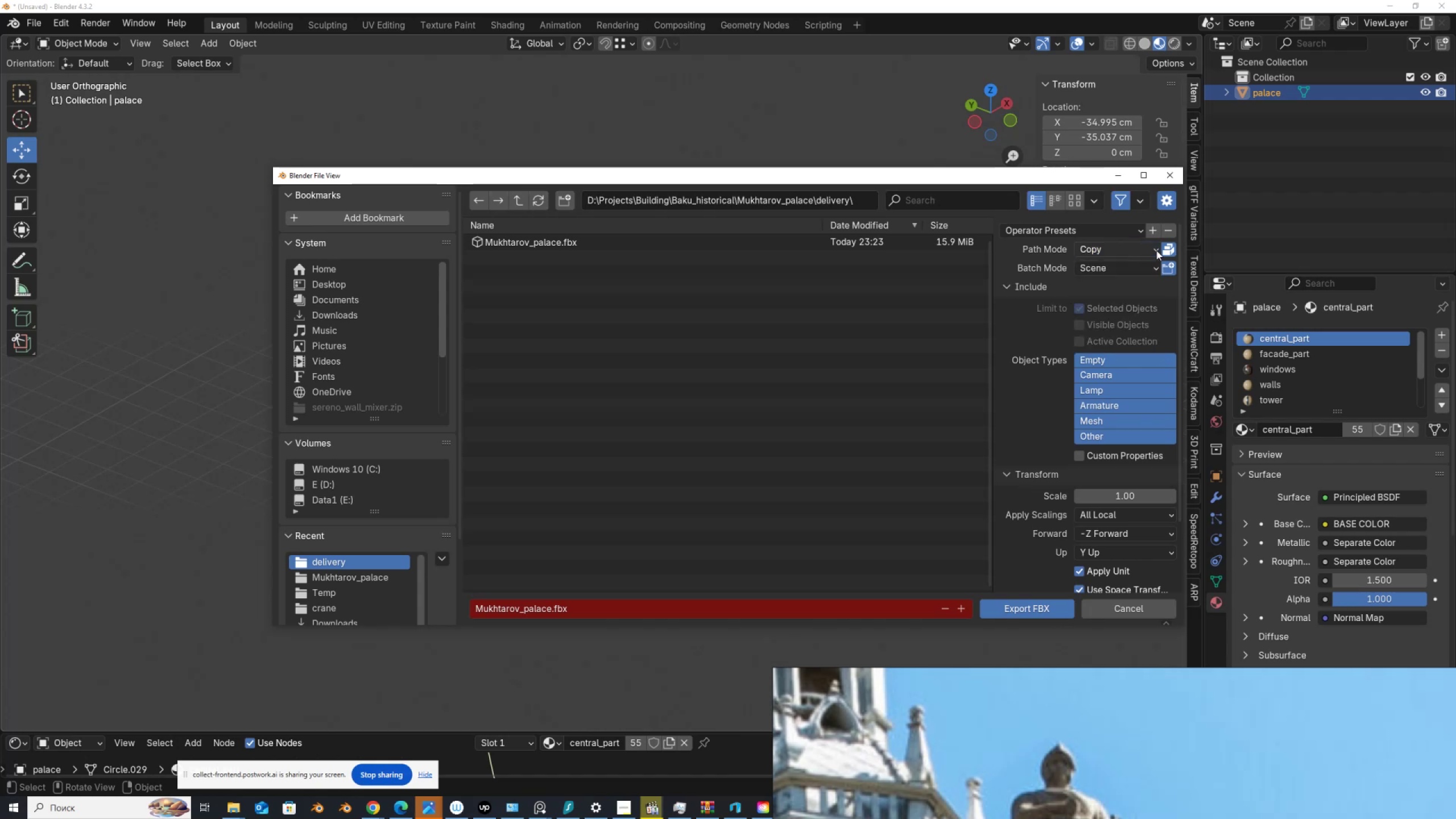 
left_click([1156, 250])
 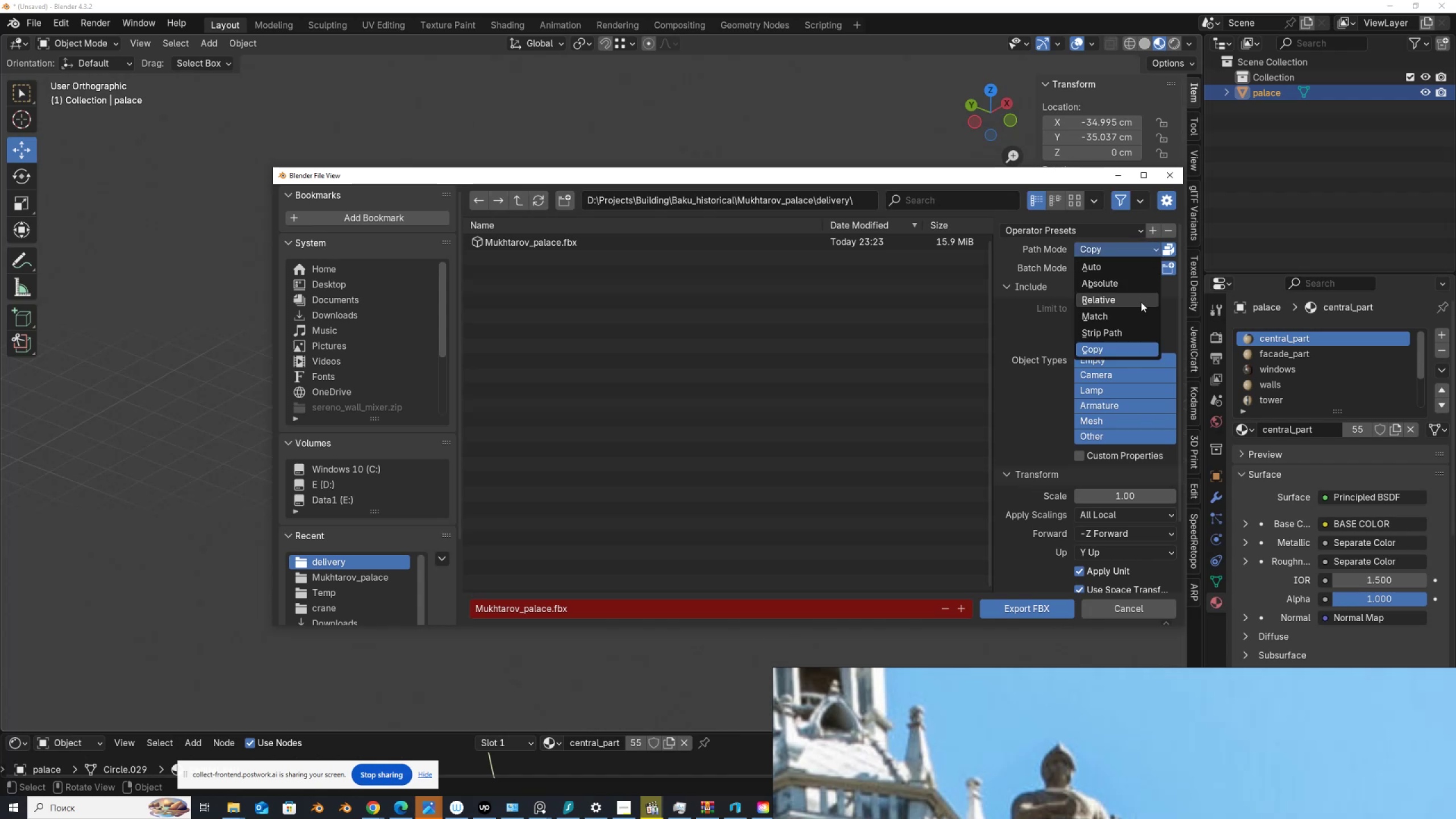 
left_click([1140, 304])
 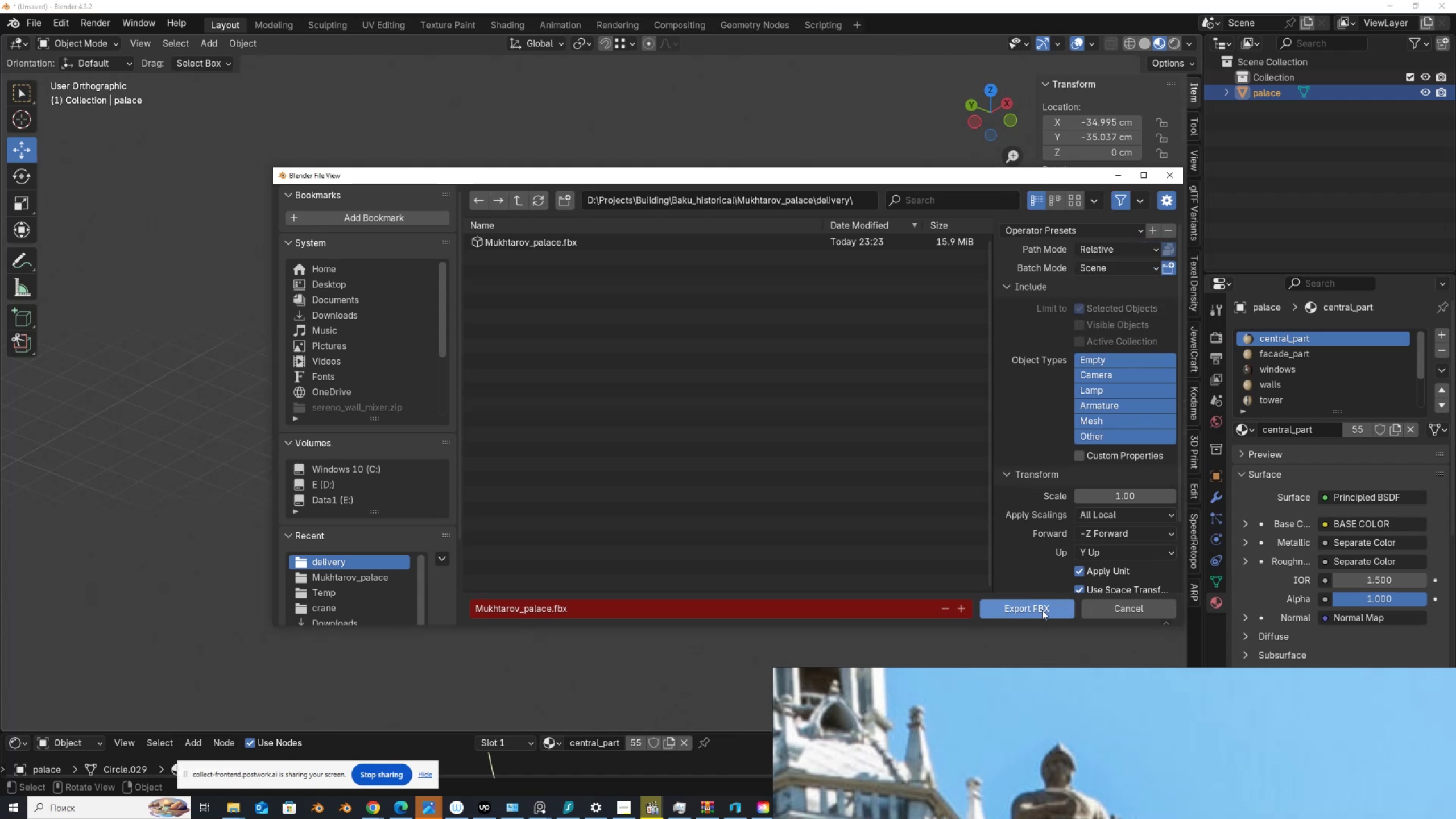 
left_click([1041, 610])
 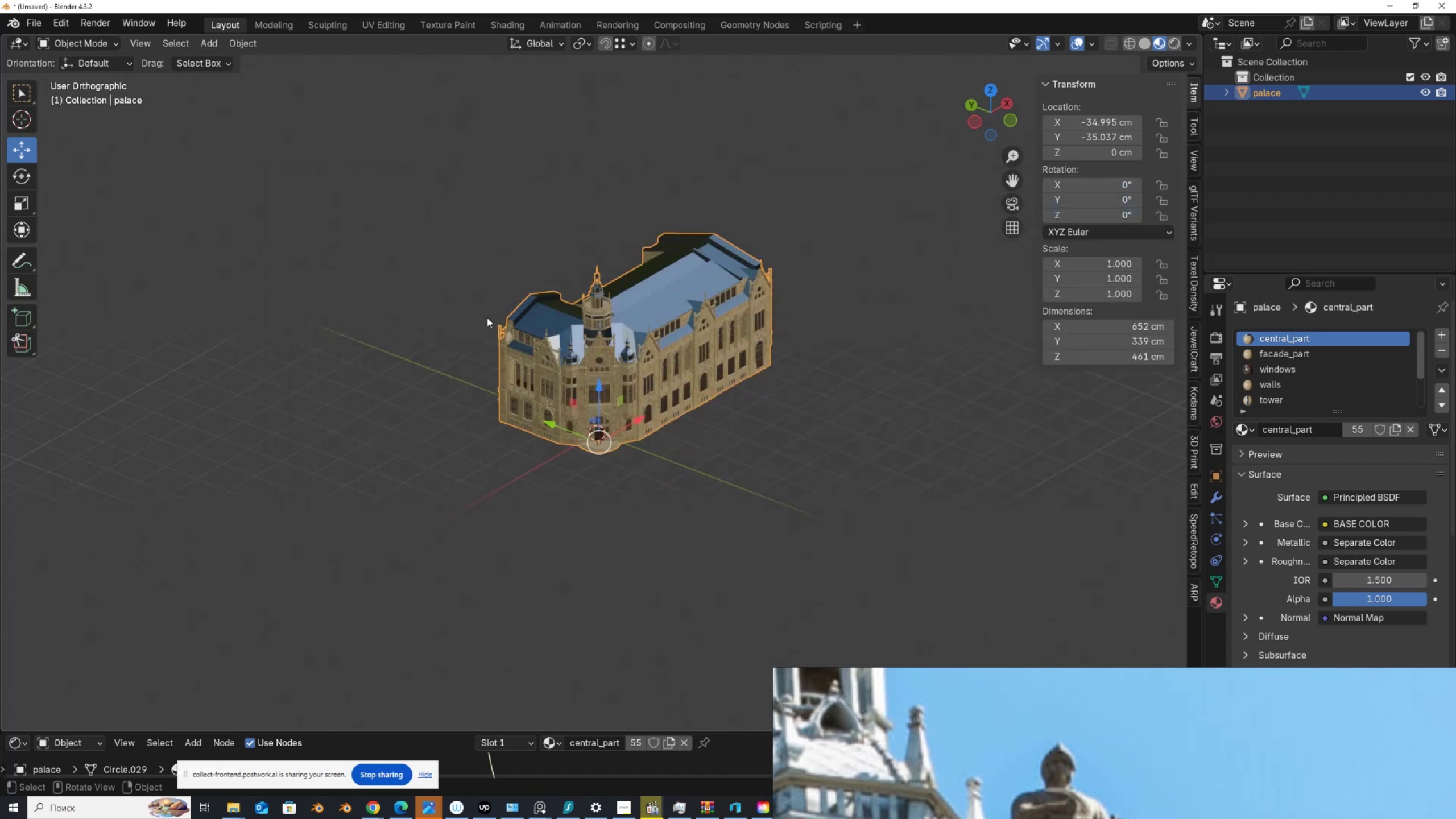 
scroll: coordinate [545, 322], scroll_direction: up, amount: 2.0
 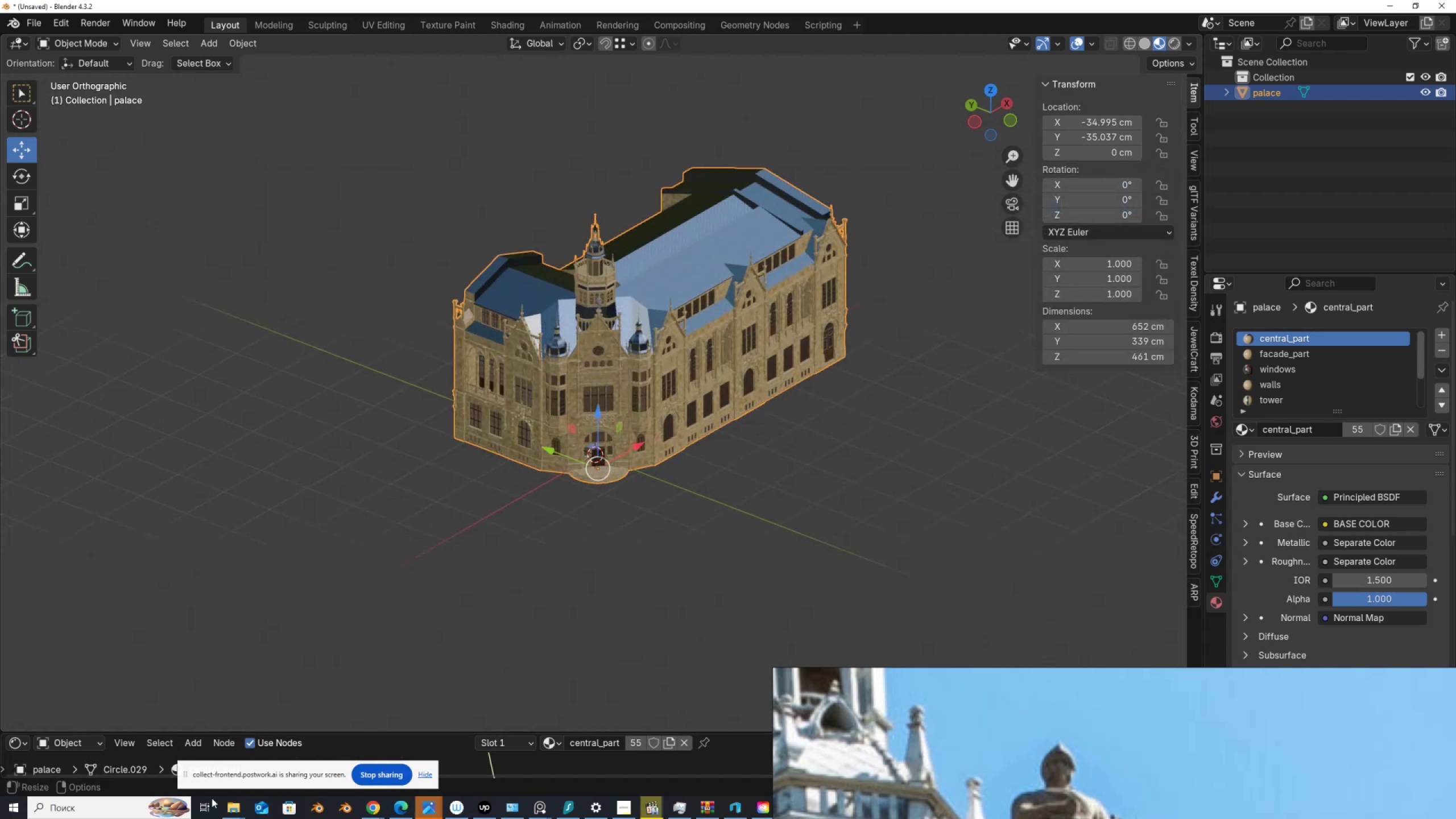 
left_click([236, 807])
 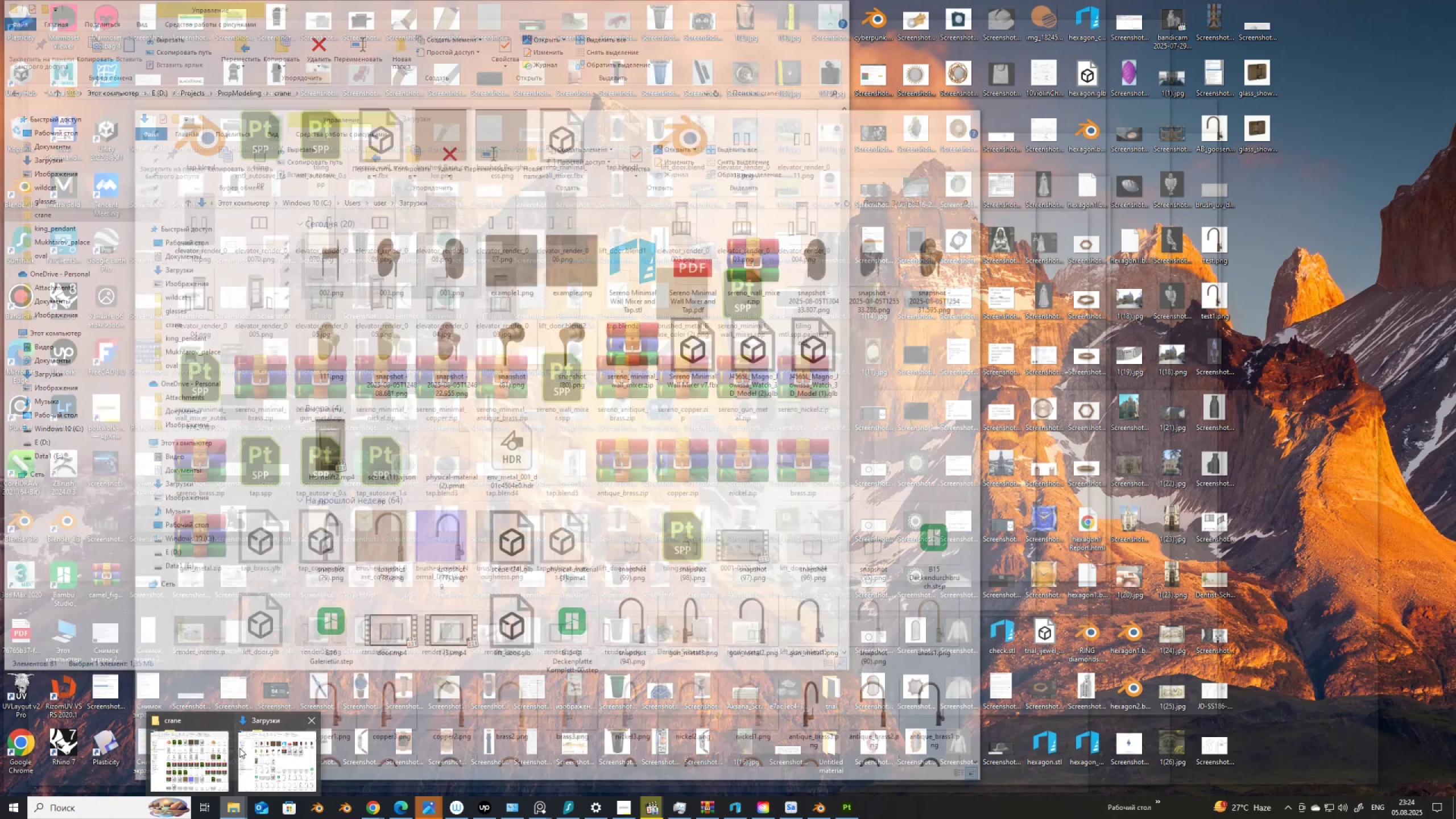 
left_click([208, 755])
 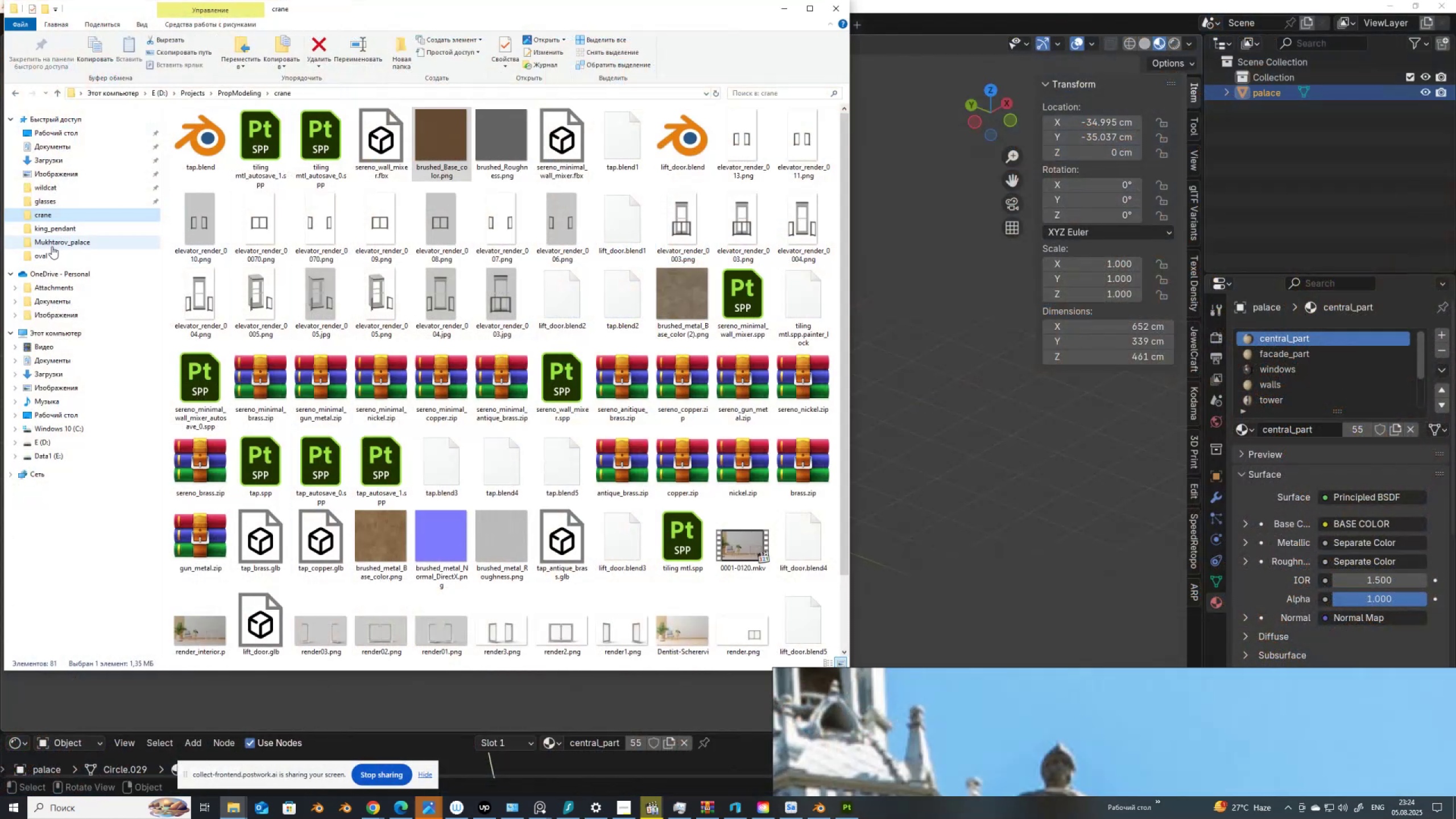 
left_click([57, 241])
 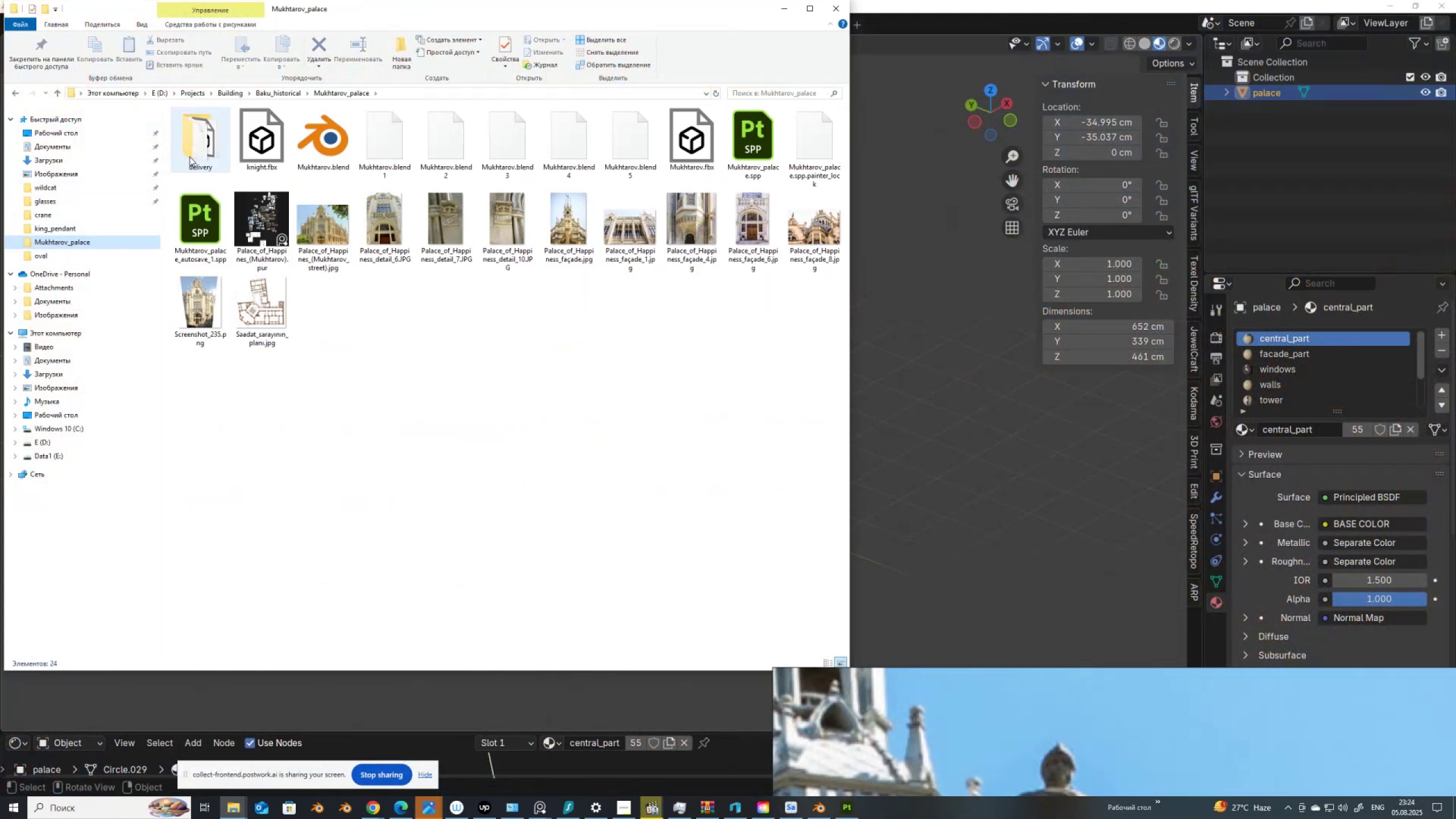 
double_click([189, 156])
 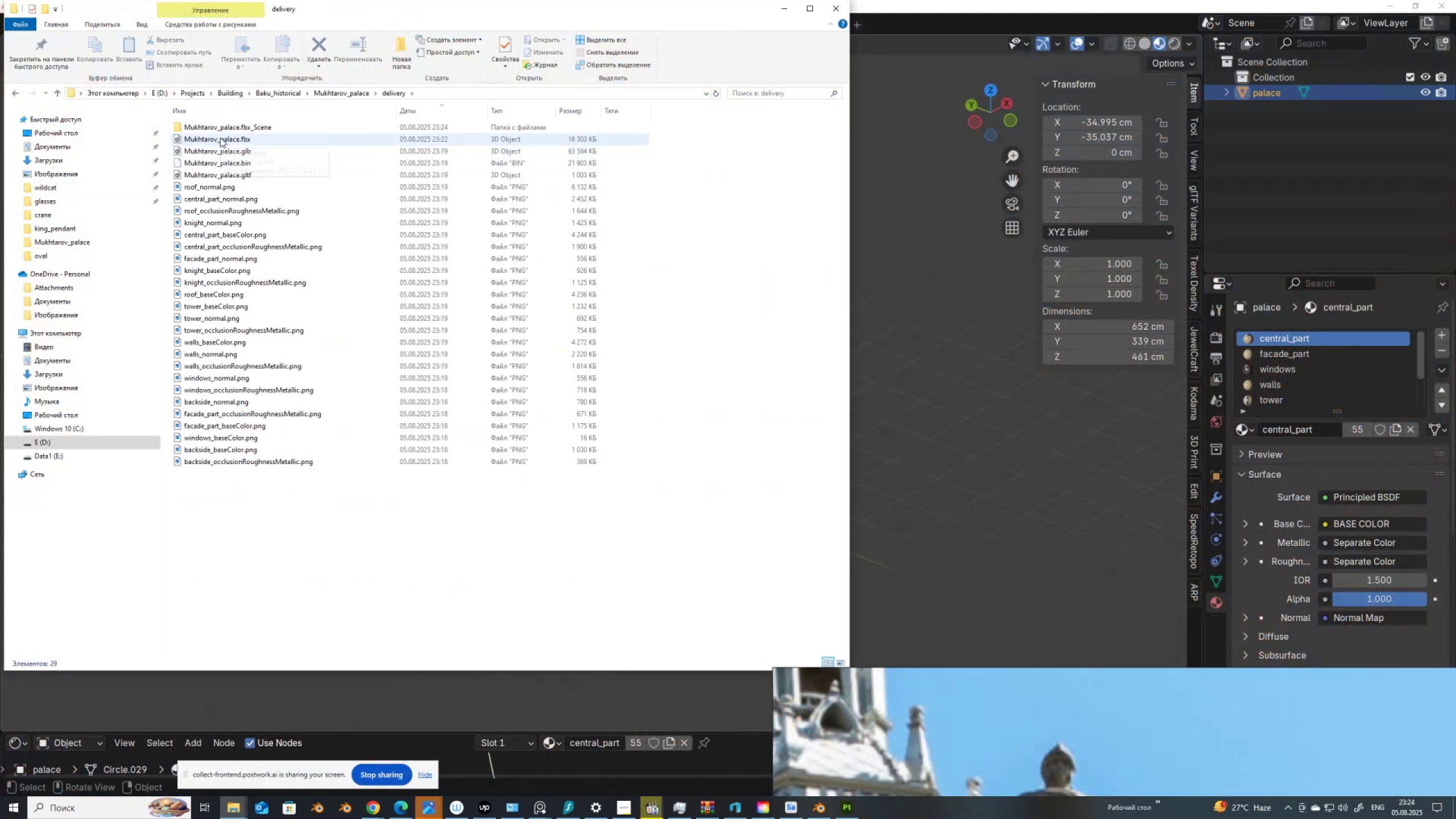 
double_click([229, 129])
 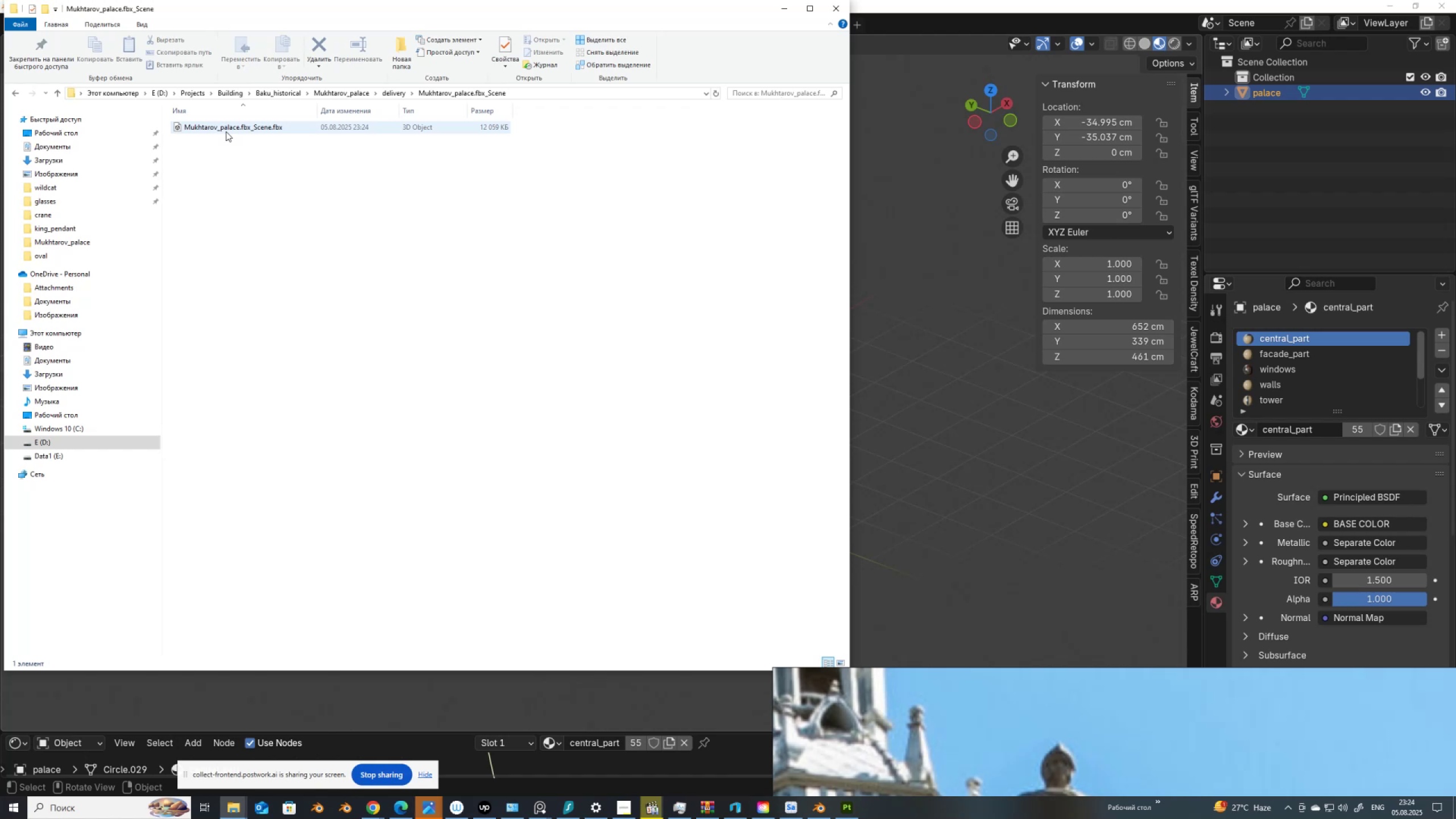 
double_click([227, 130])
 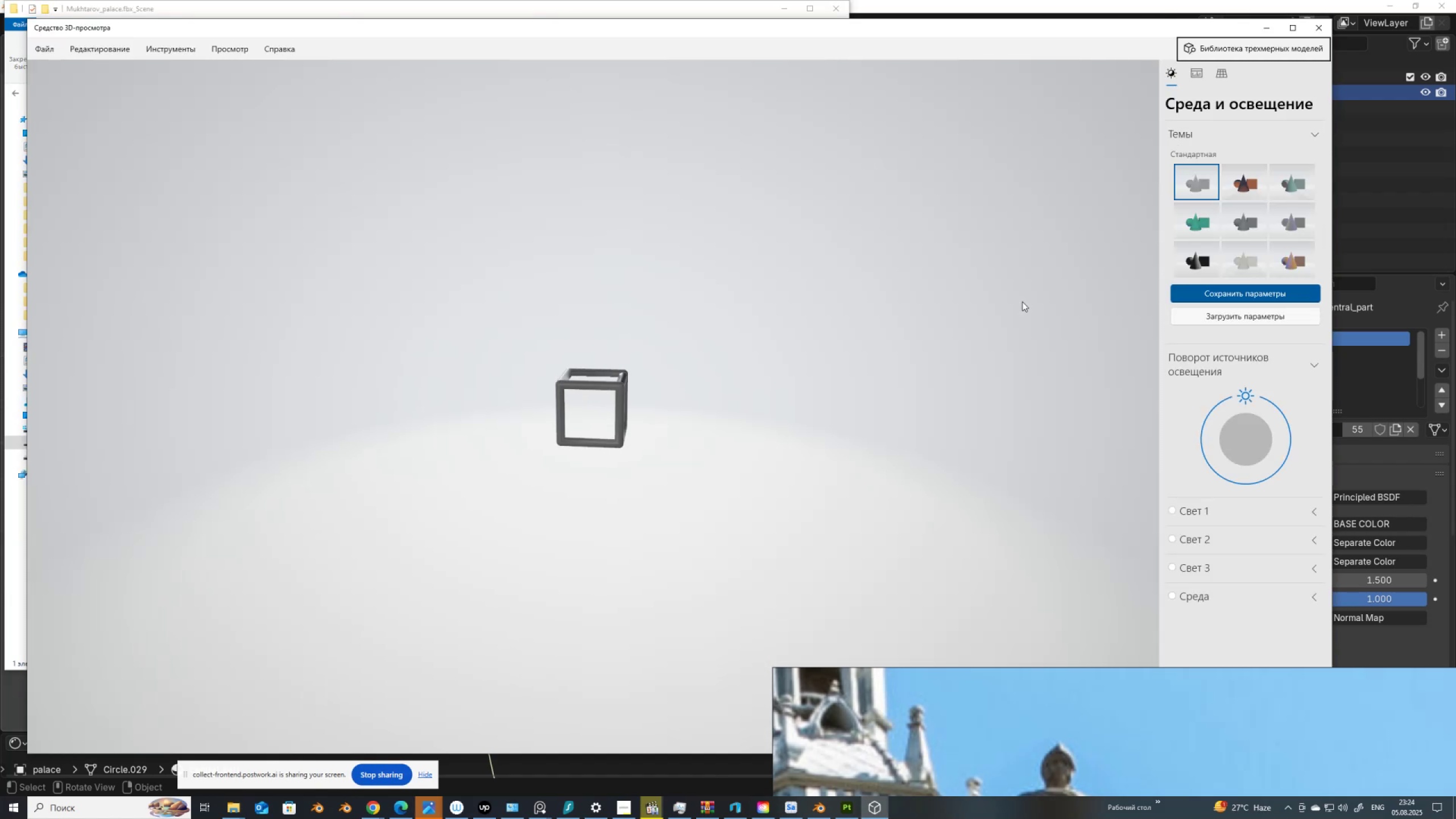 
wait(7.52)
 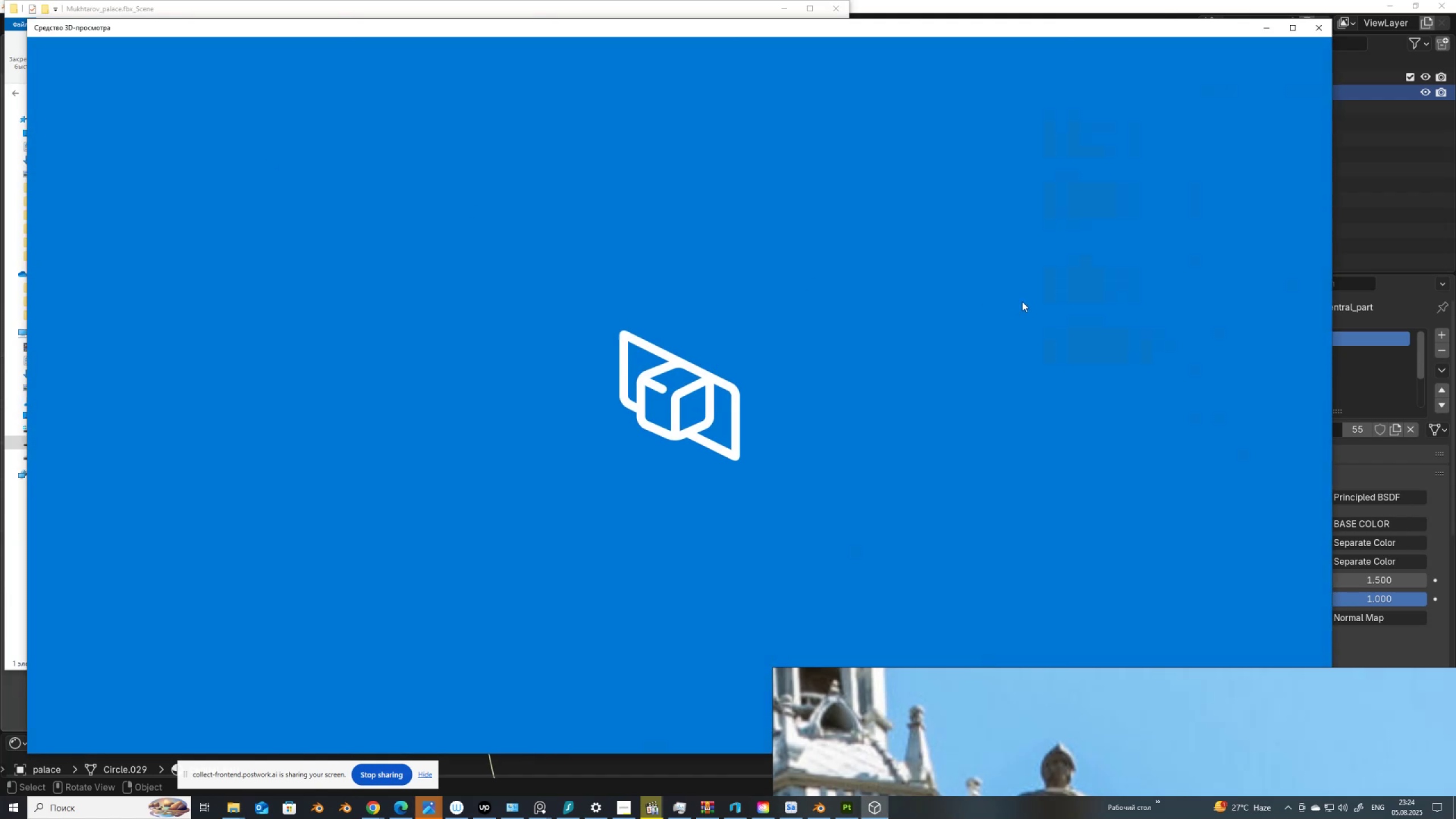 
left_click([1320, 23])
 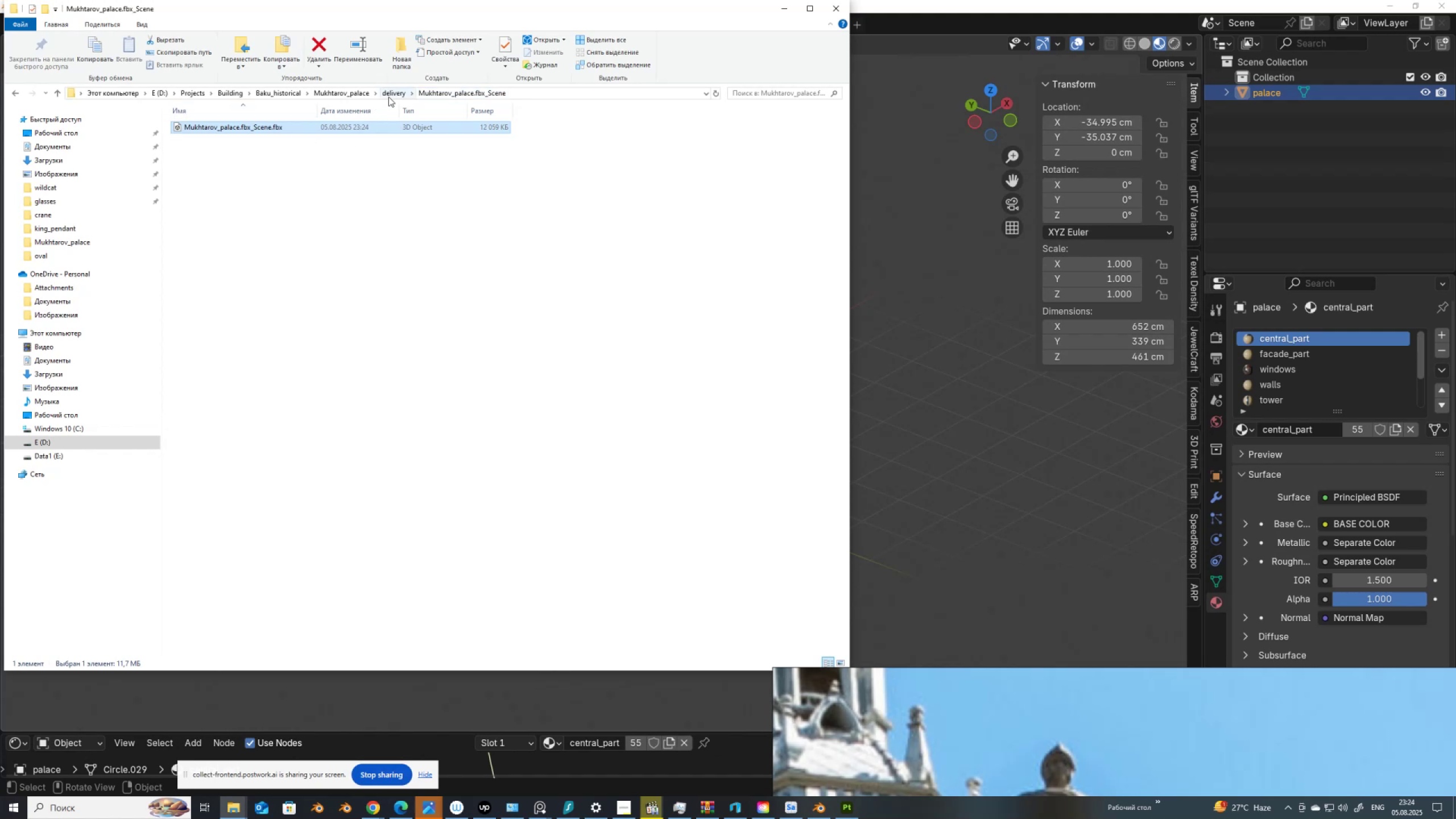 
wait(5.09)
 